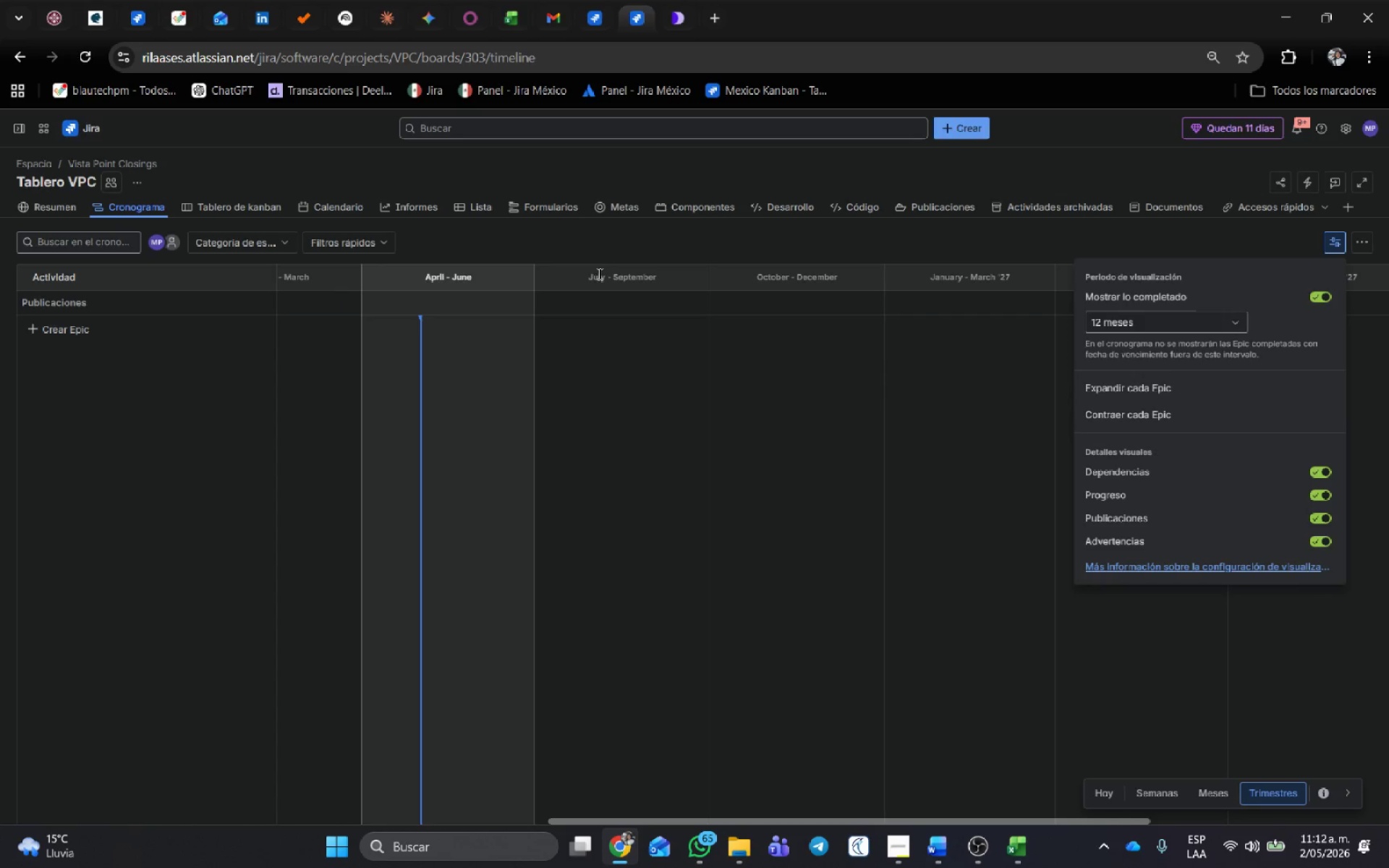 
left_click_drag(start_coordinate=[593, 255], to_coordinate=[1364, 237])
 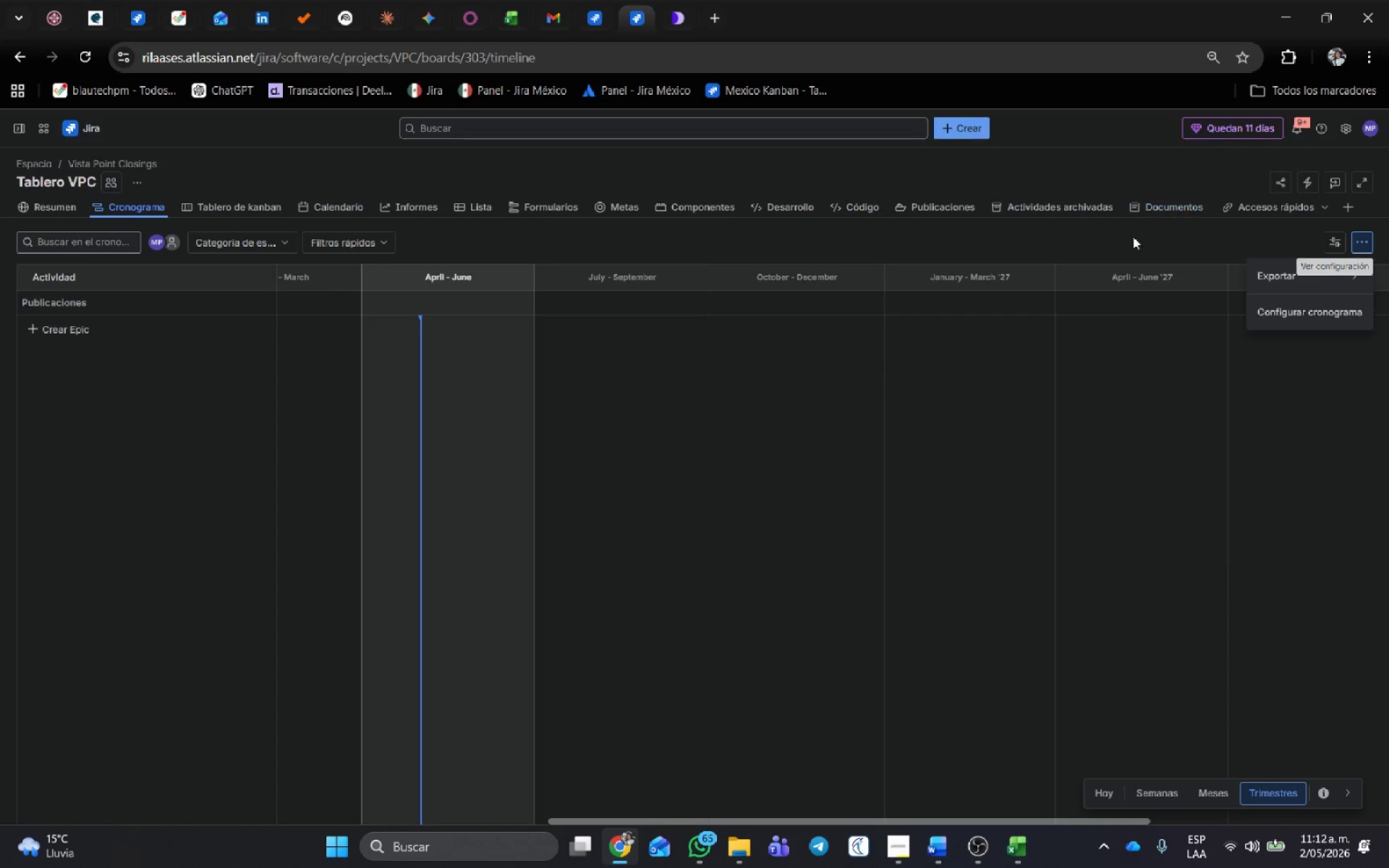 
left_click([1364, 237])
 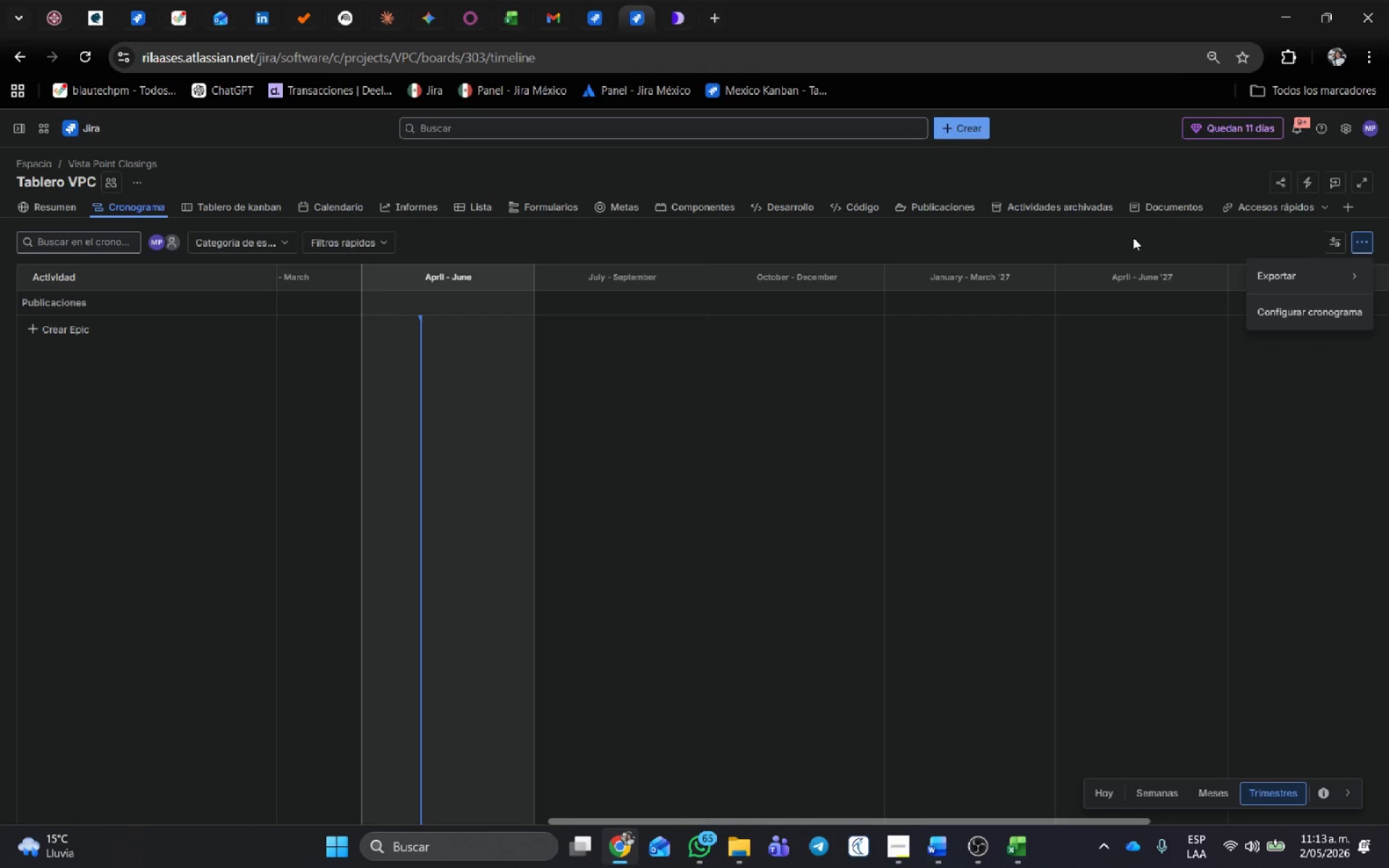 
wait(20.81)
 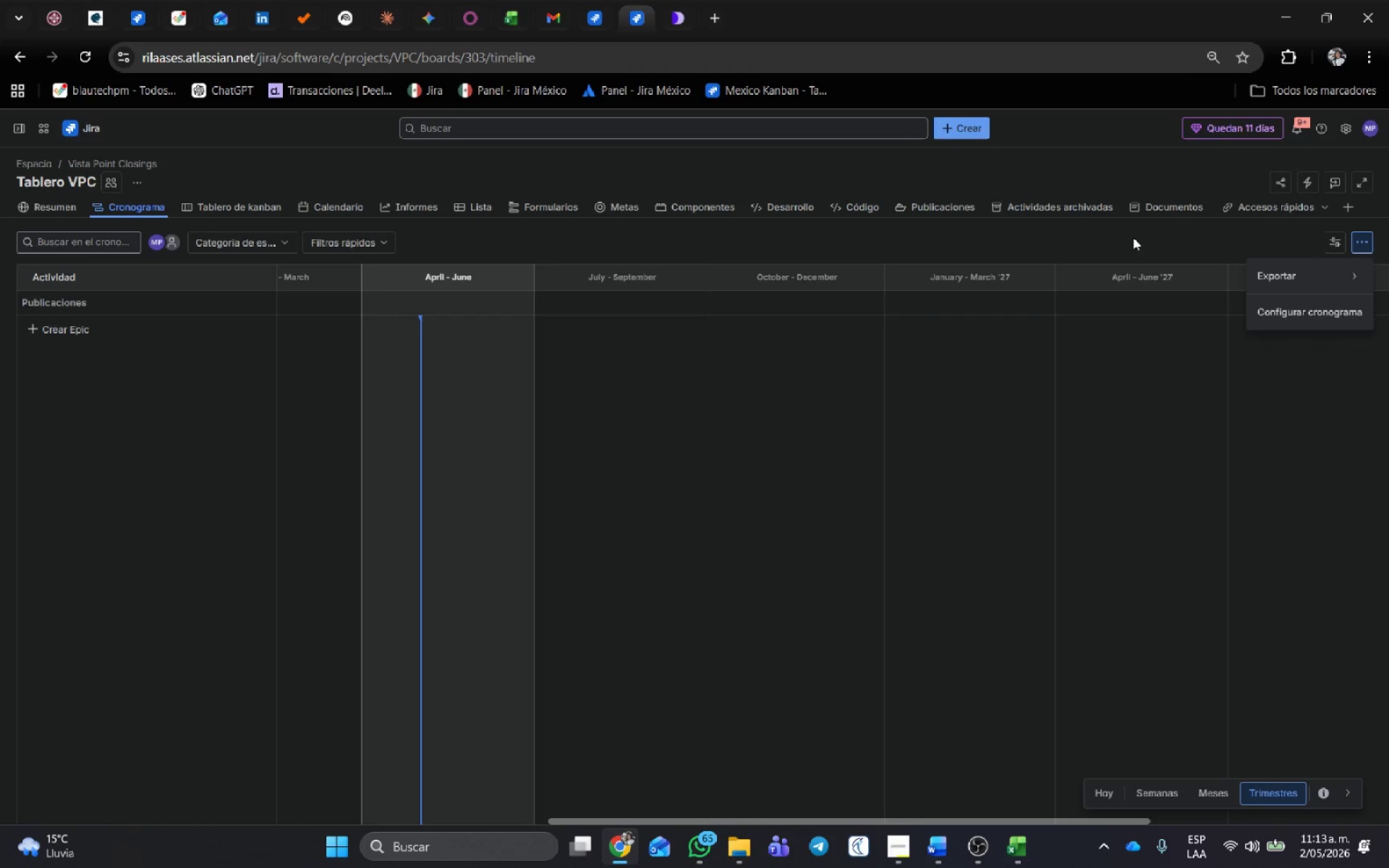 
left_click([480, 203])
 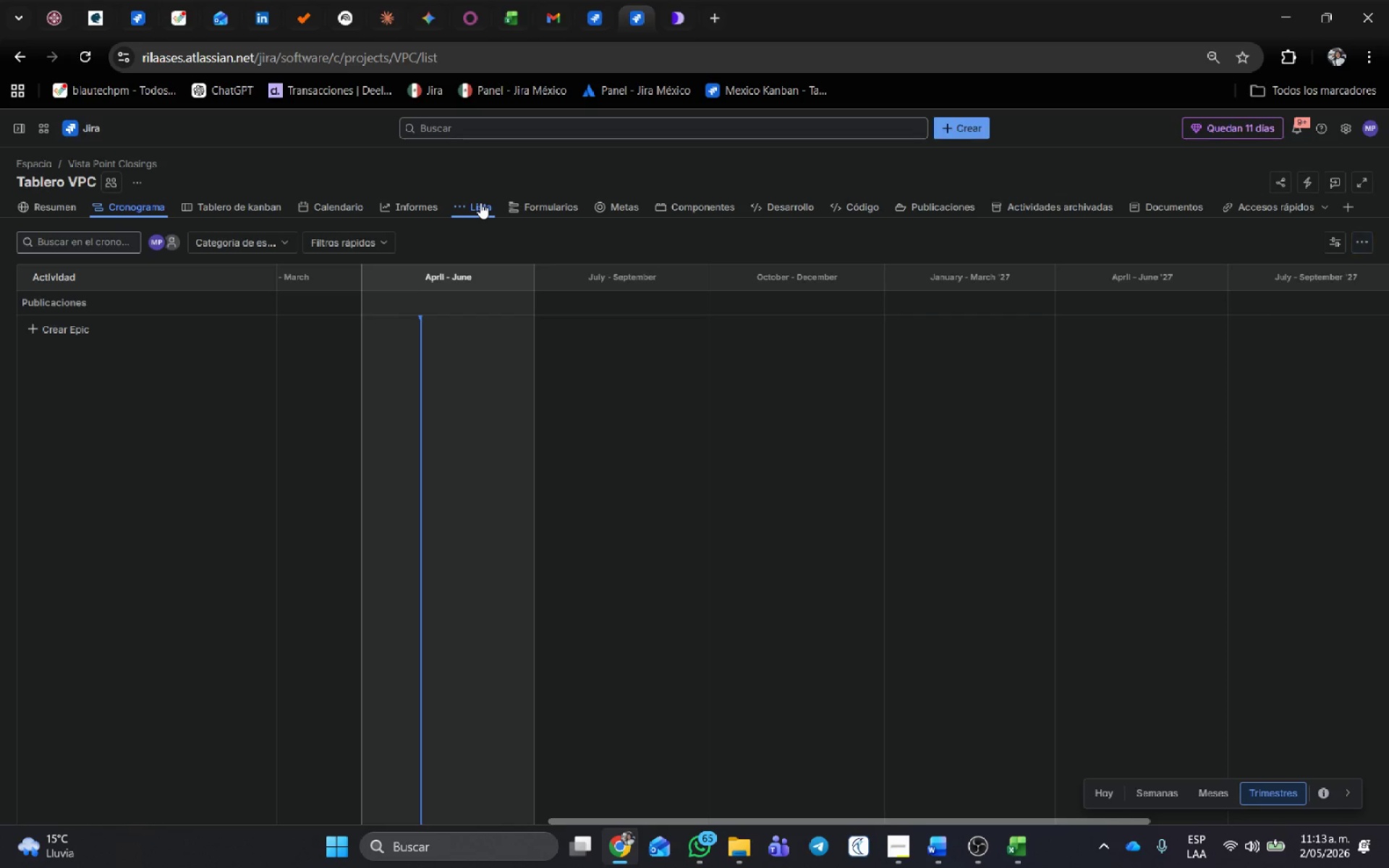 
mouse_move([493, 302])
 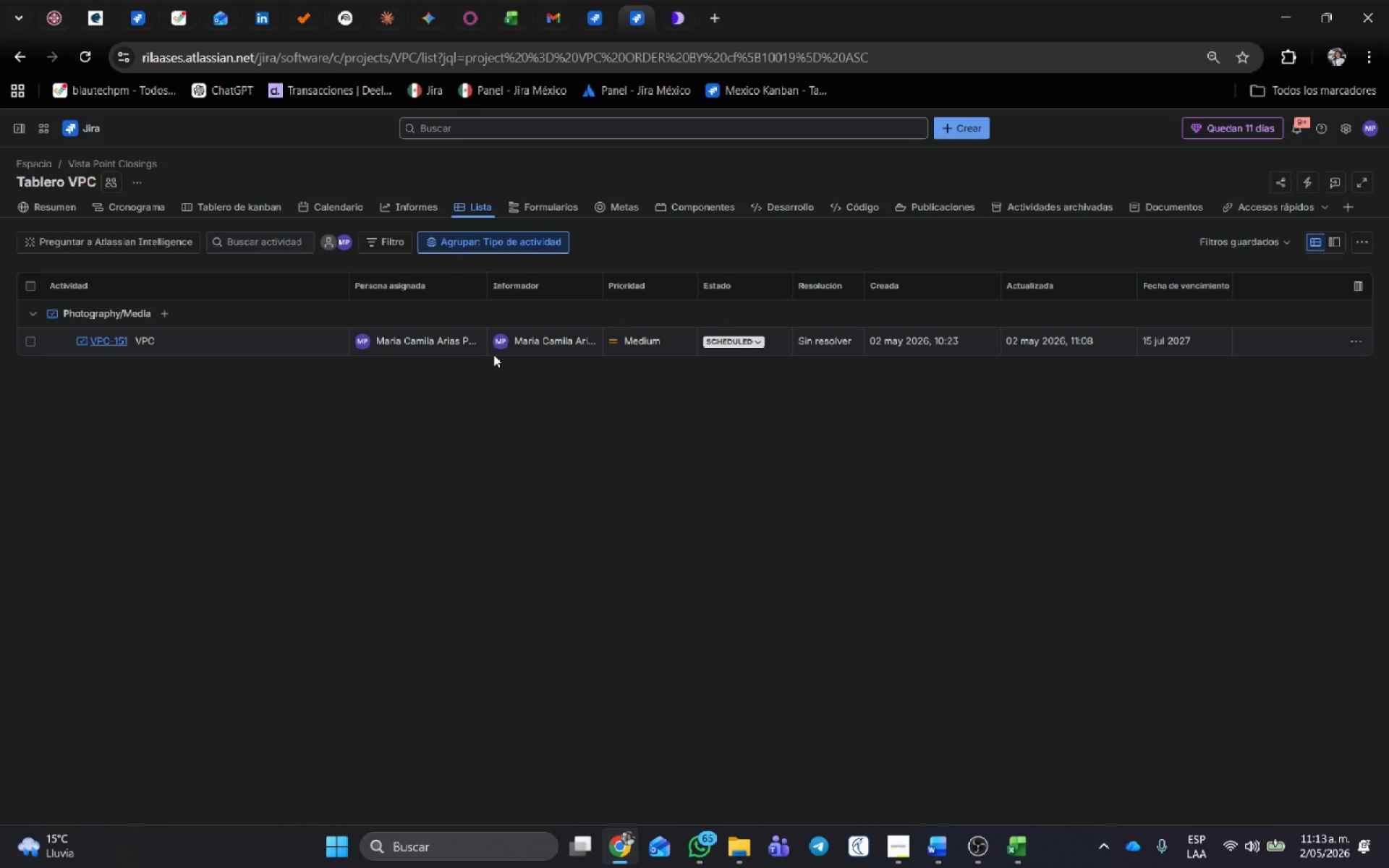 
wait(15.15)
 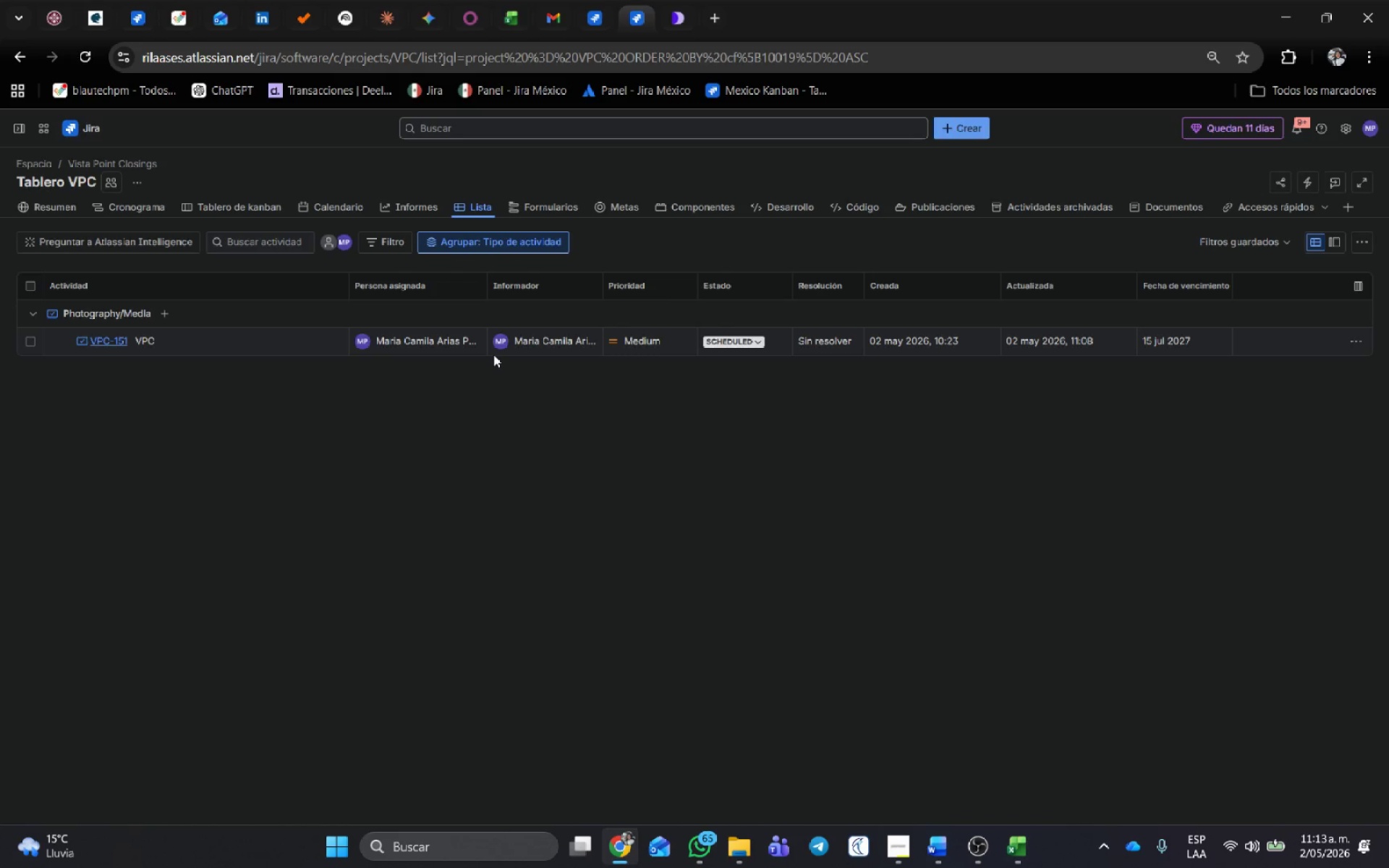 
left_click([411, 246])
 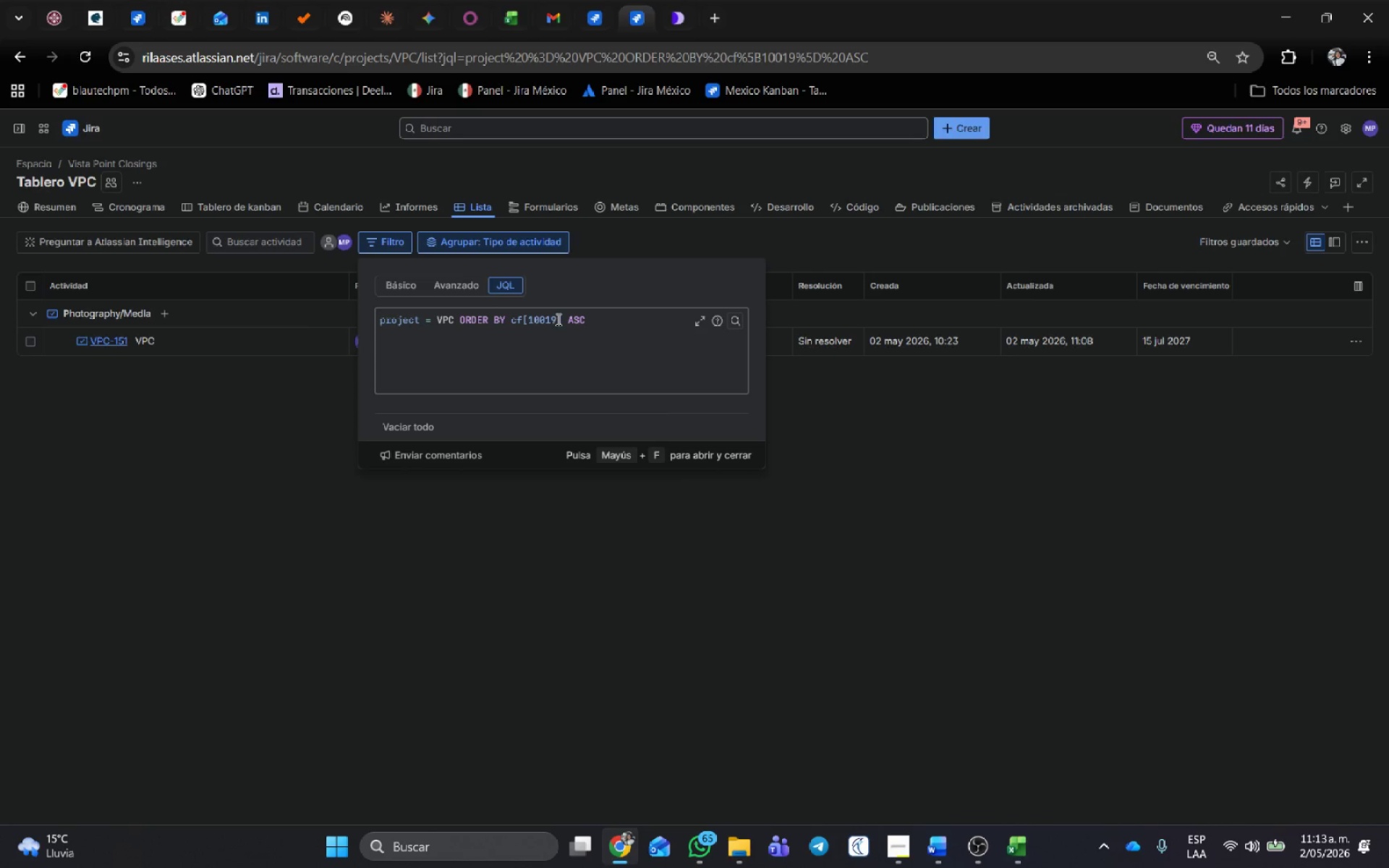 
left_click([608, 328])
 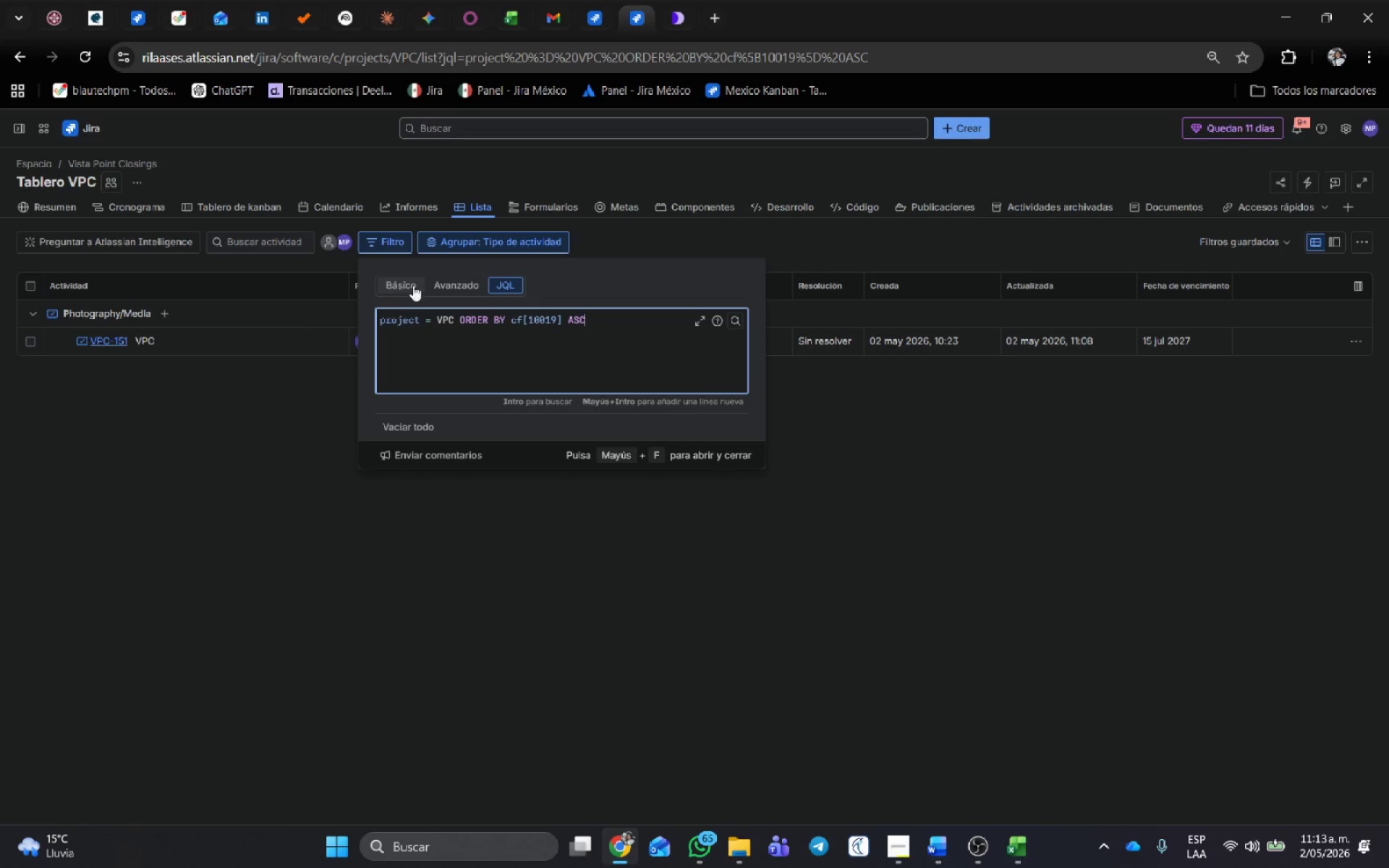 
left_click([451, 288])
 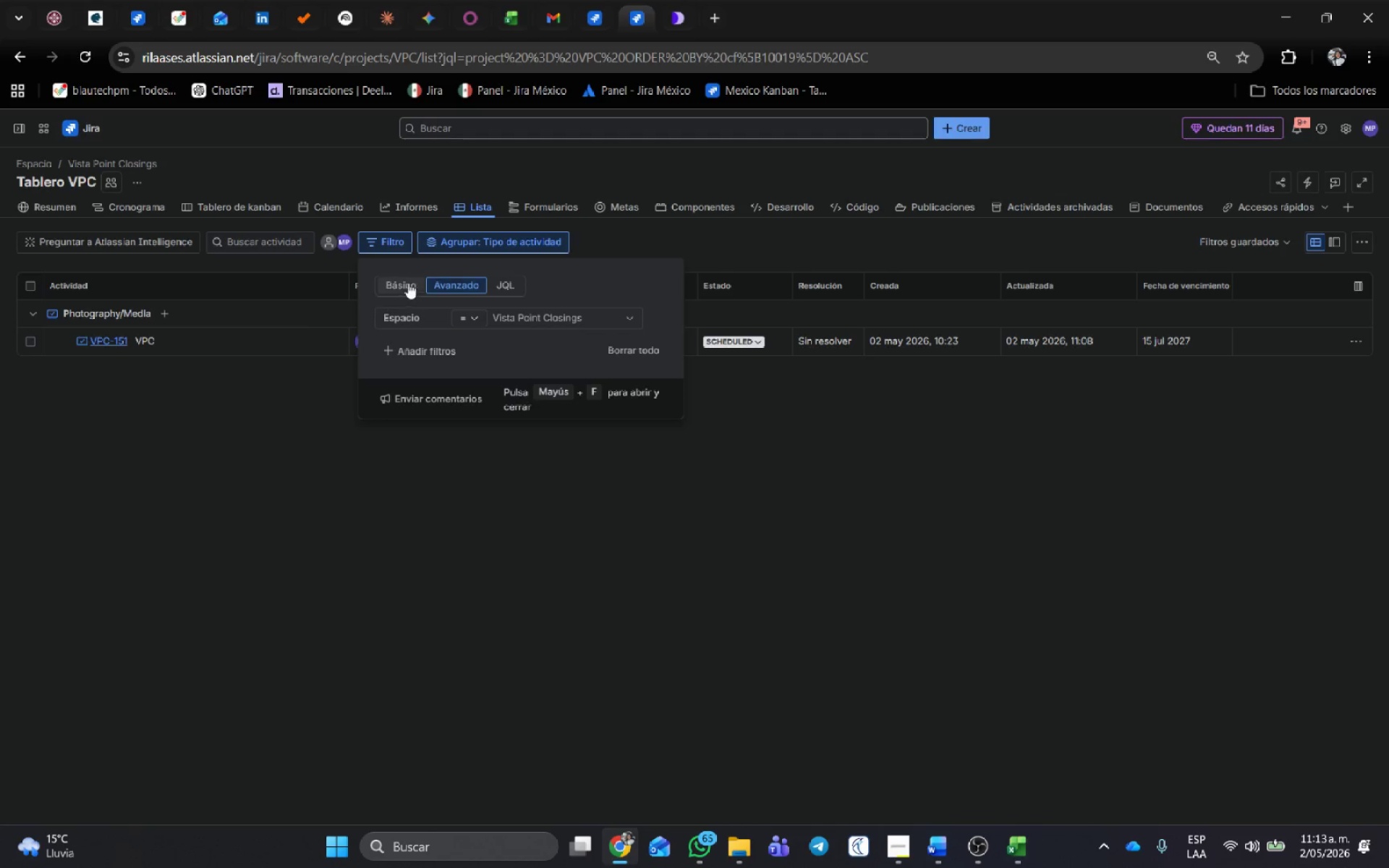 
left_click([467, 315])
 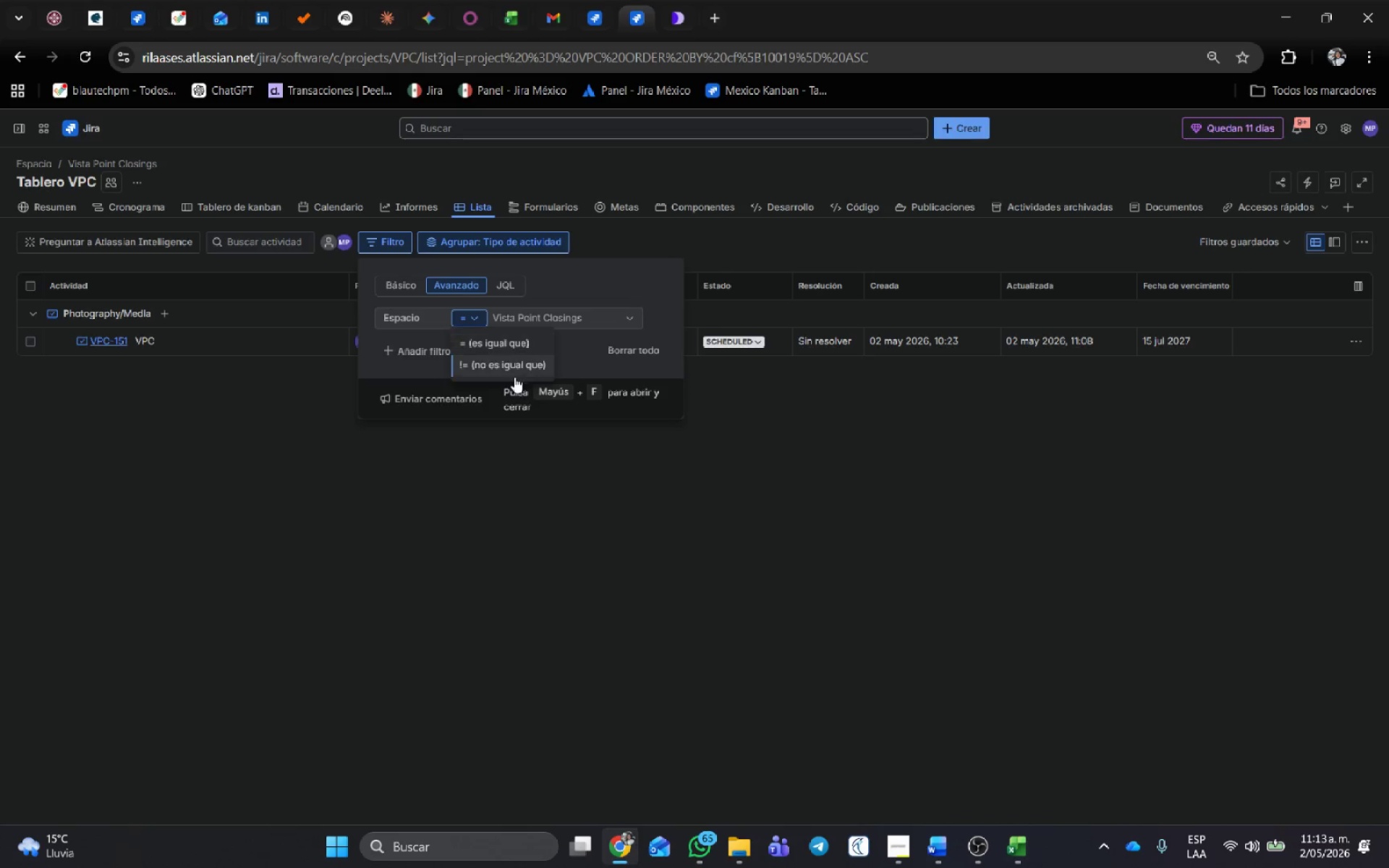 
left_click([514, 364])
 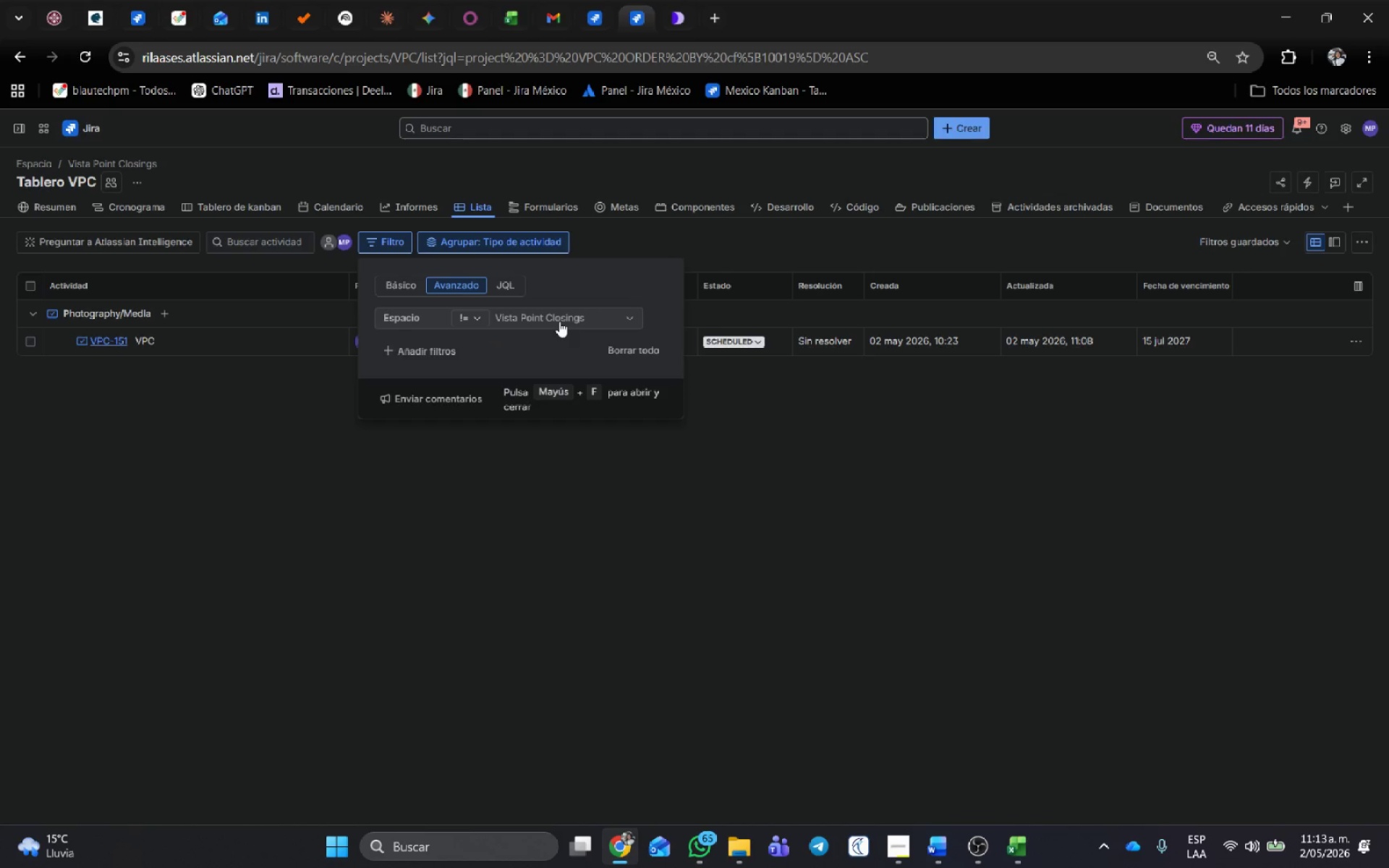 
left_click([559, 321])
 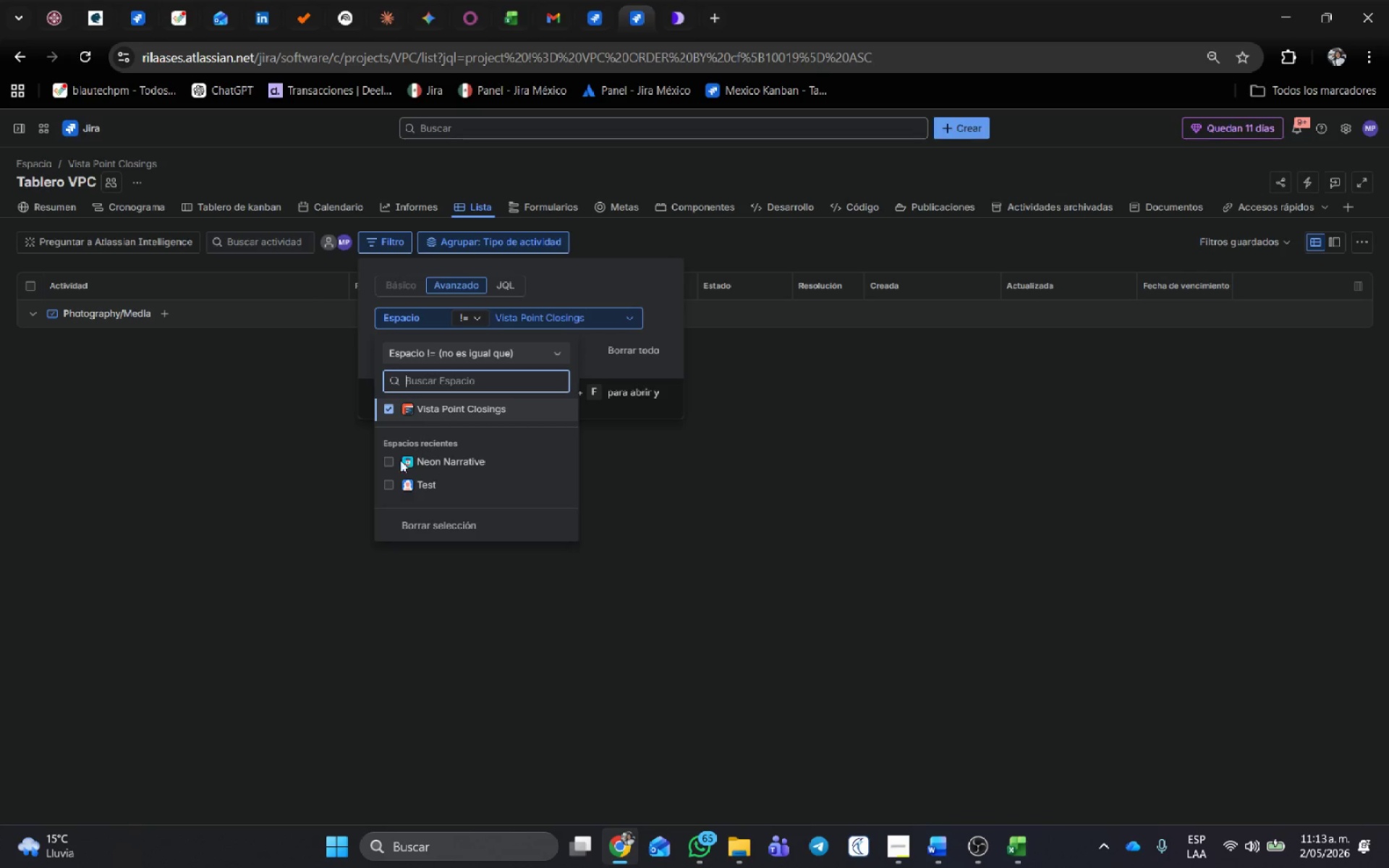 
left_click([386, 458])
 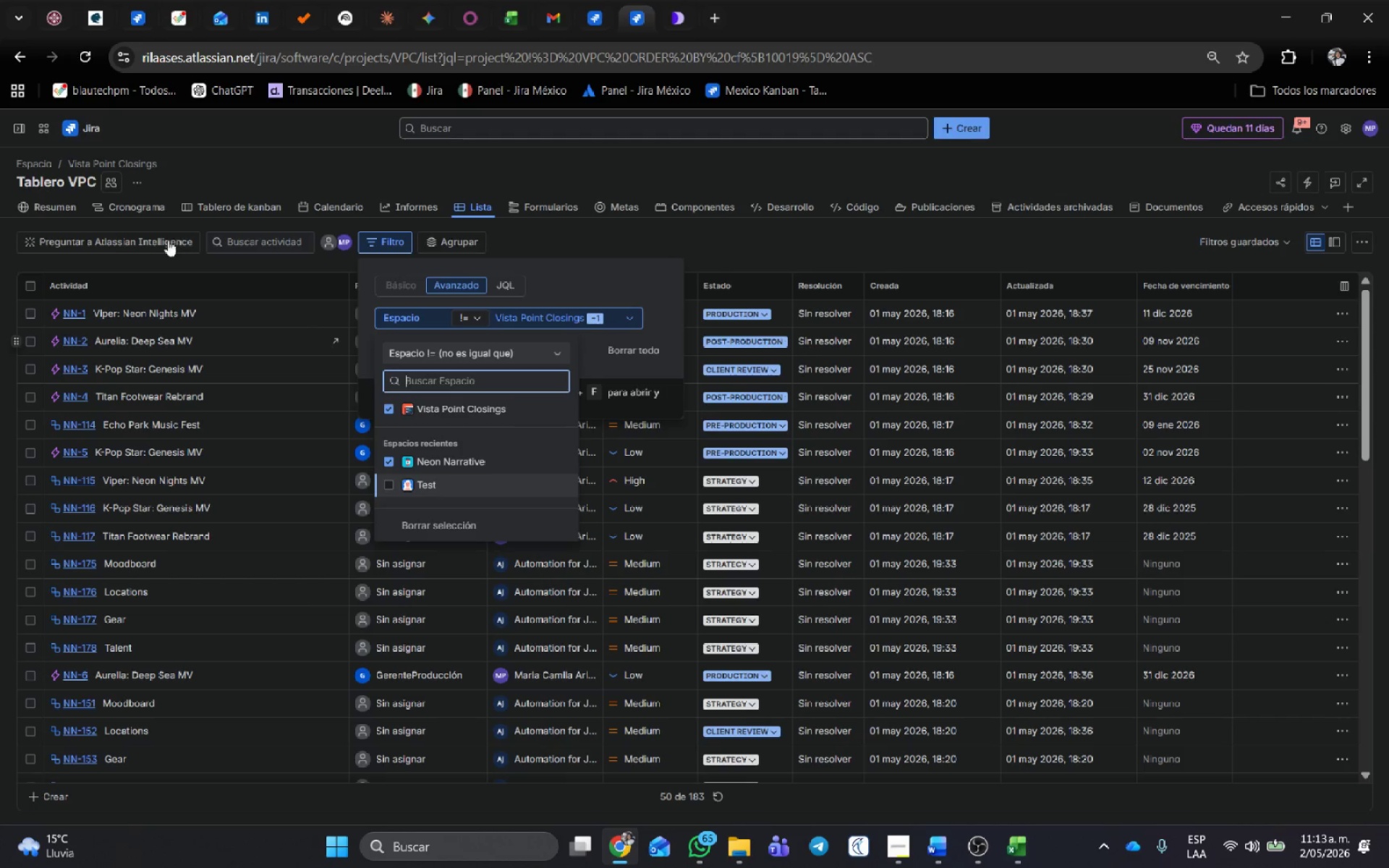 
wait(8.2)
 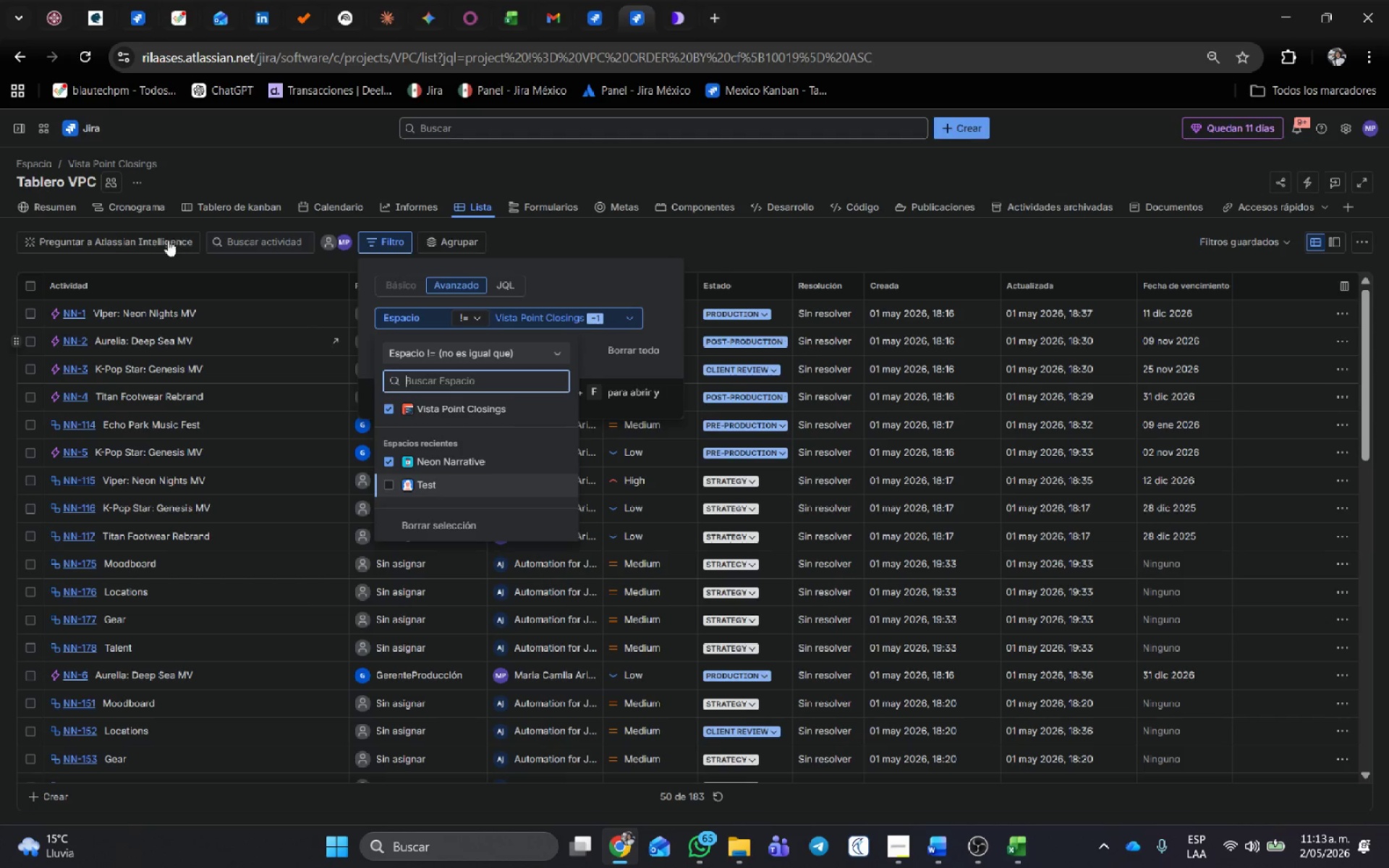 
left_click([389, 459])
 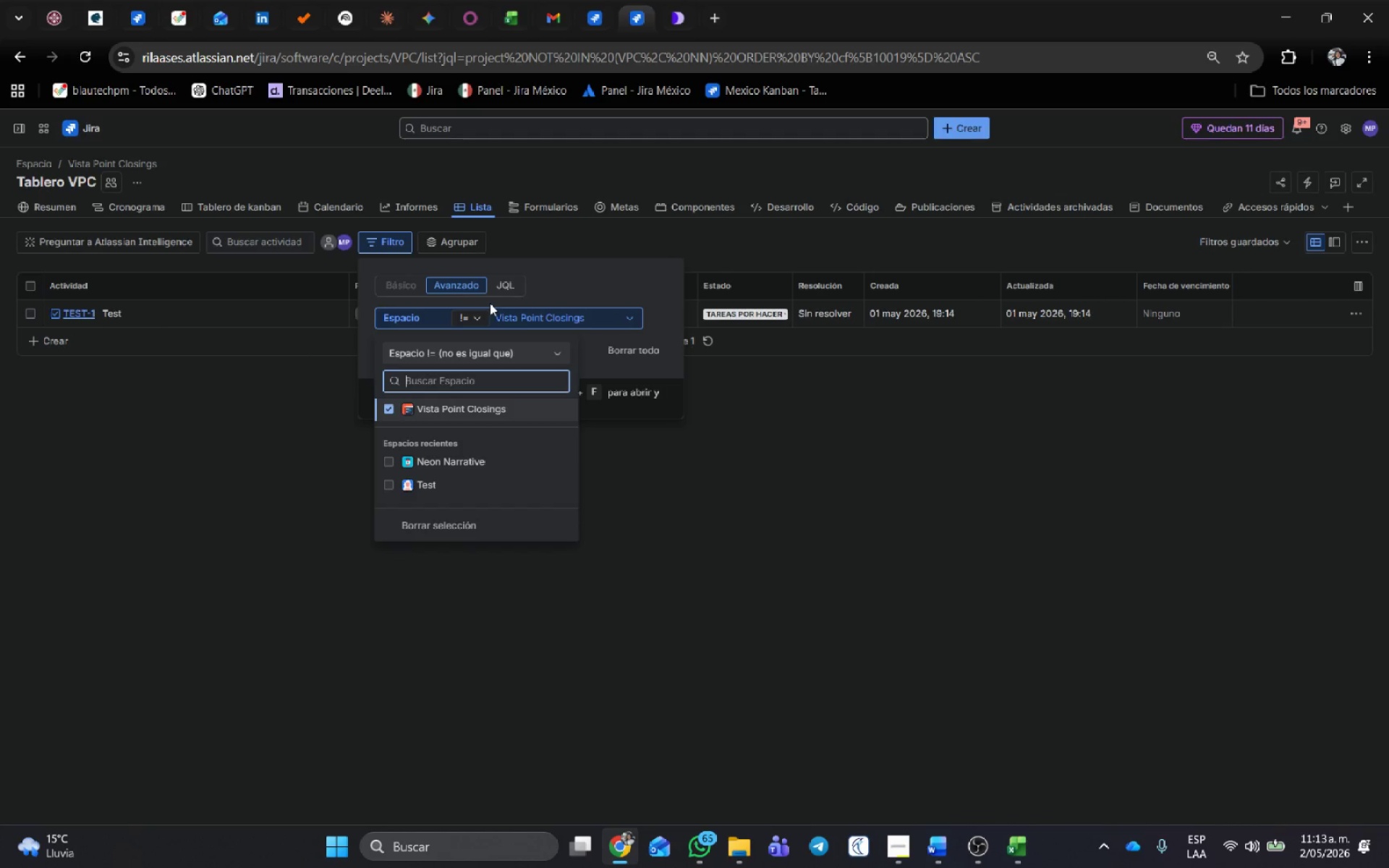 
left_click([504, 284])
 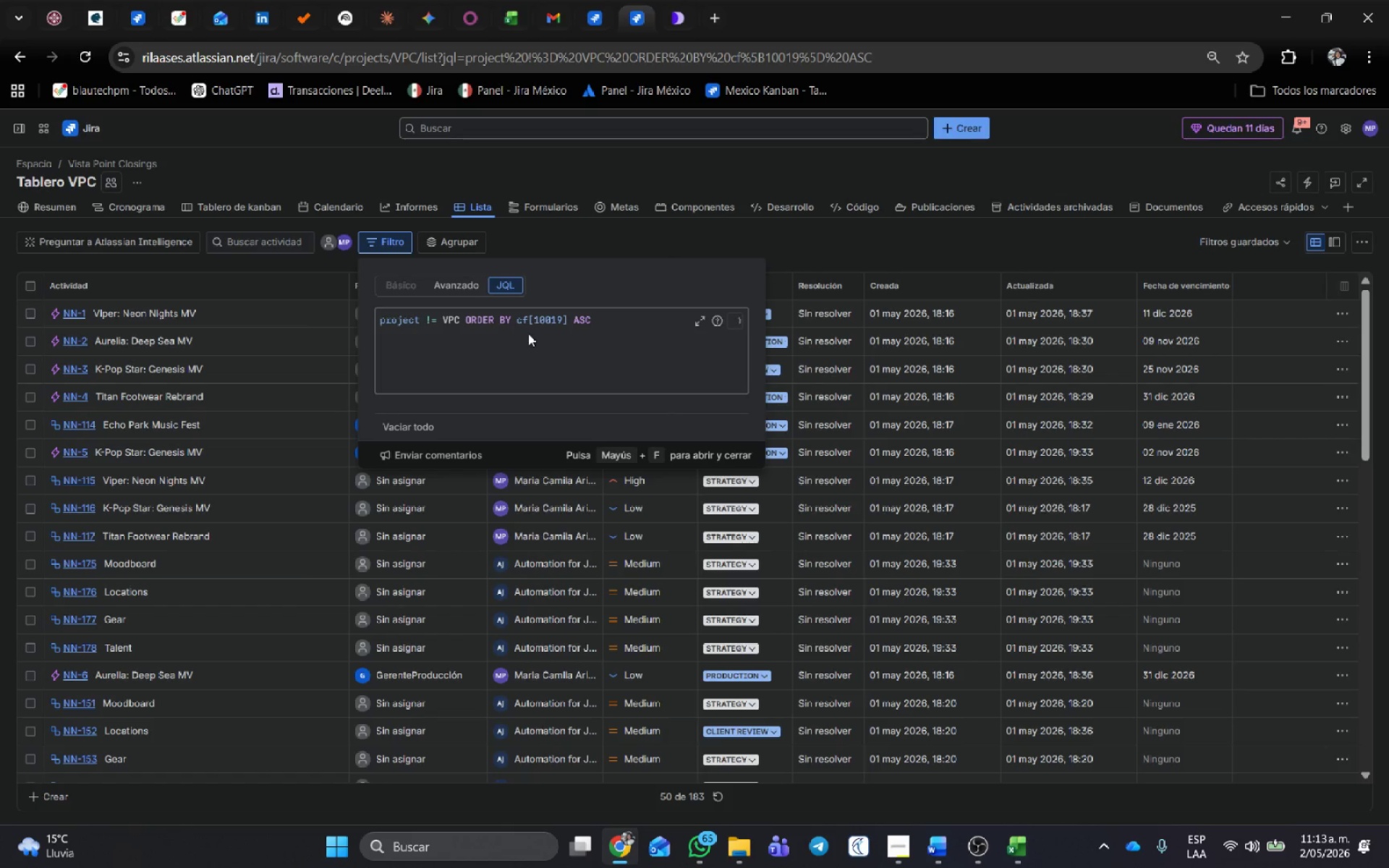 
wait(5.42)
 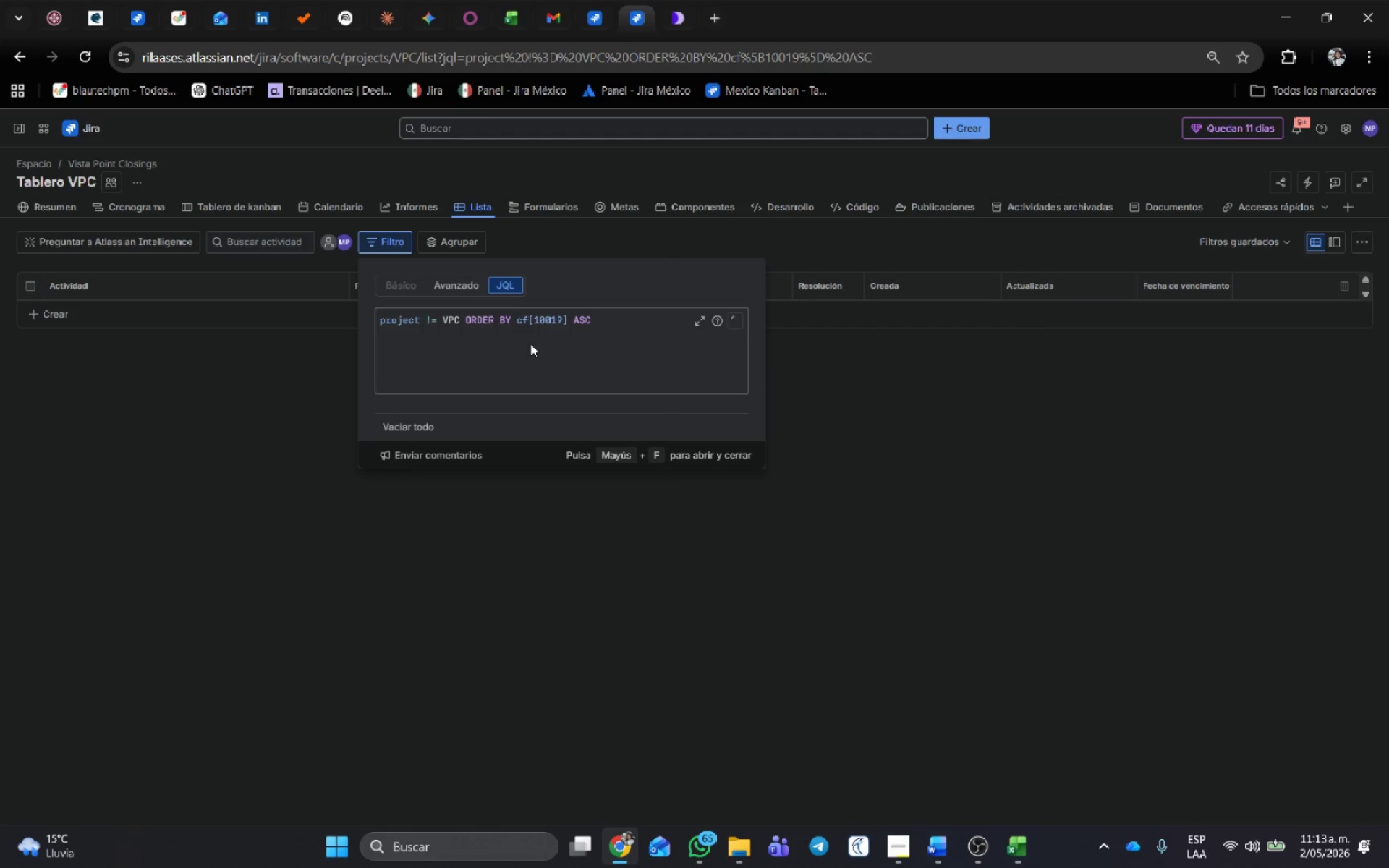 
left_click([616, 326])
 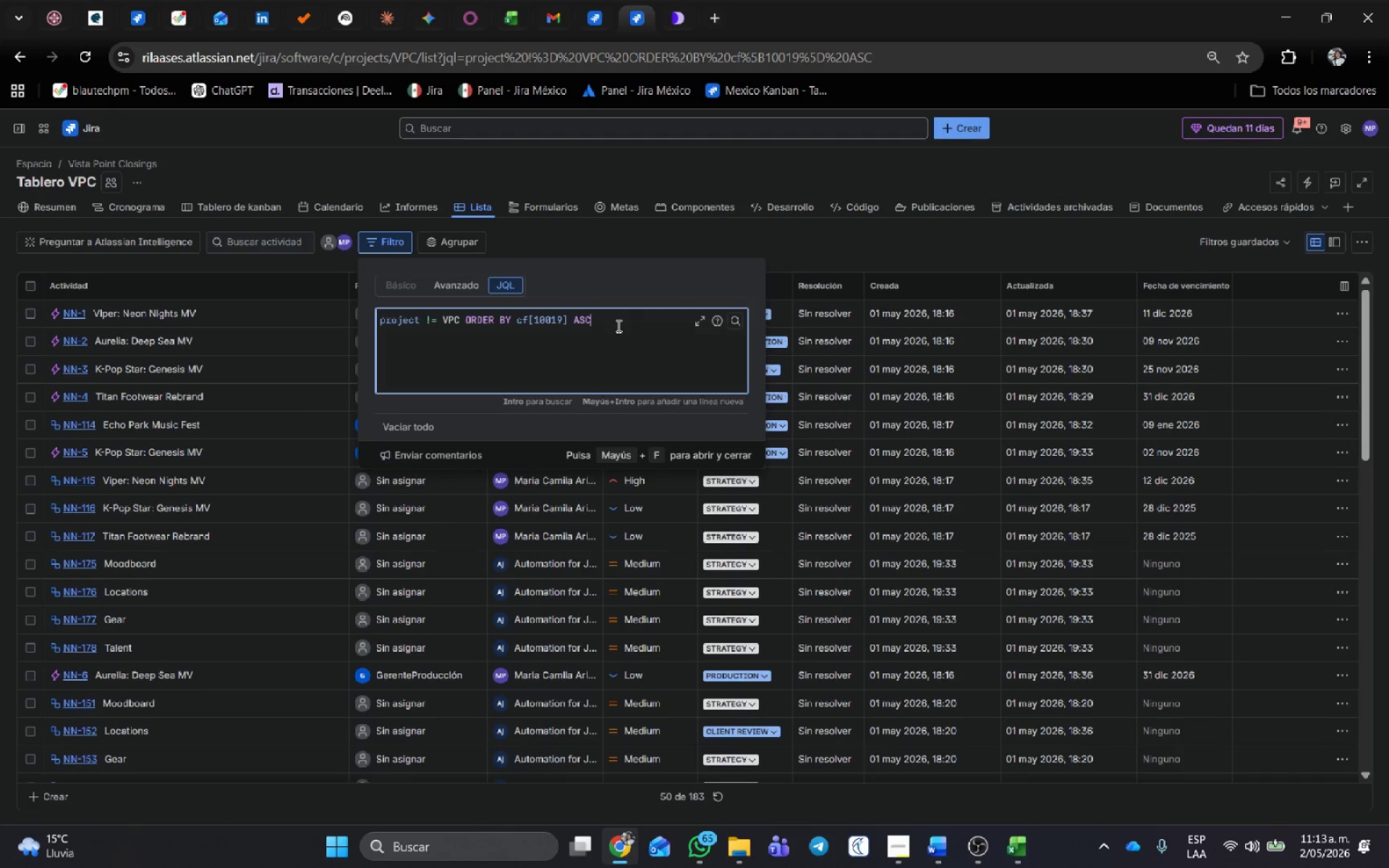 
left_click_drag(start_coordinate=[618, 326], to_coordinate=[456, 325])
 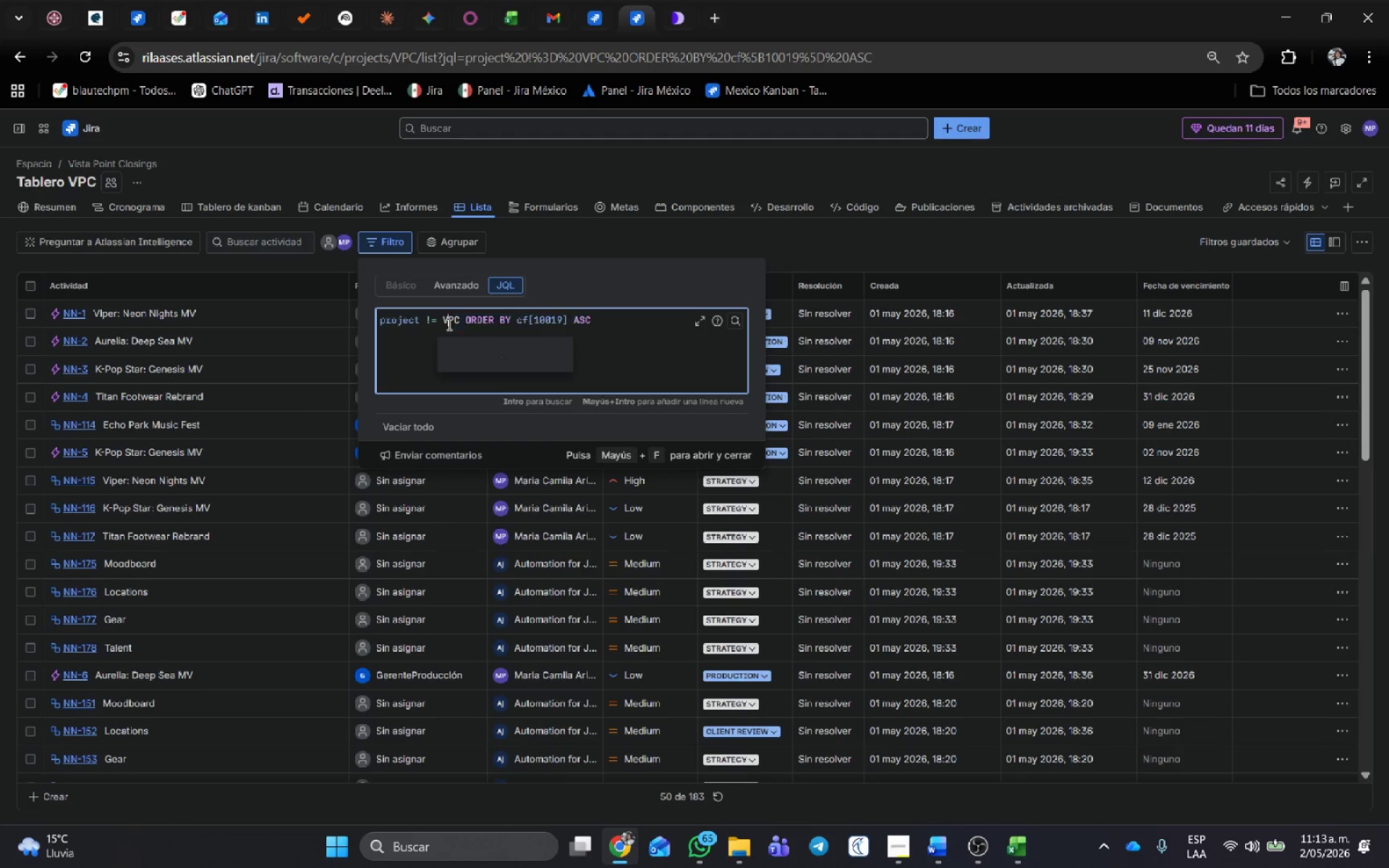 
left_click([448, 324])
 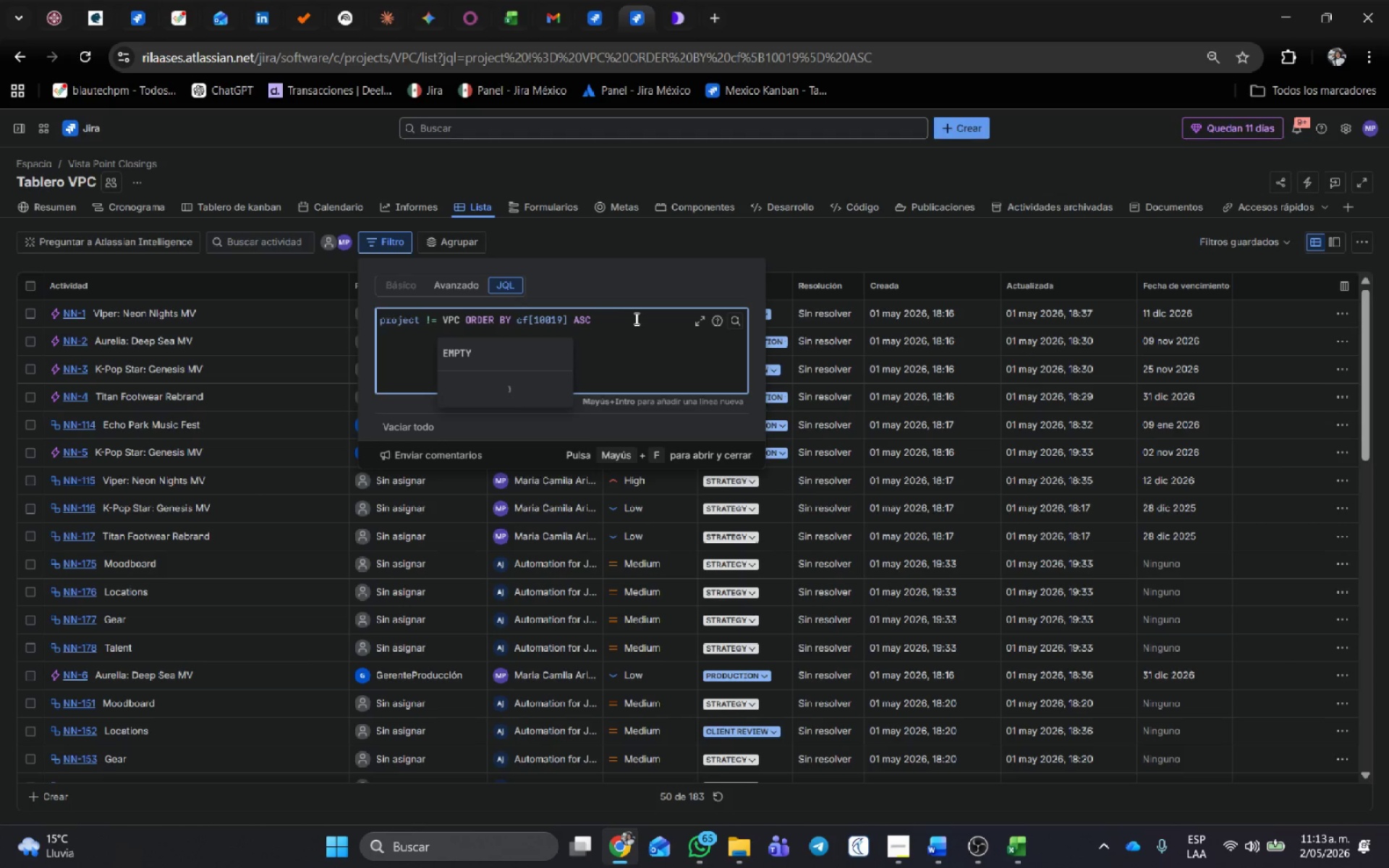 
left_click_drag(start_coordinate=[631, 325], to_coordinate=[466, 318])
 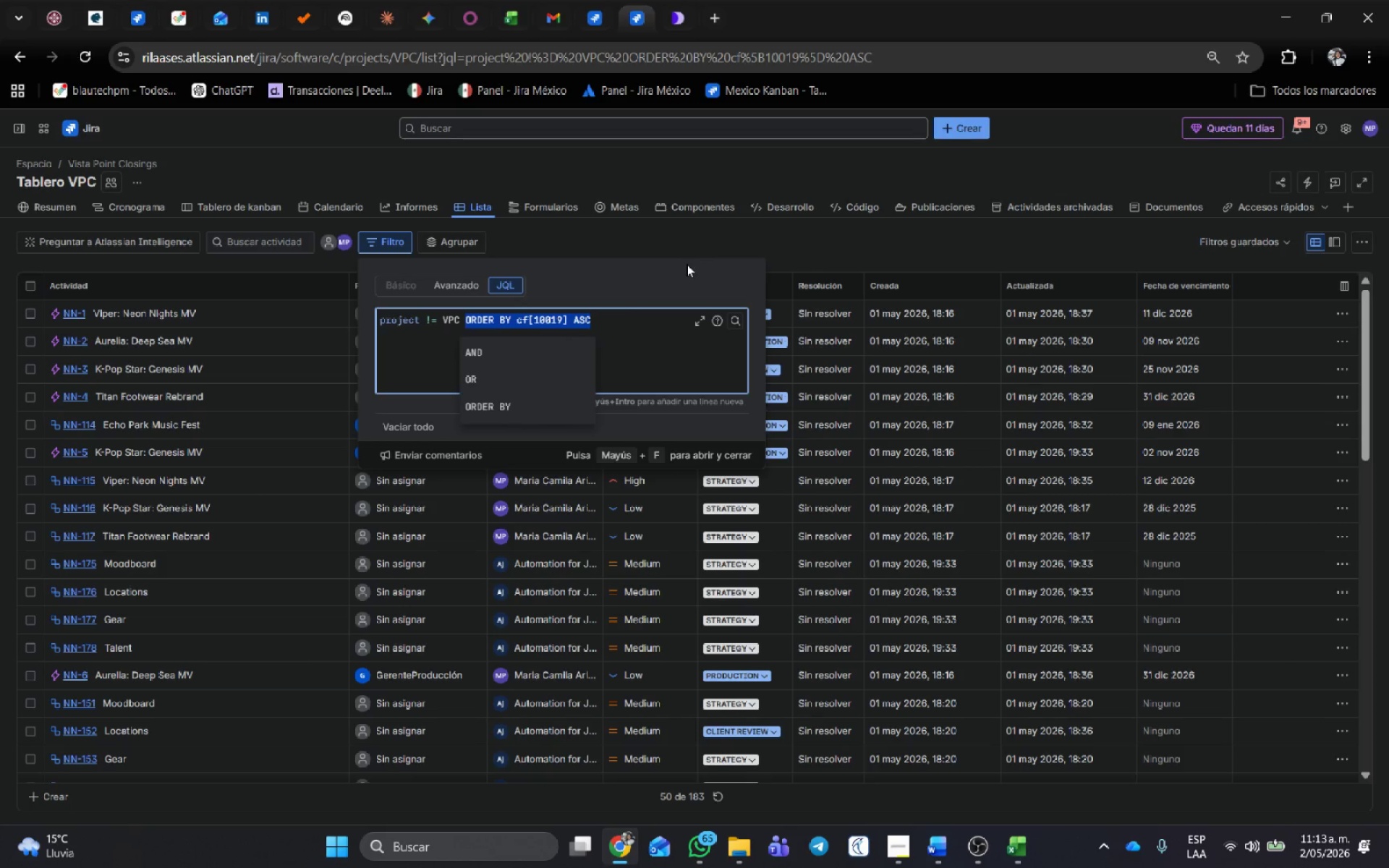 
hold_key(key=Backspace, duration=1.33)
 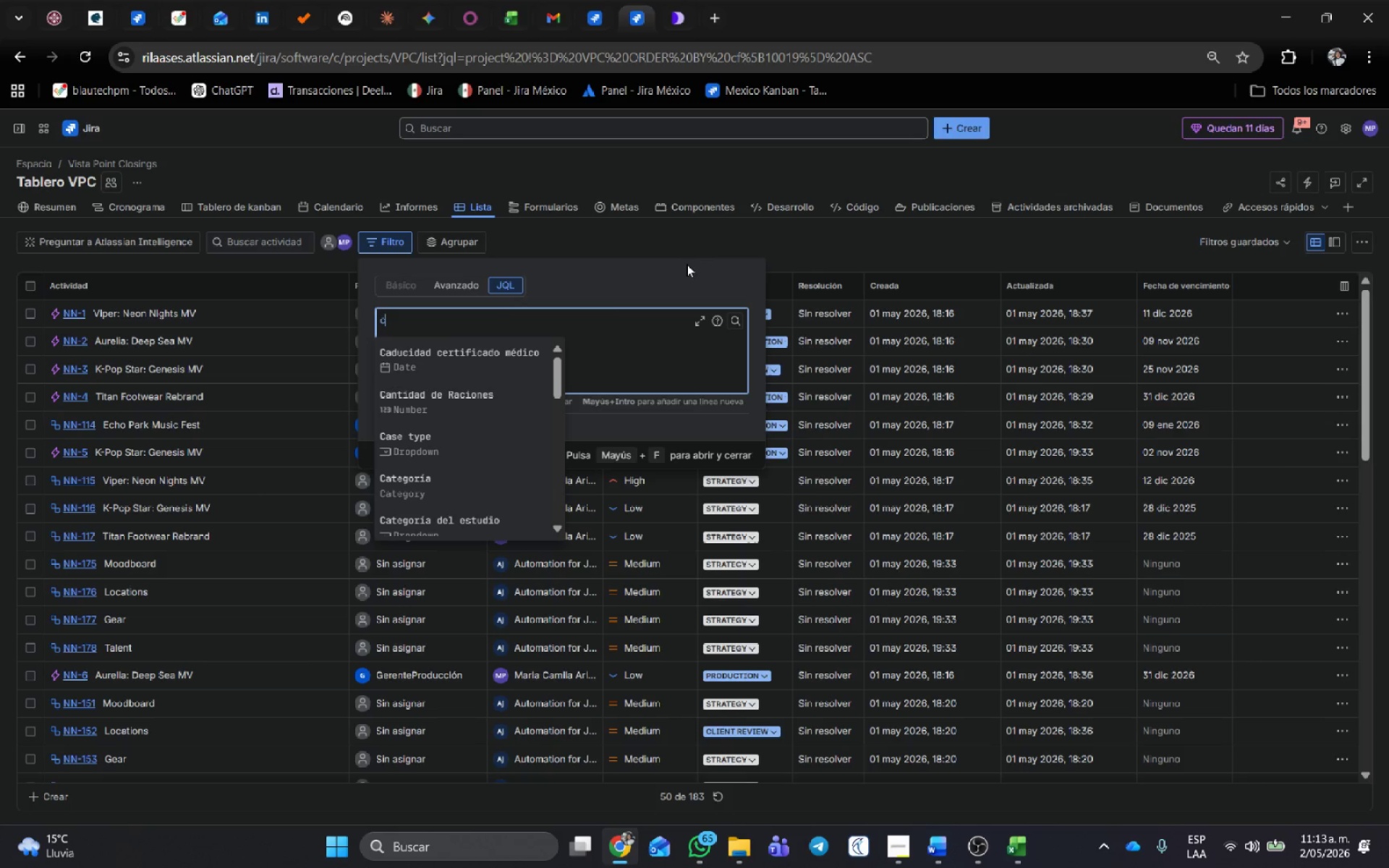 
type(crea)
 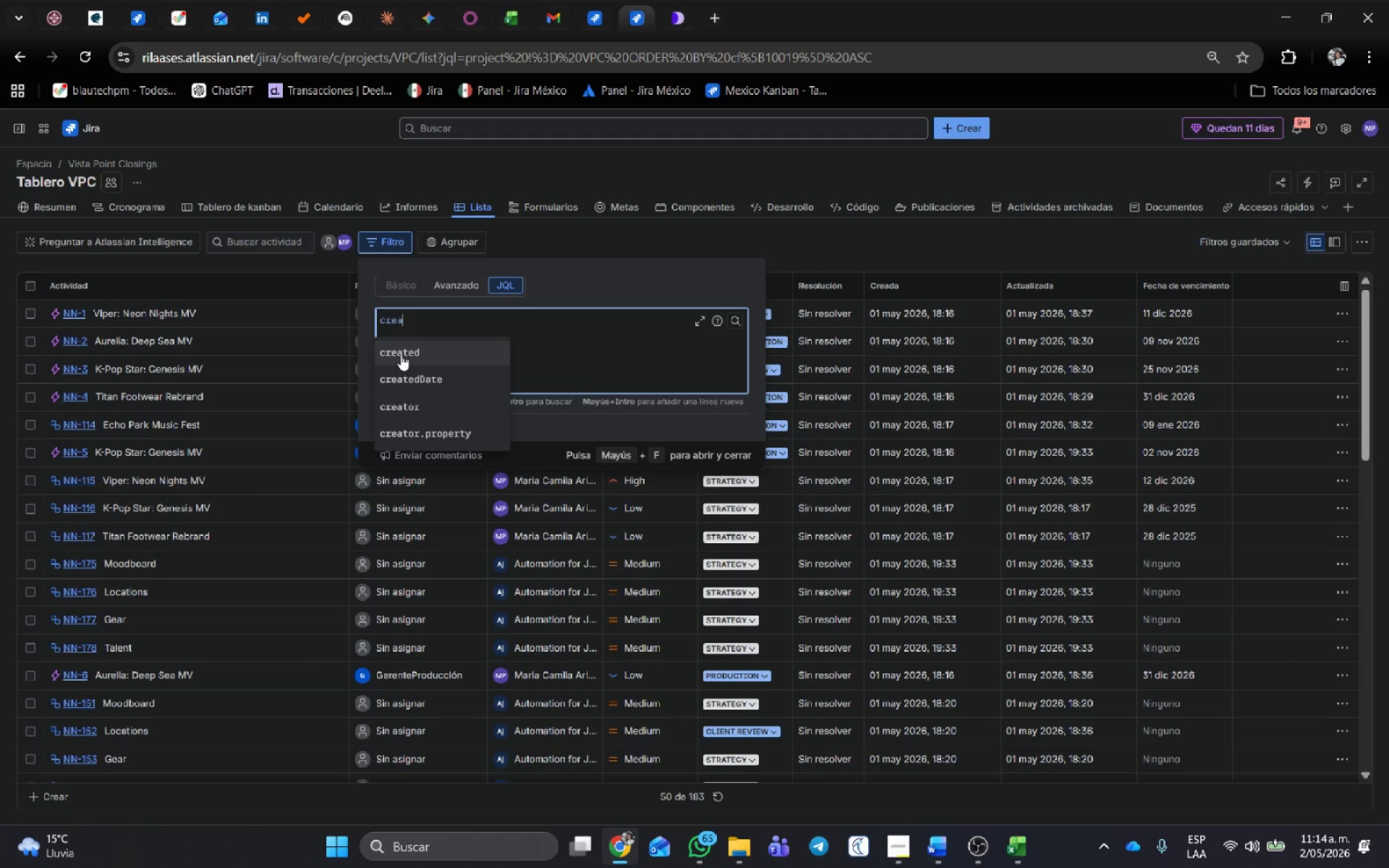 
left_click([401, 354])
 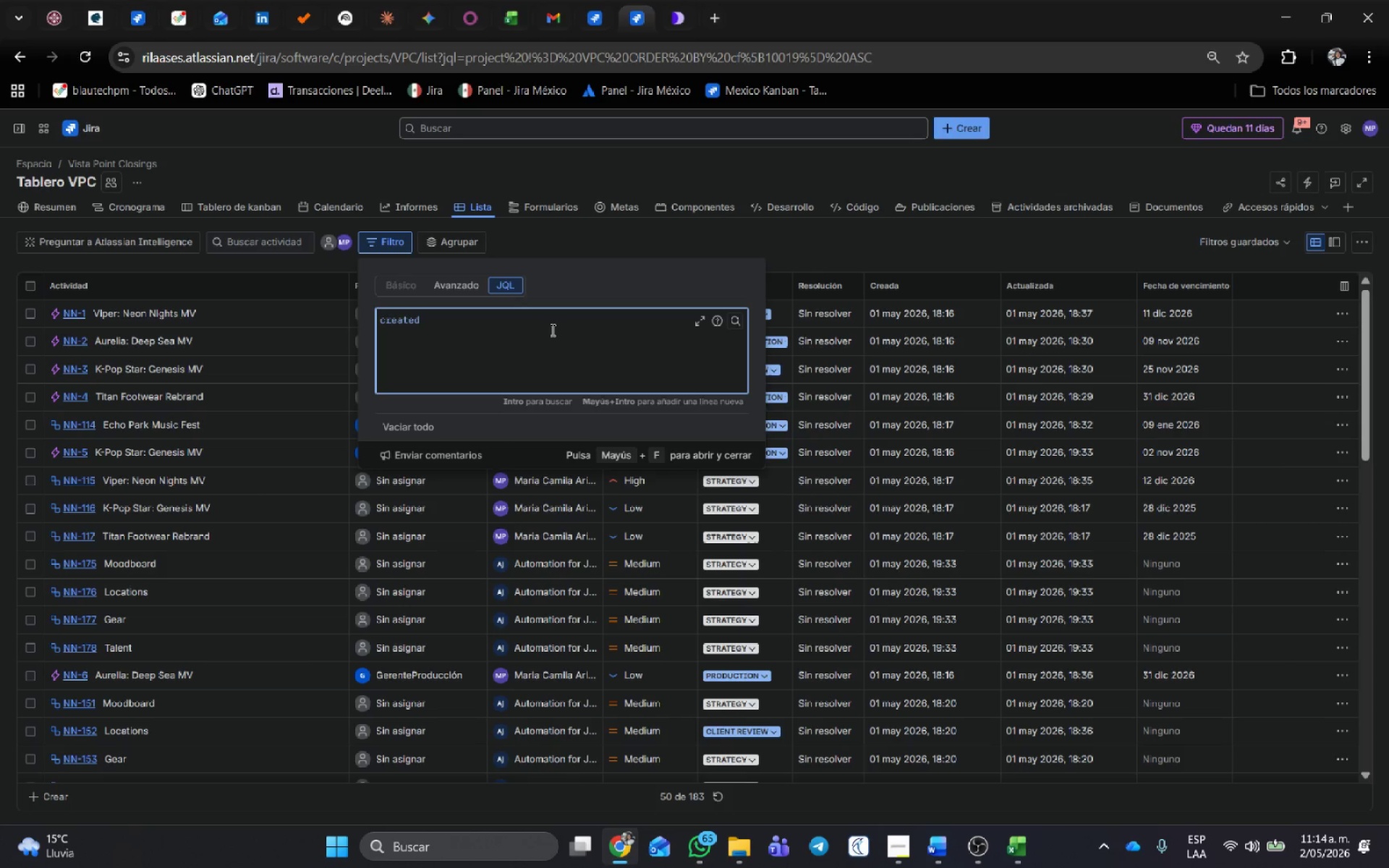 
type( [Break]) starto)
 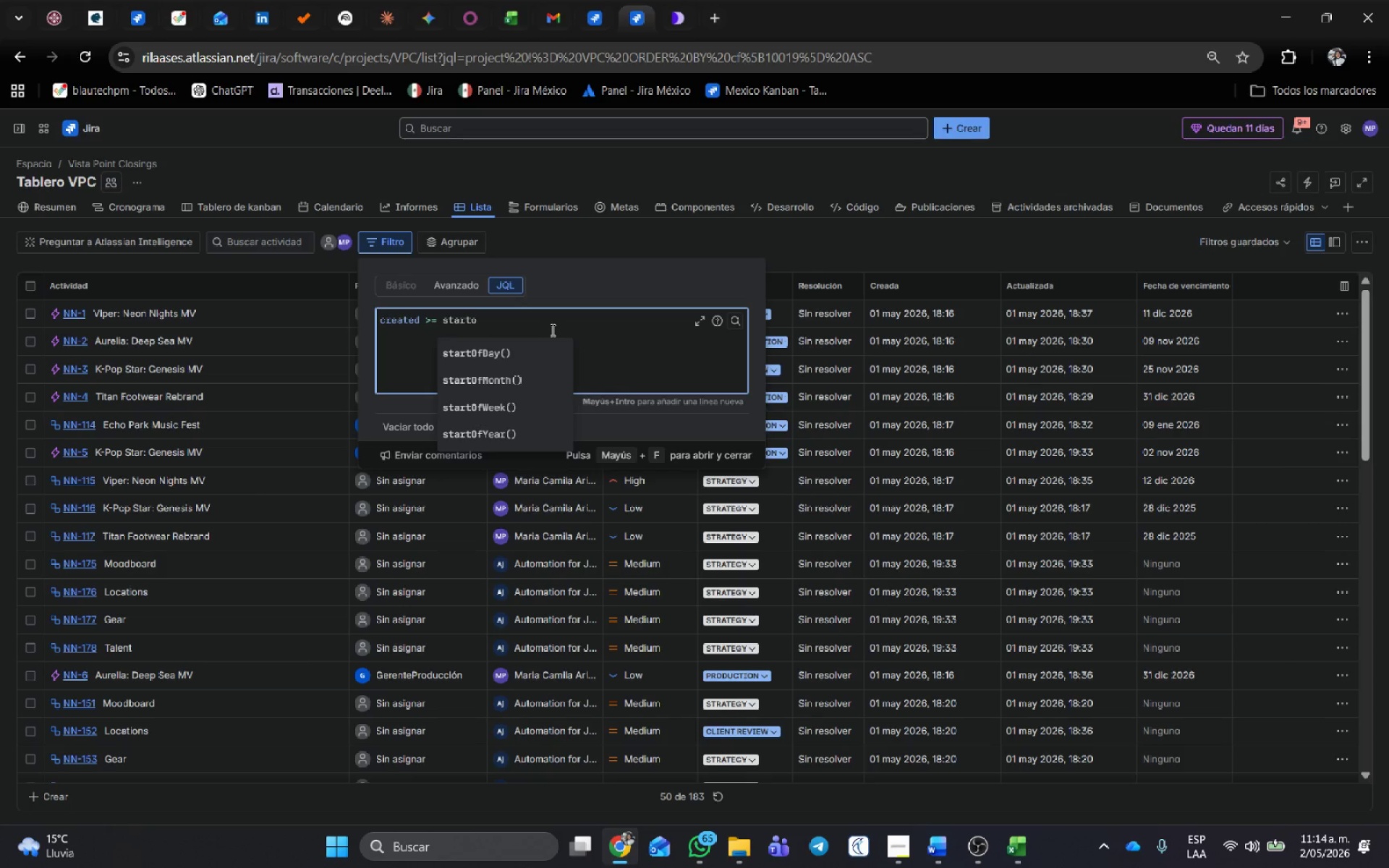 
left_click([466, 353])
 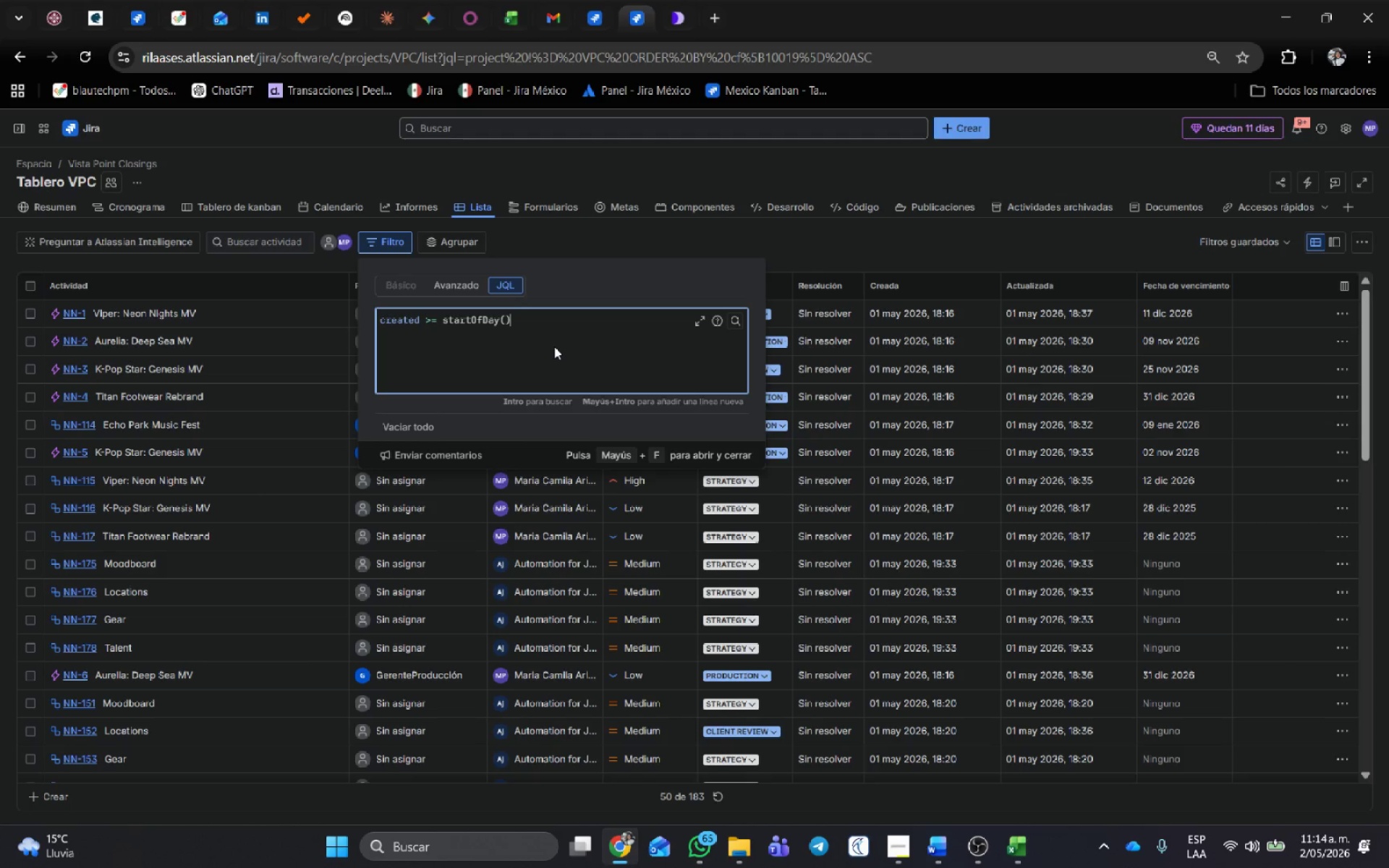 
type( and pro)
 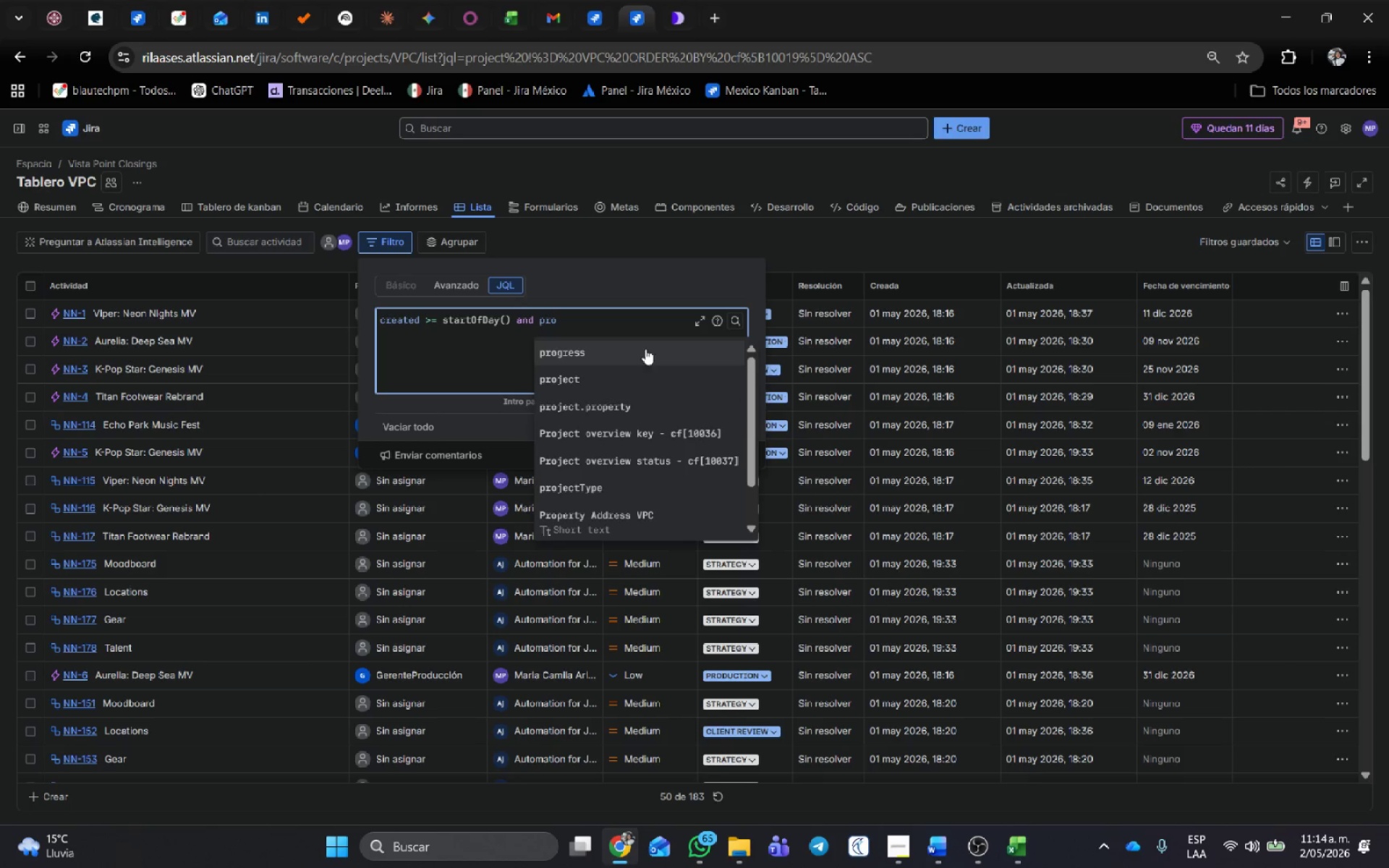 
left_click([584, 371])
 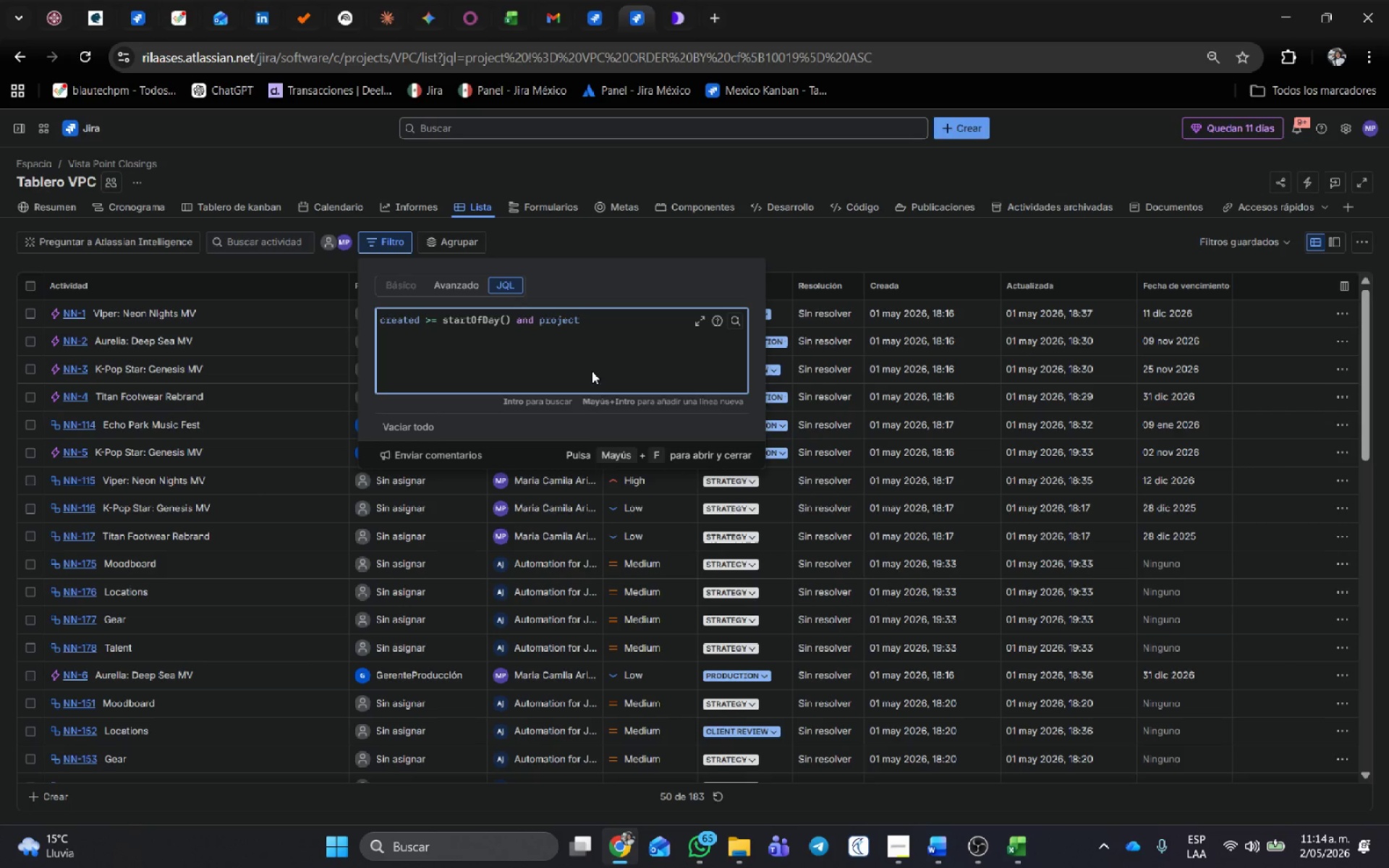 
type( VPC)
 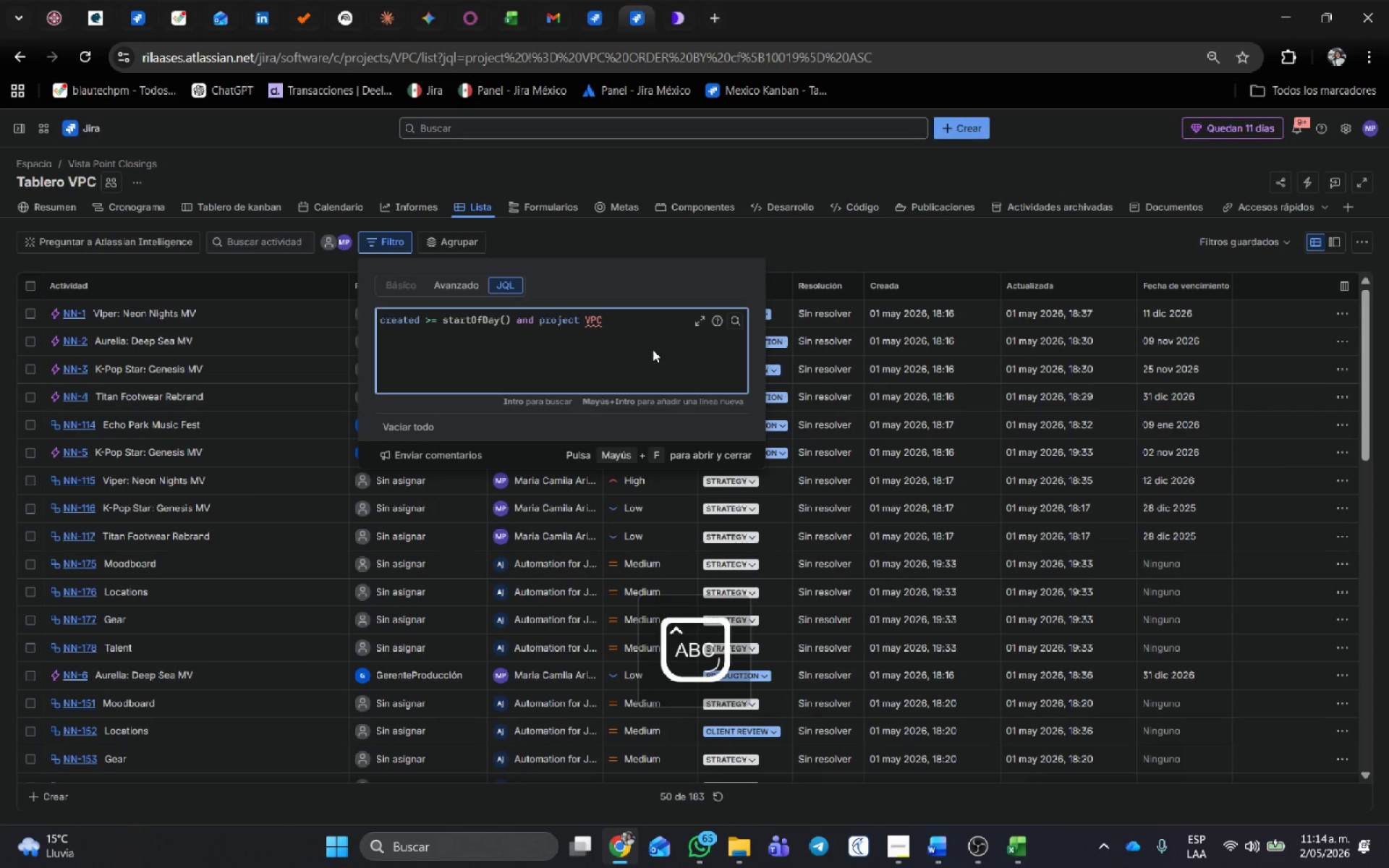 
left_click([650, 325])
 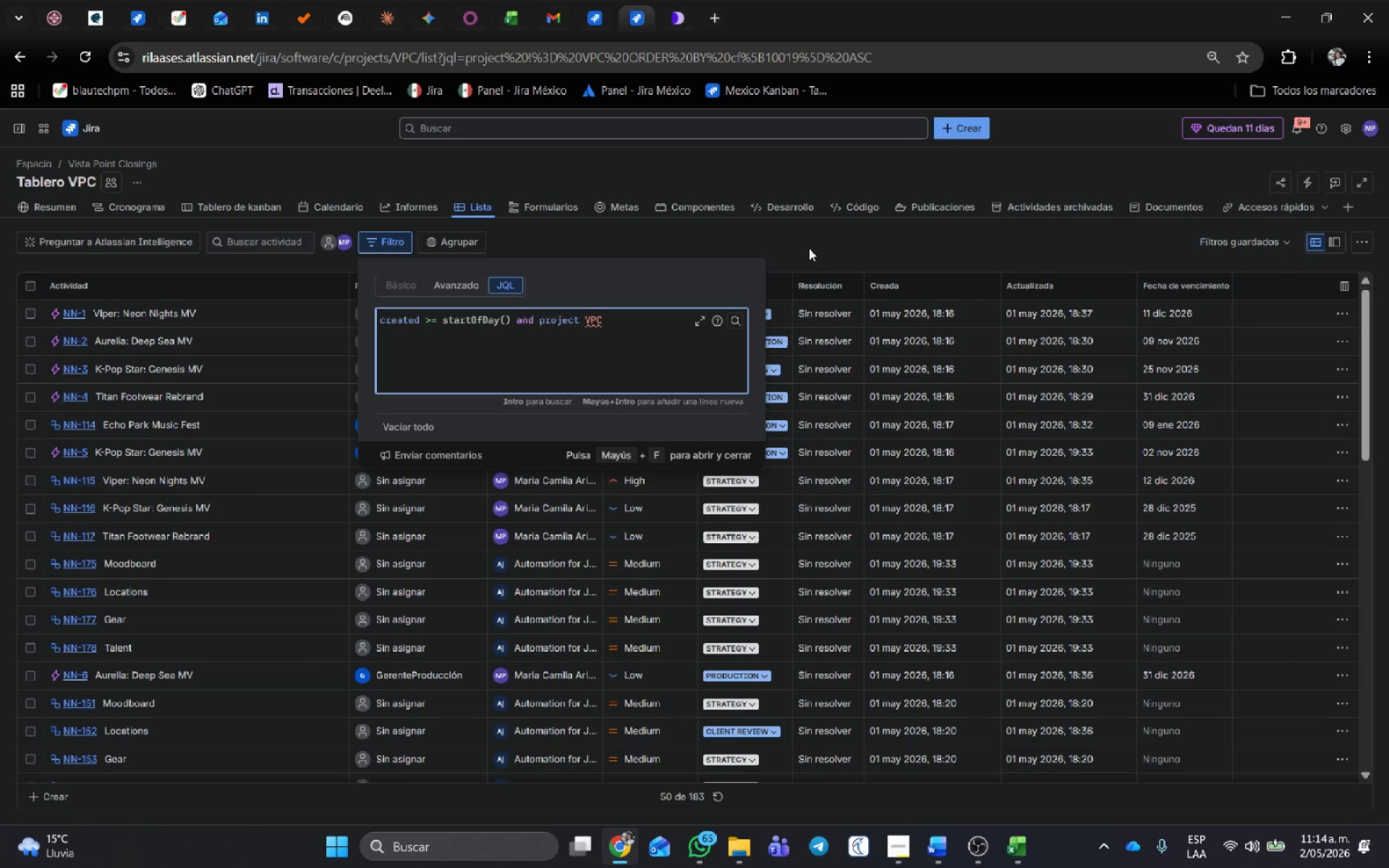 
left_click([731, 319])
 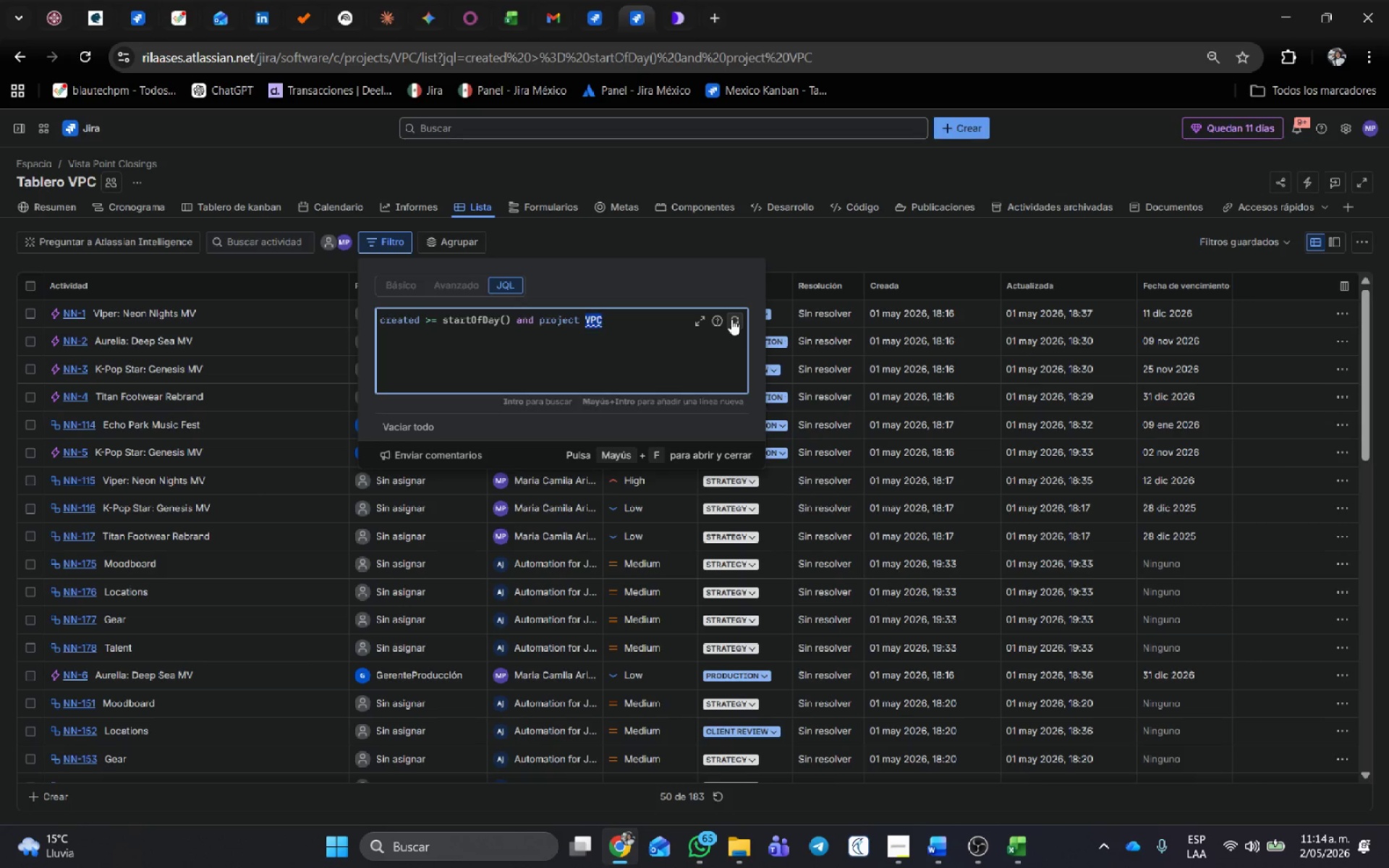 
mouse_move([693, 339])
 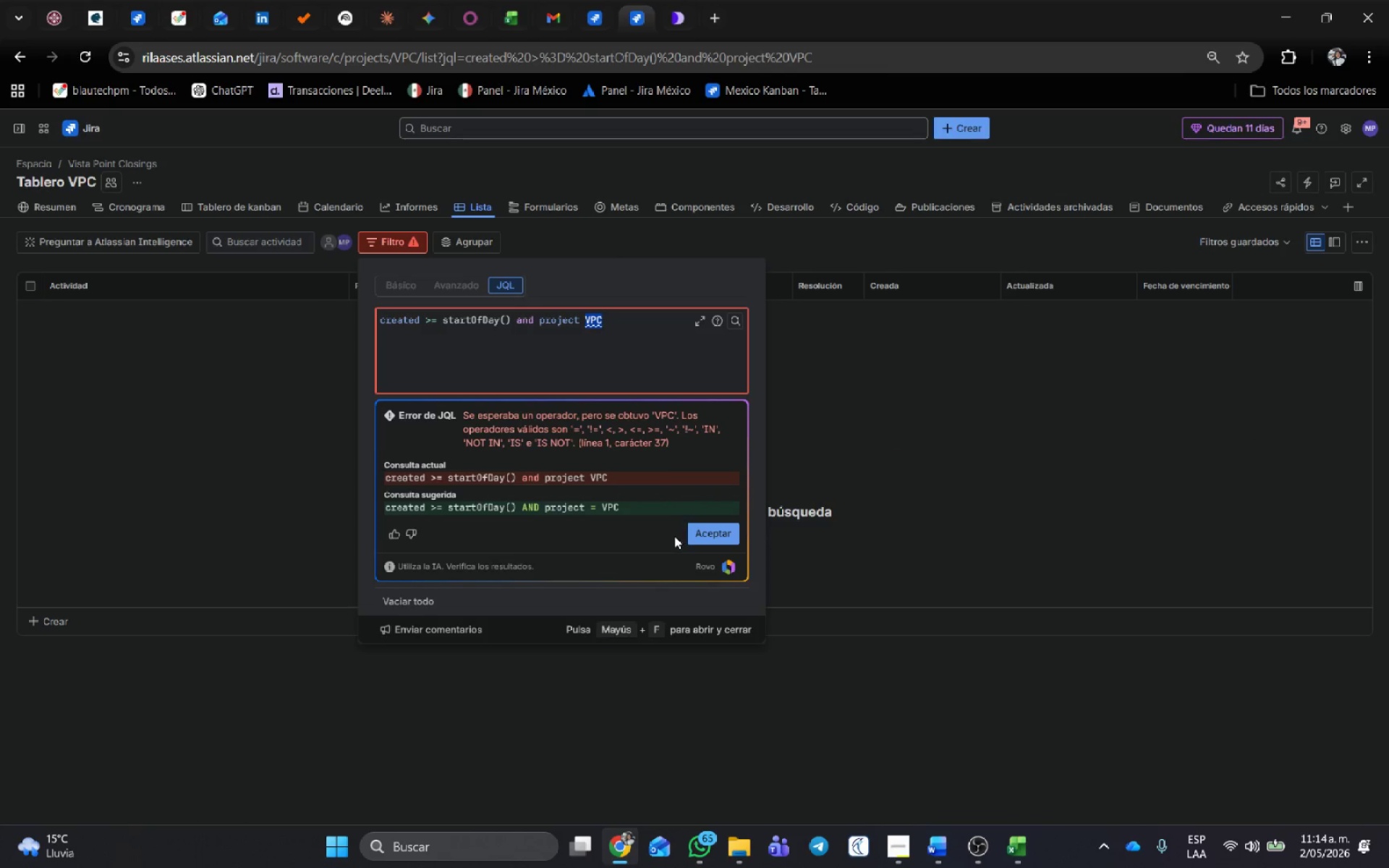 
left_click([720, 537])
 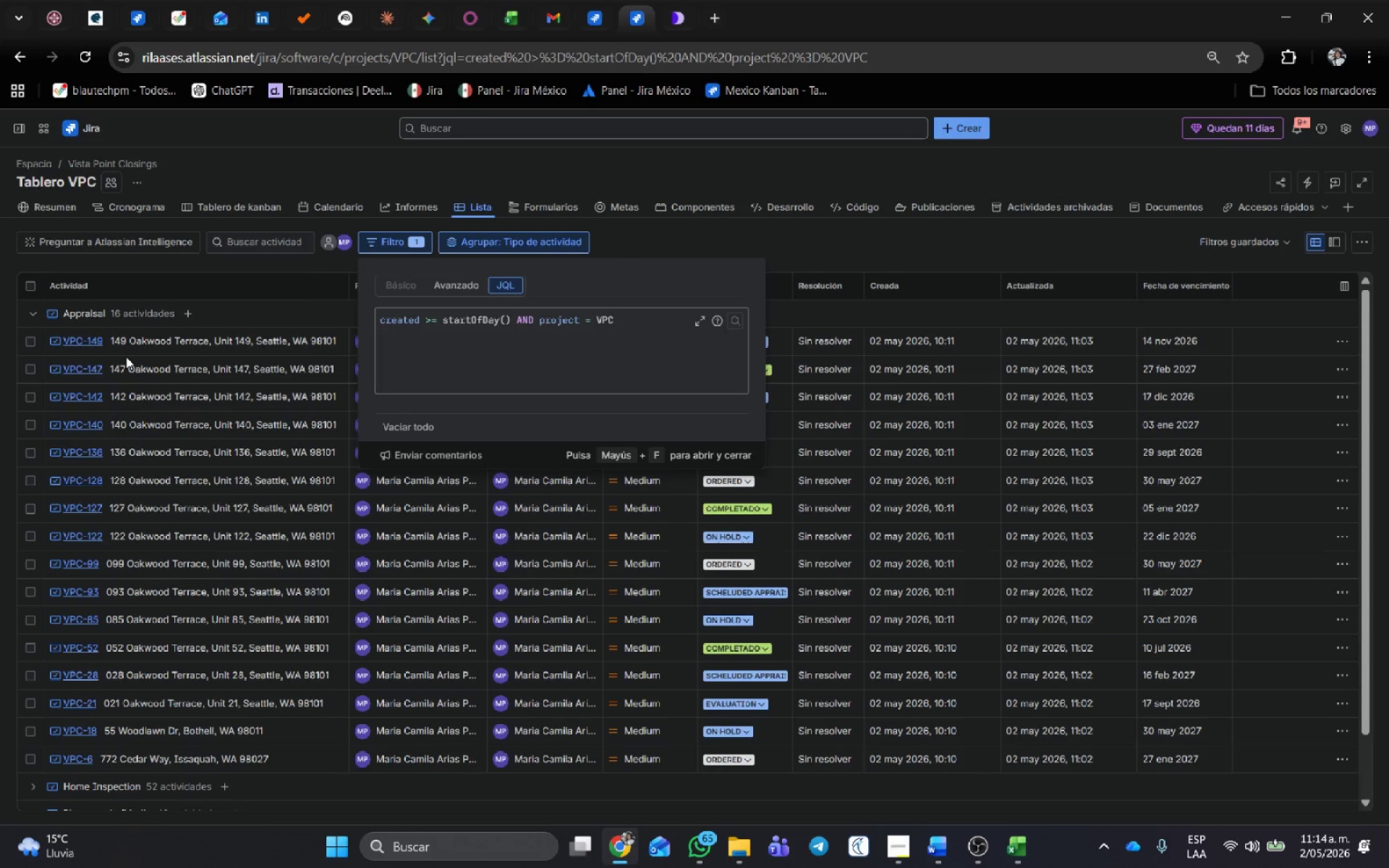 
left_click([25, 286])
 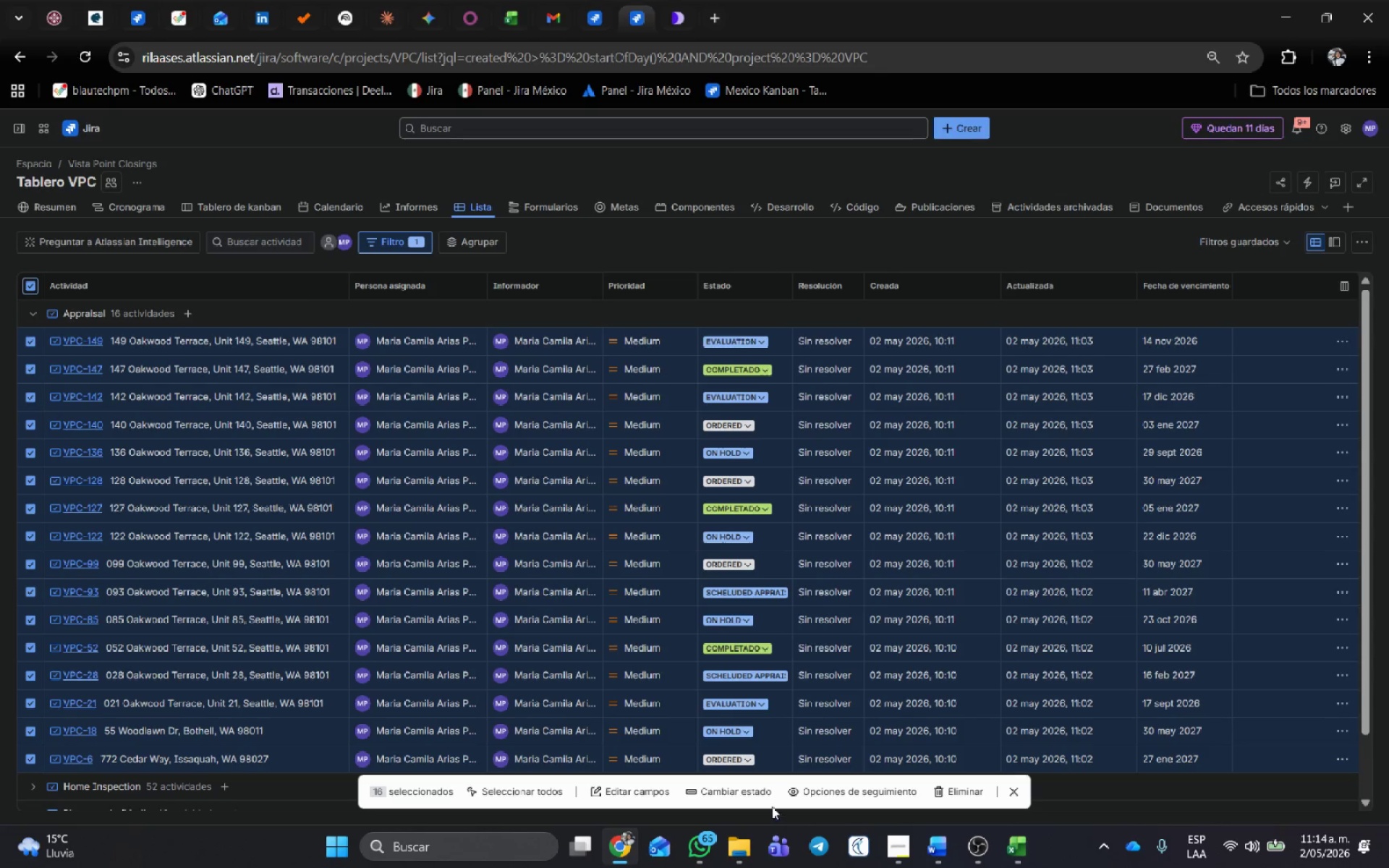 
left_click([635, 799])
 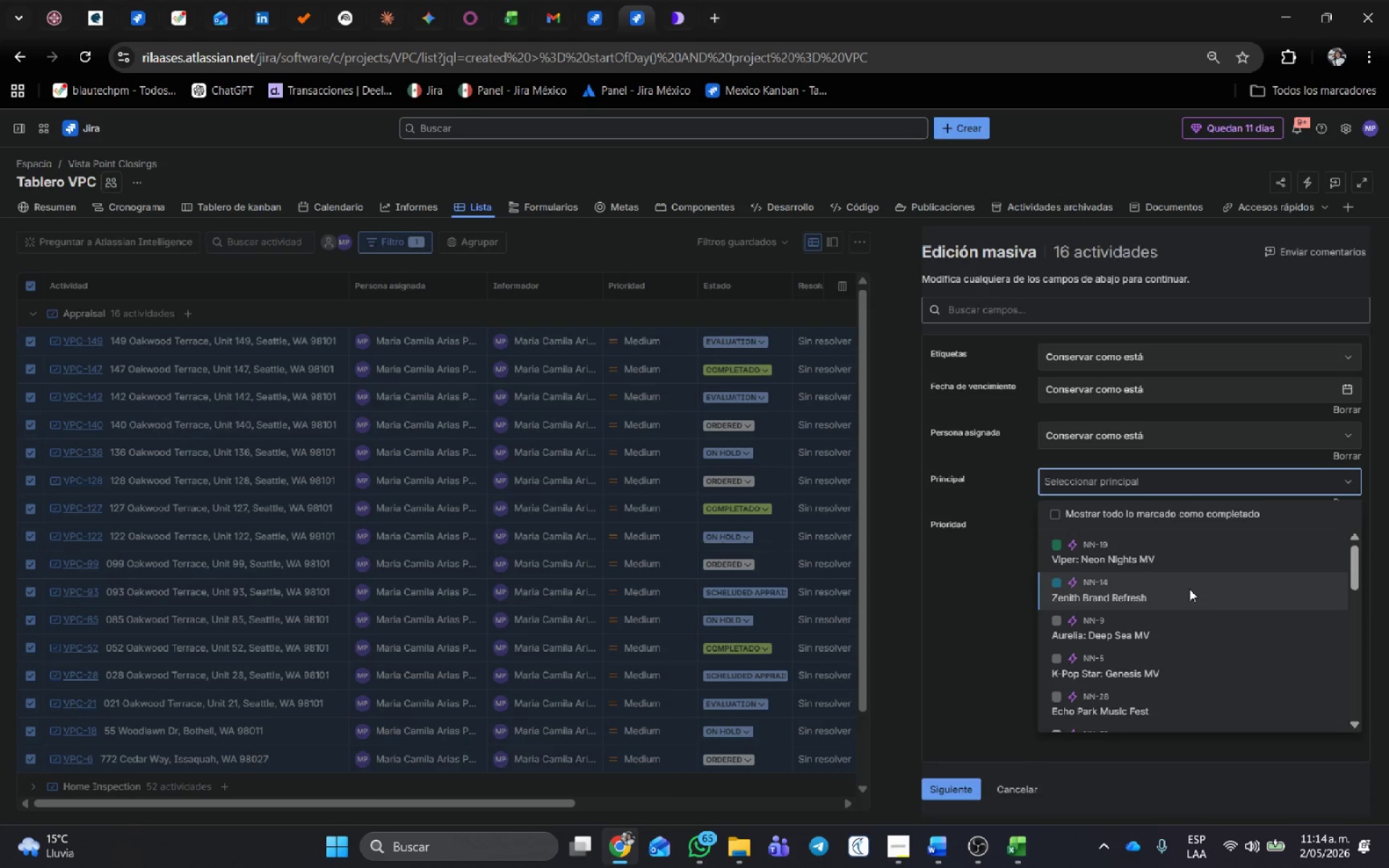 
wait(5.27)
 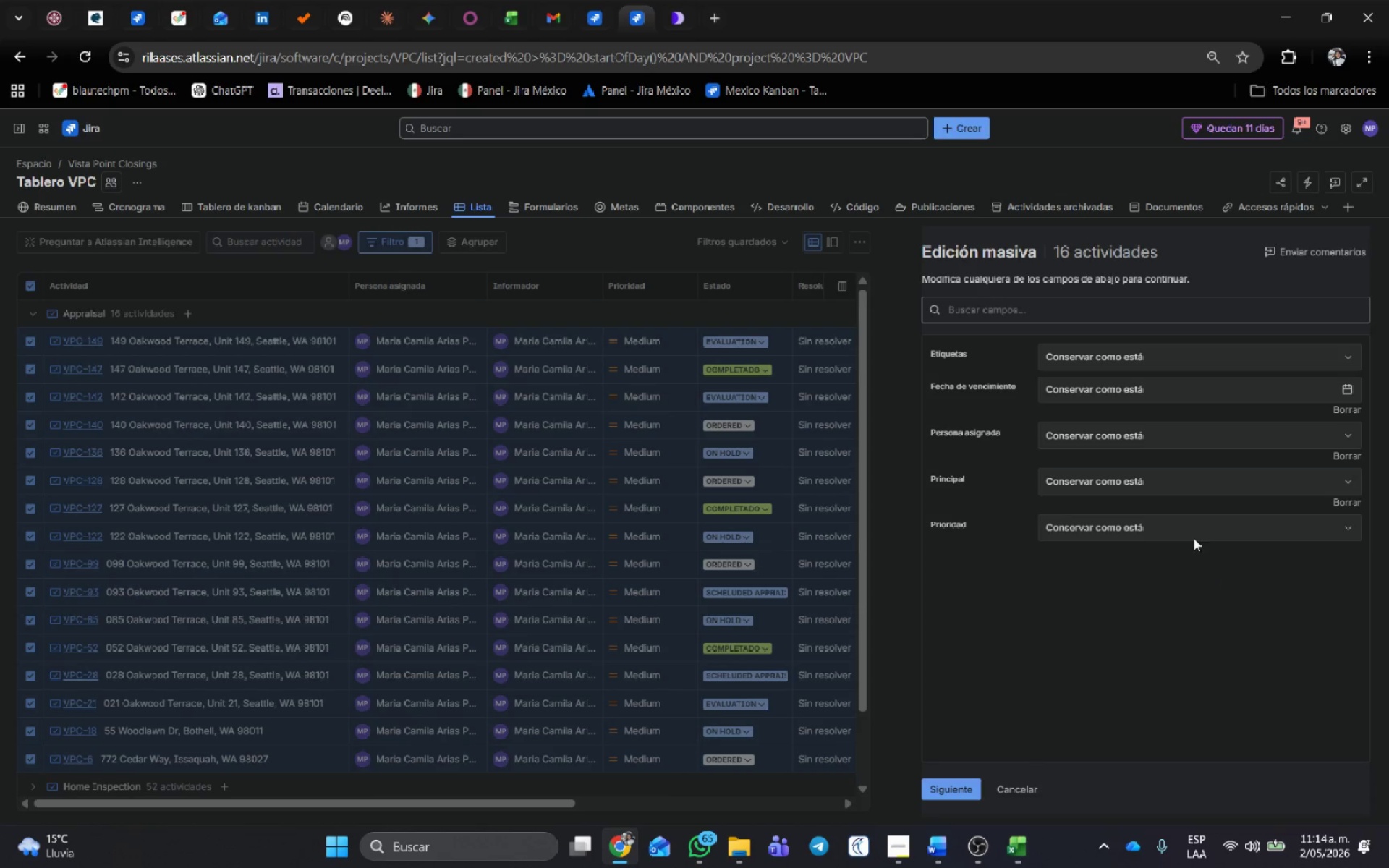 
left_click([1186, 485])
 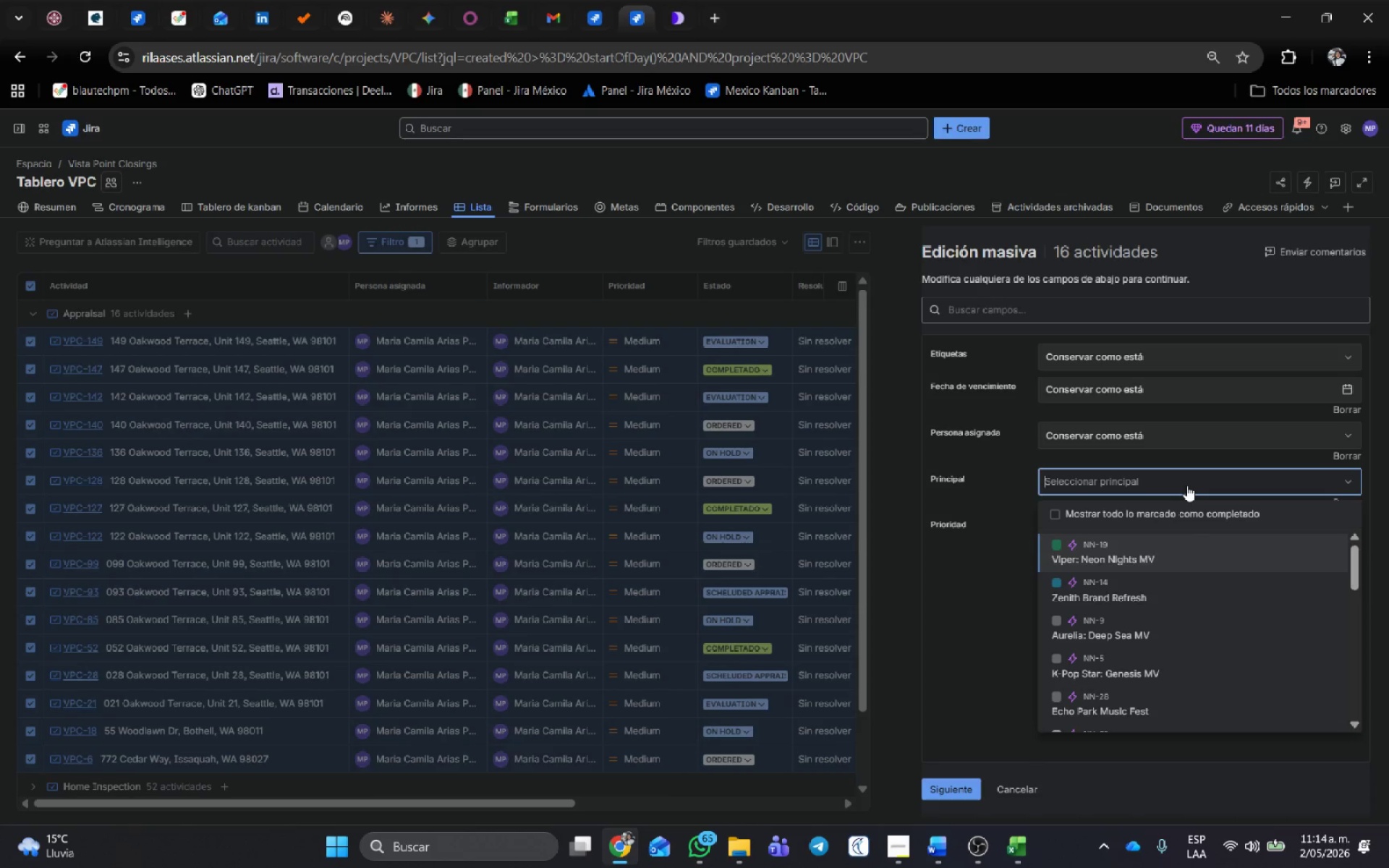 
type(VPC)
 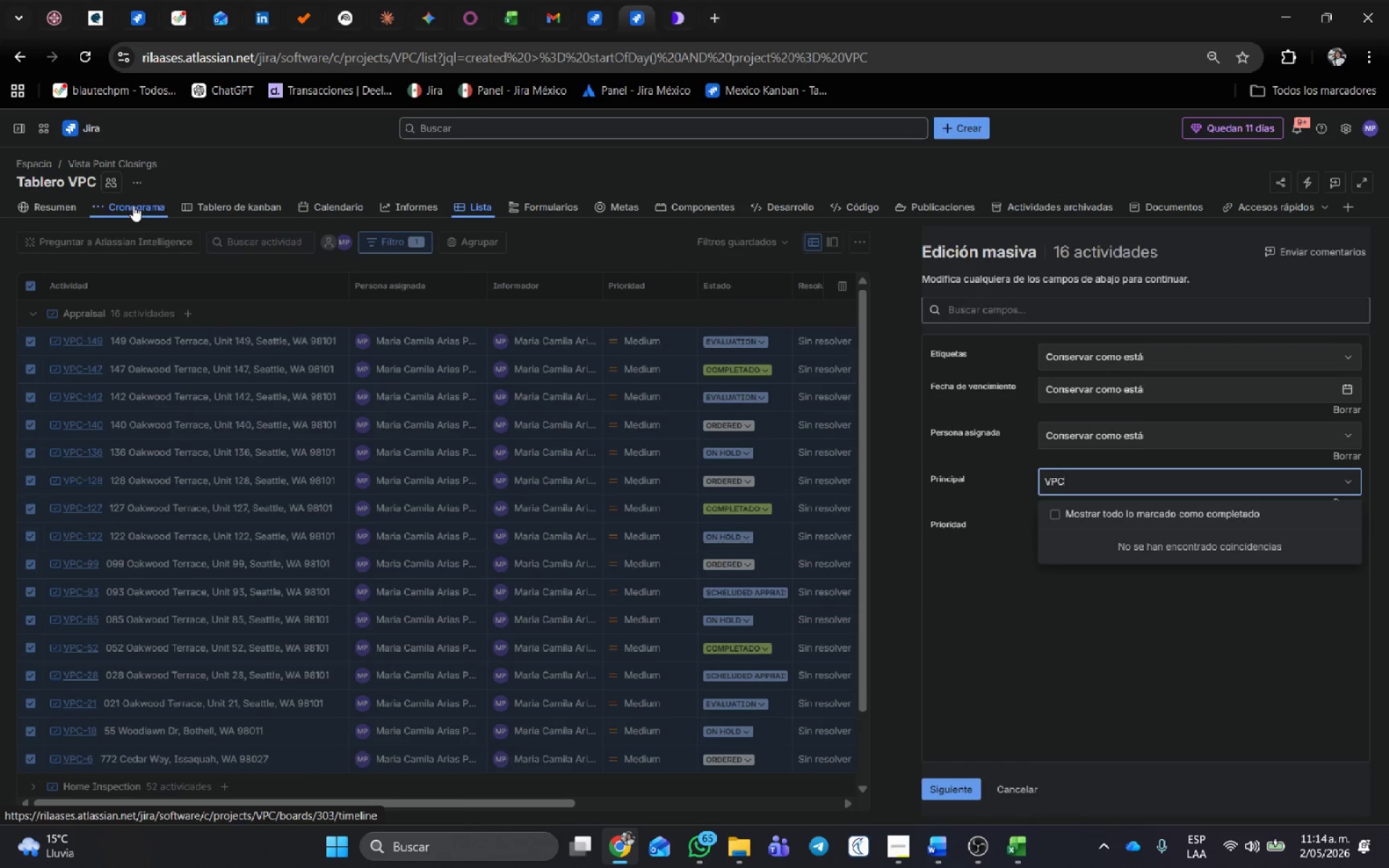 
left_click([591, 17])
 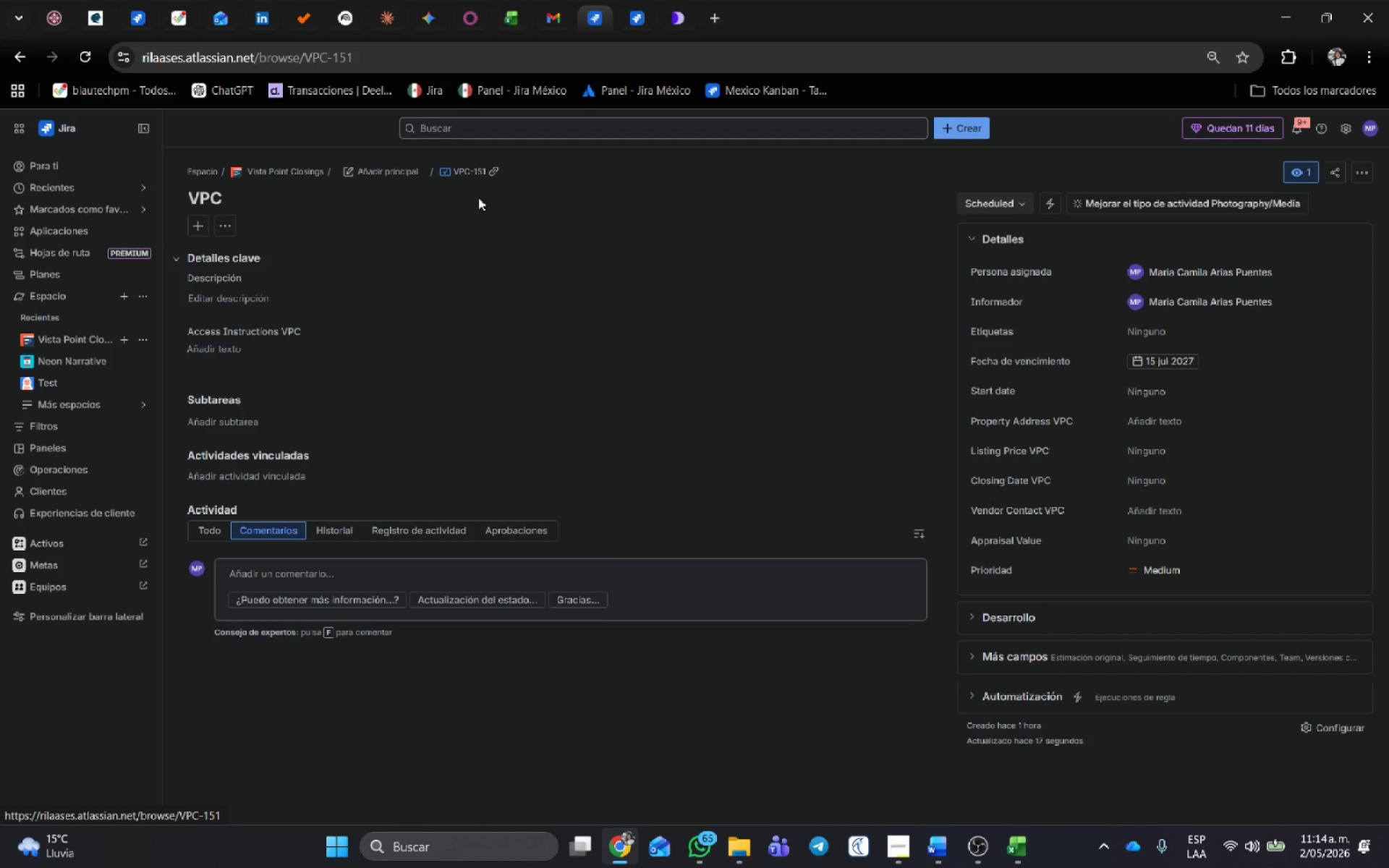 
left_click([633, 22])
 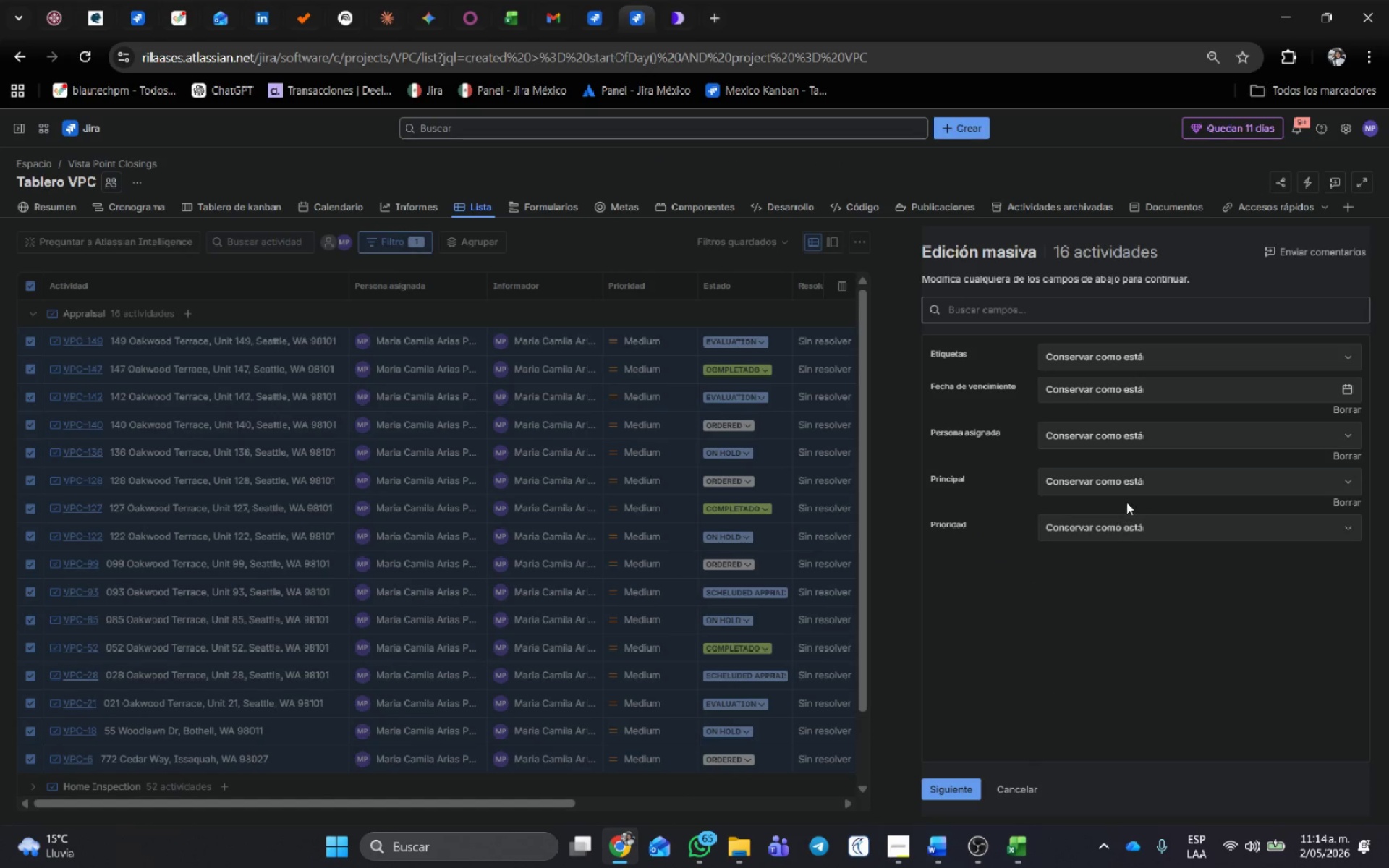 
left_click([1133, 486])
 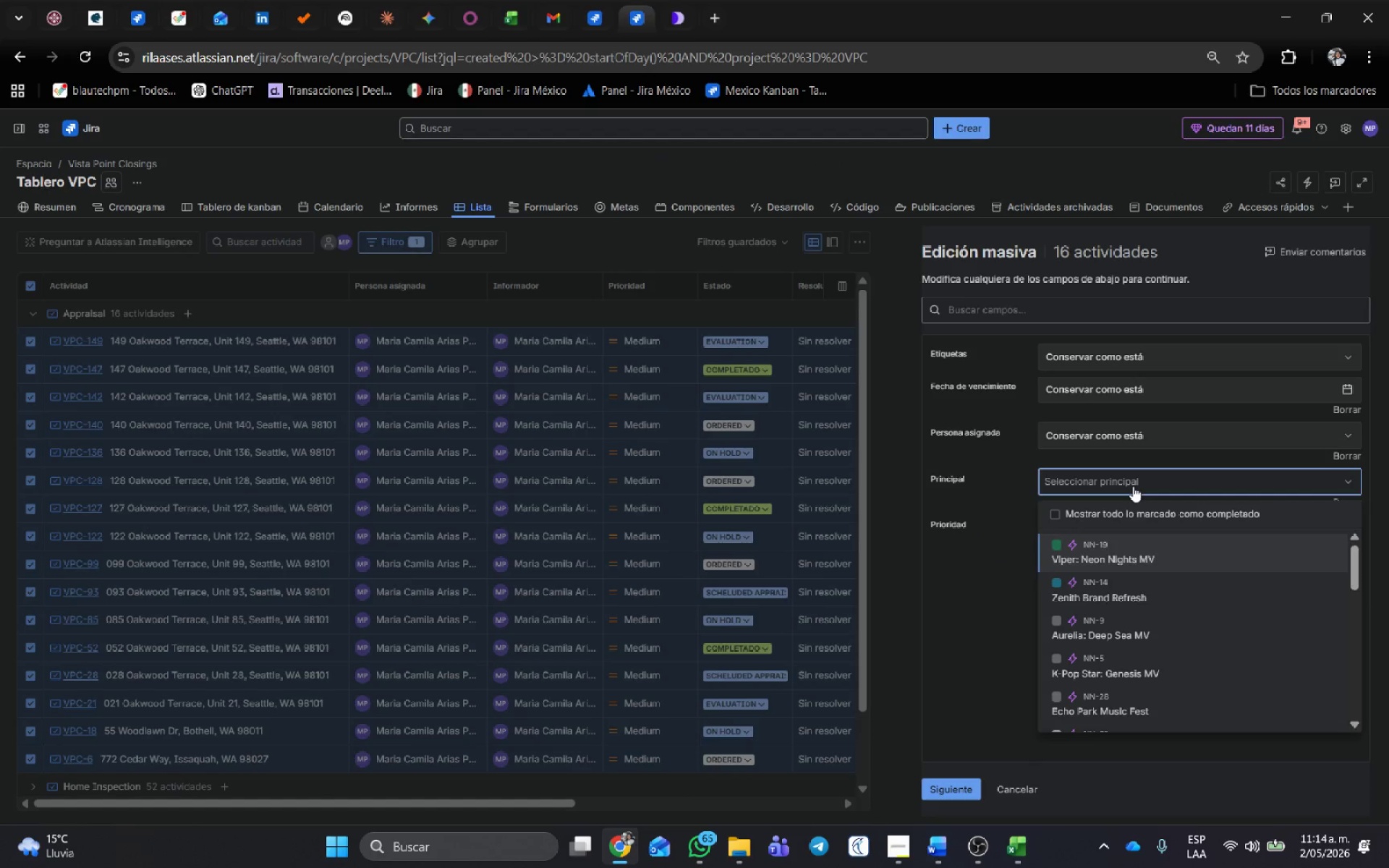 
key(Numpad1)
 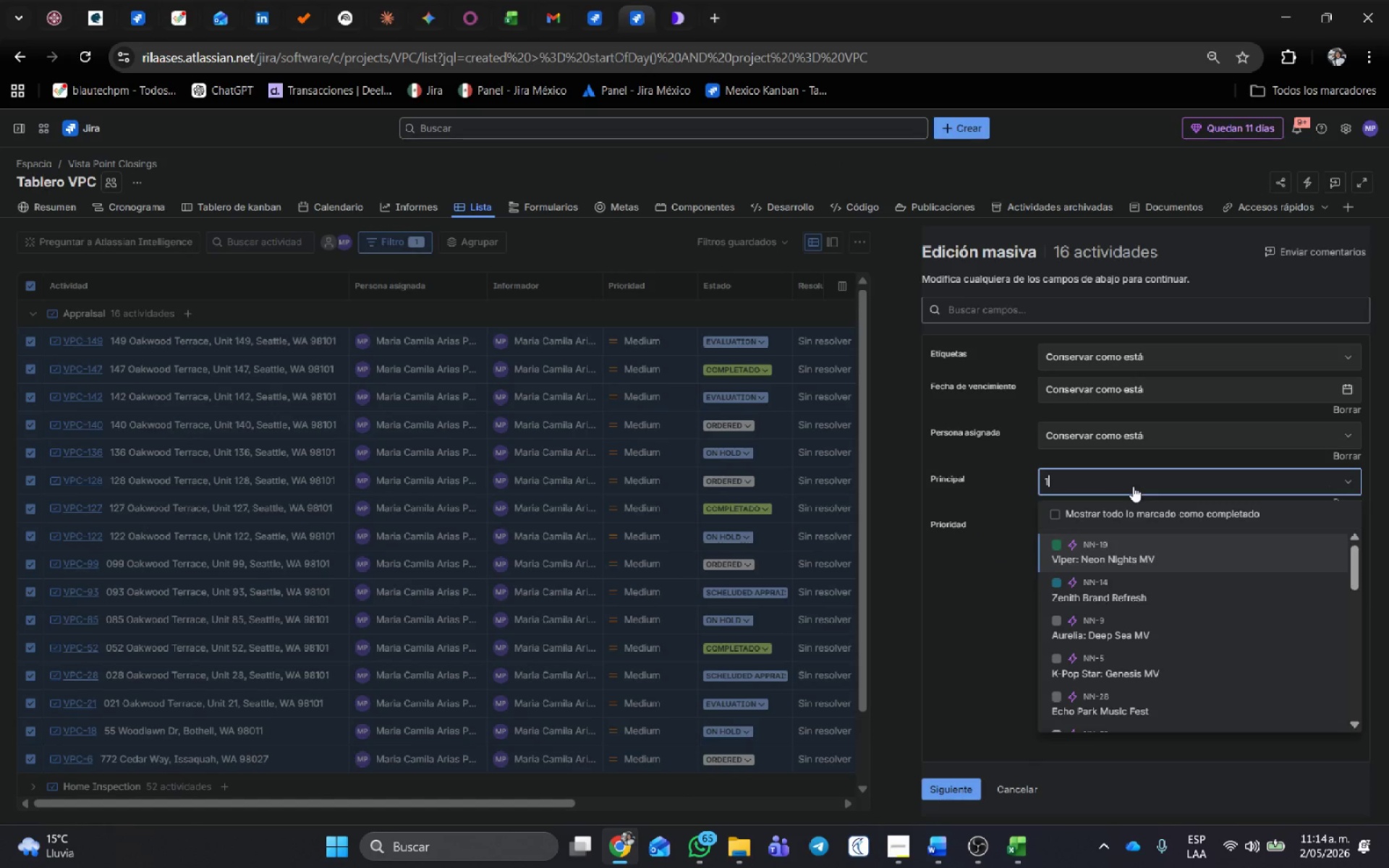 
key(Numpad5)
 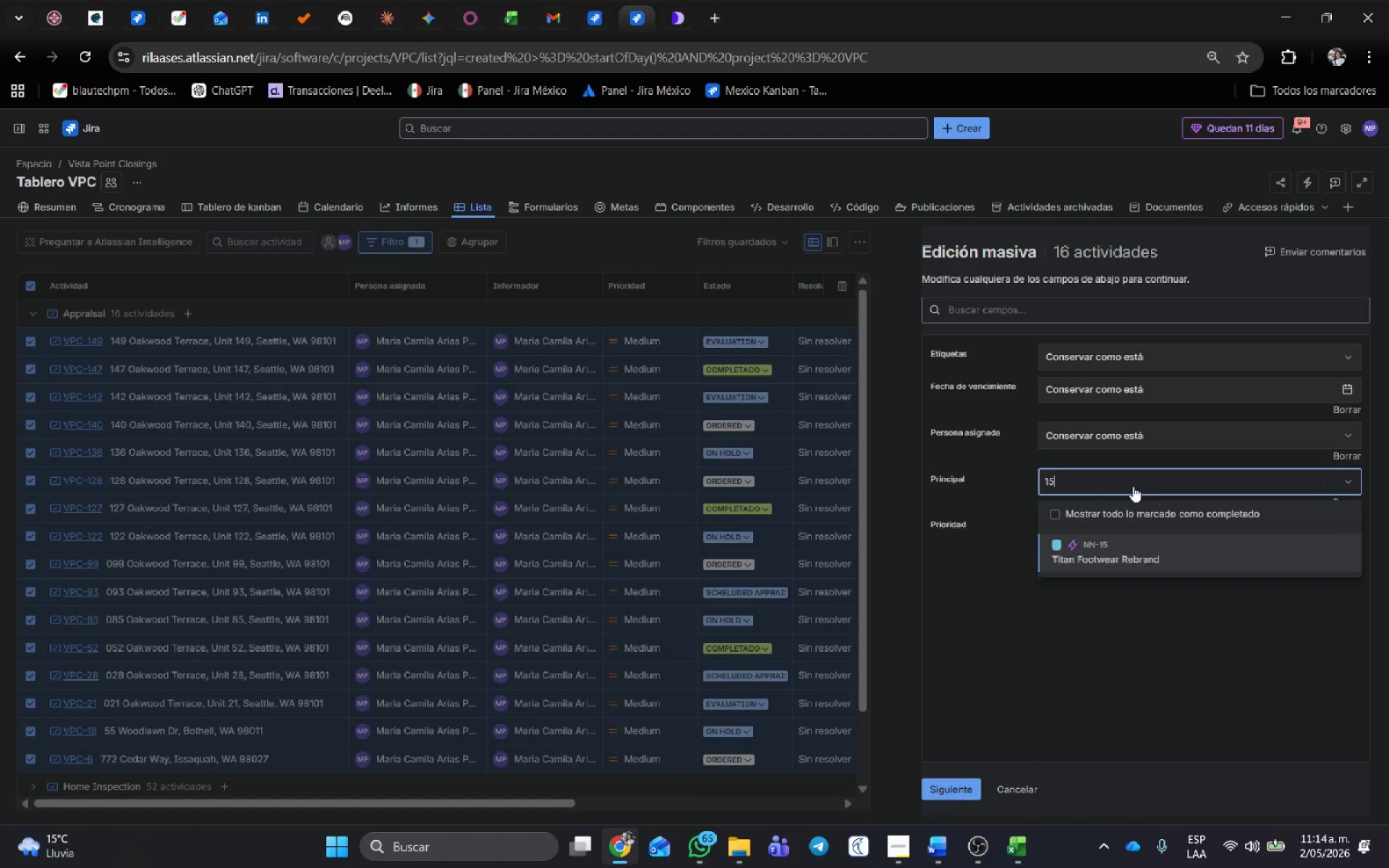 
key(Numpad1)
 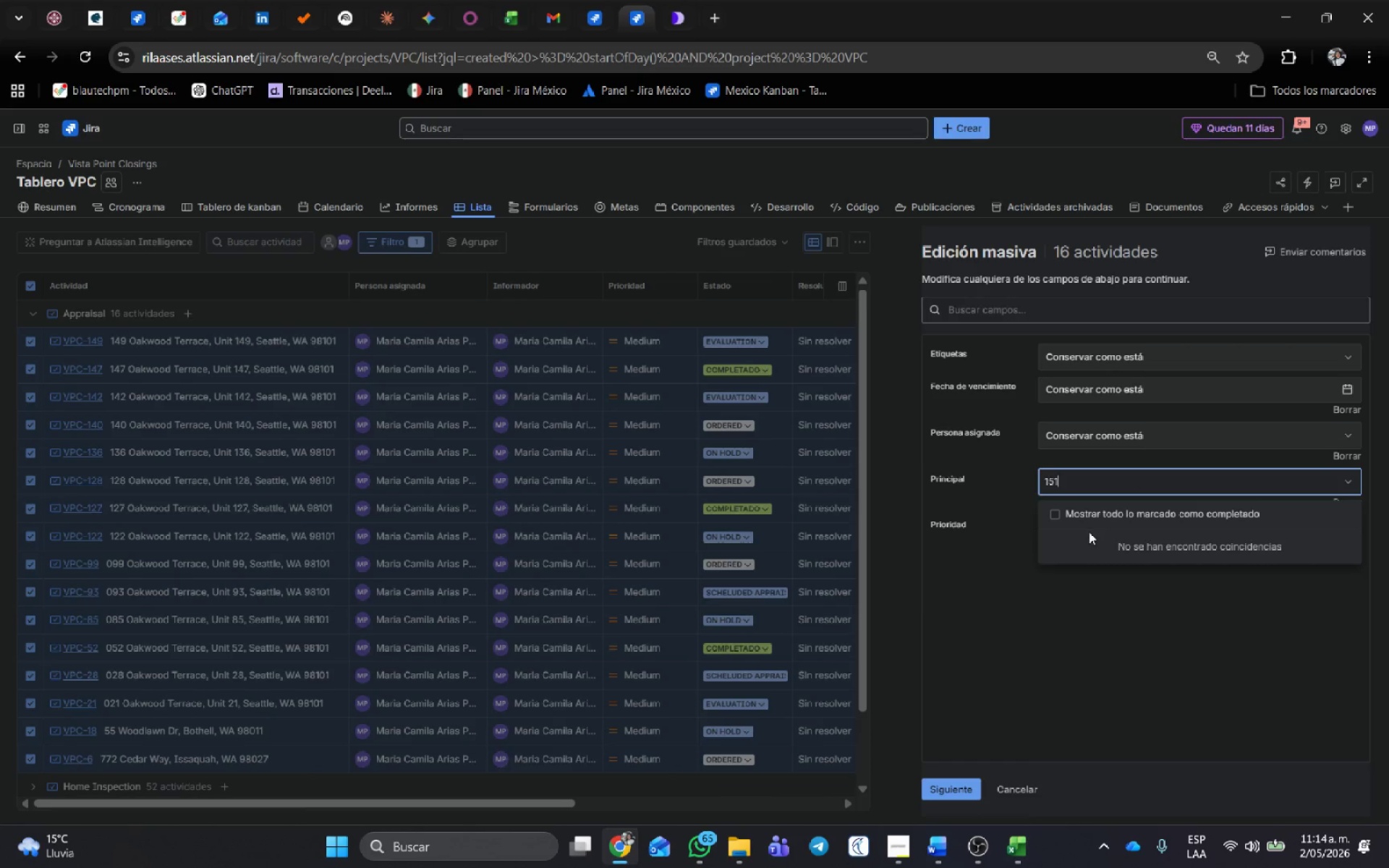 
left_click([1136, 594])
 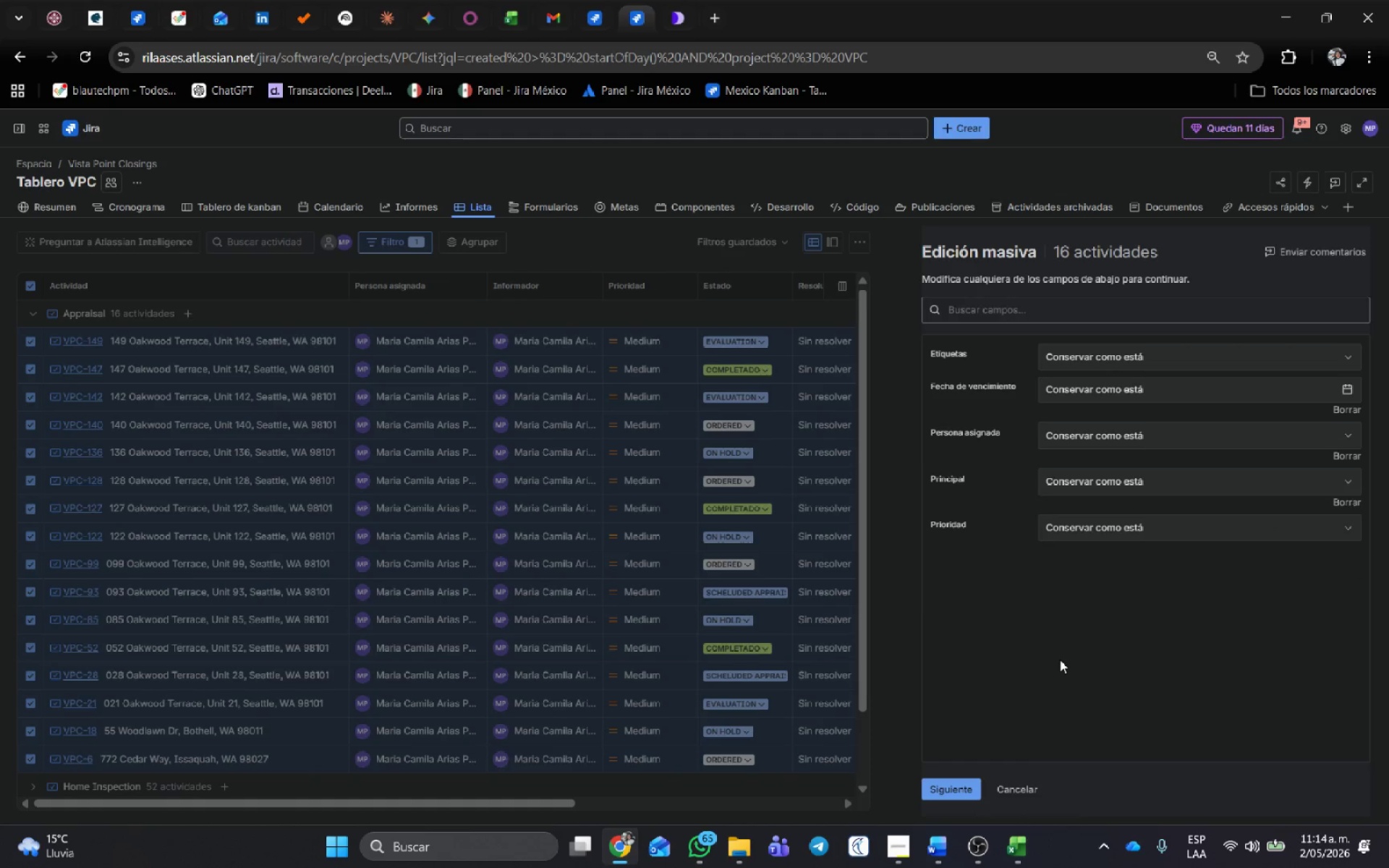 
scroll: coordinate [601, 533], scroll_direction: down, amount: 14.0
 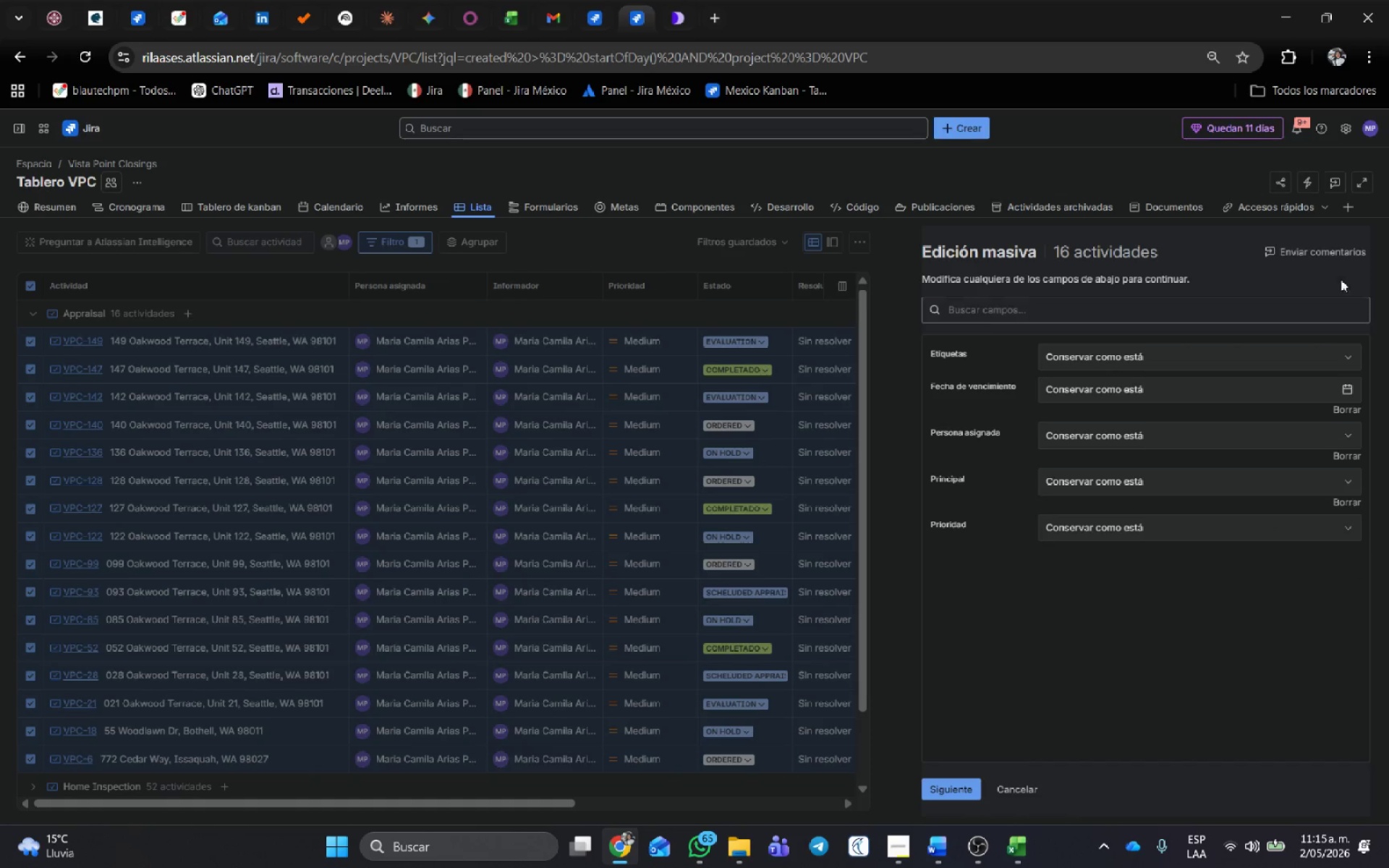 
wait(5.02)
 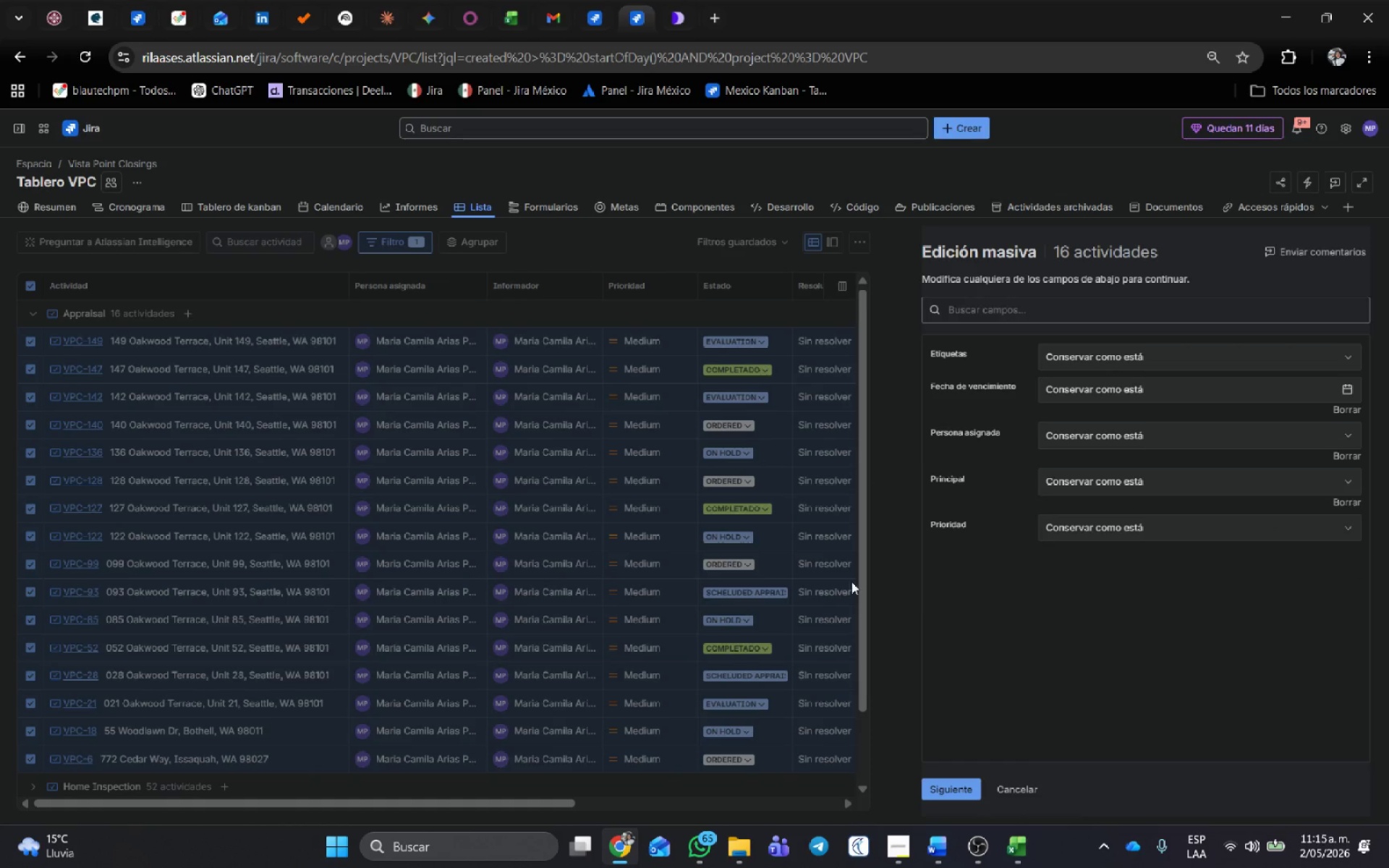 
left_click([1065, 478])
 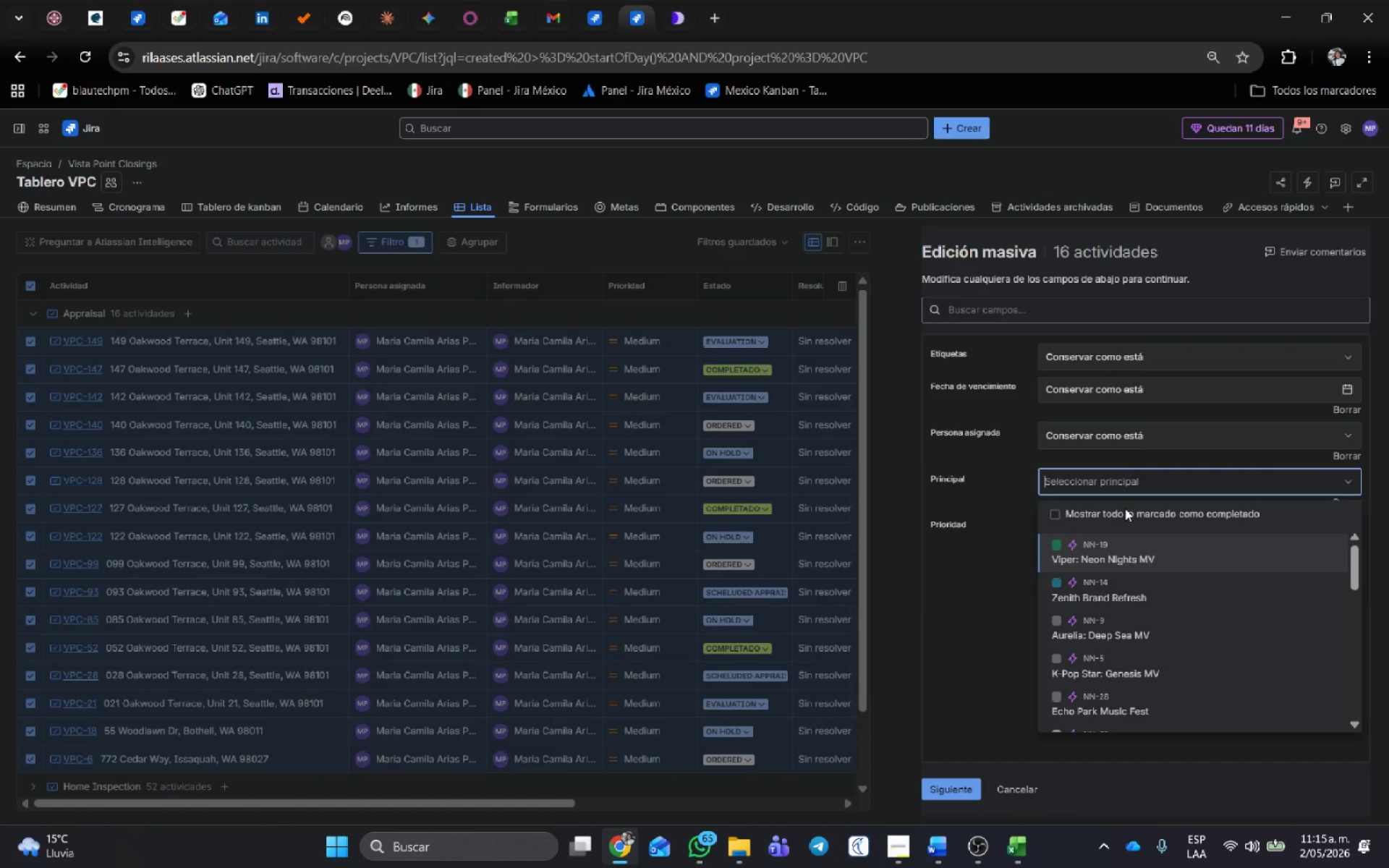 
scroll: coordinate [1264, 629], scroll_direction: down, amount: 8.0
 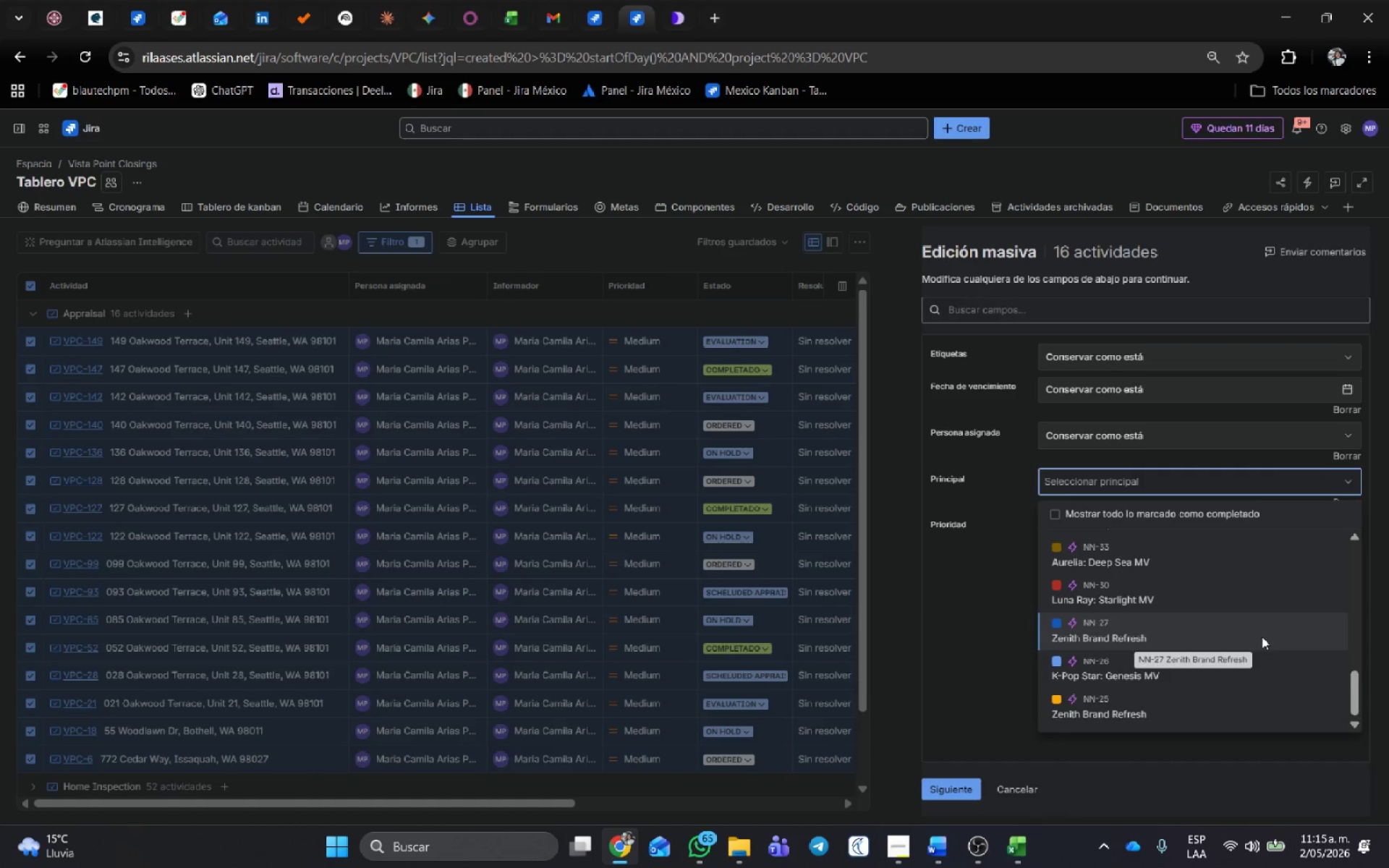 
scroll: coordinate [1254, 673], scroll_direction: down, amount: 3.0
 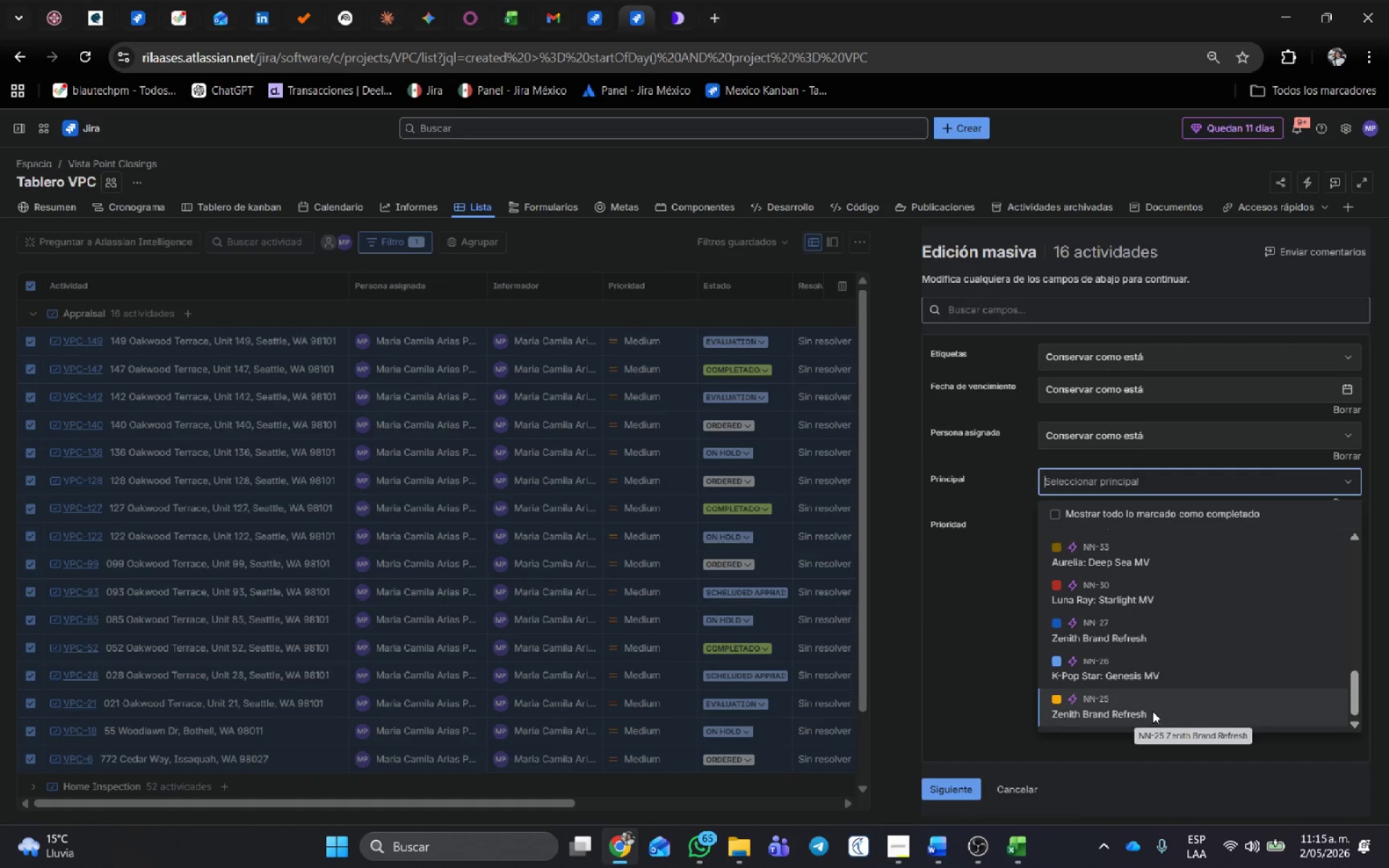 
scroll: coordinate [1149, 701], scroll_direction: up, amount: 13.0
 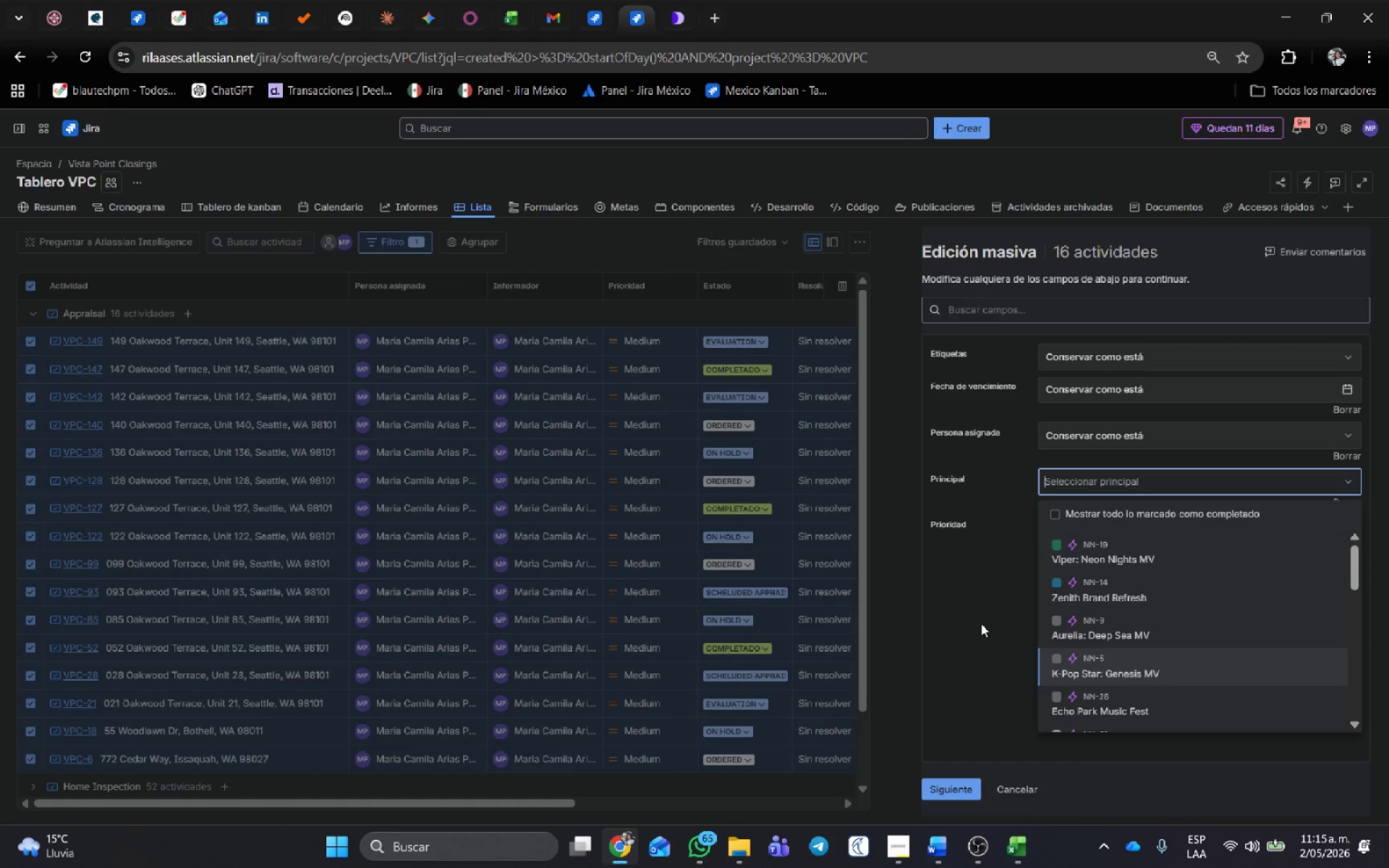 
left_click([981, 624])
 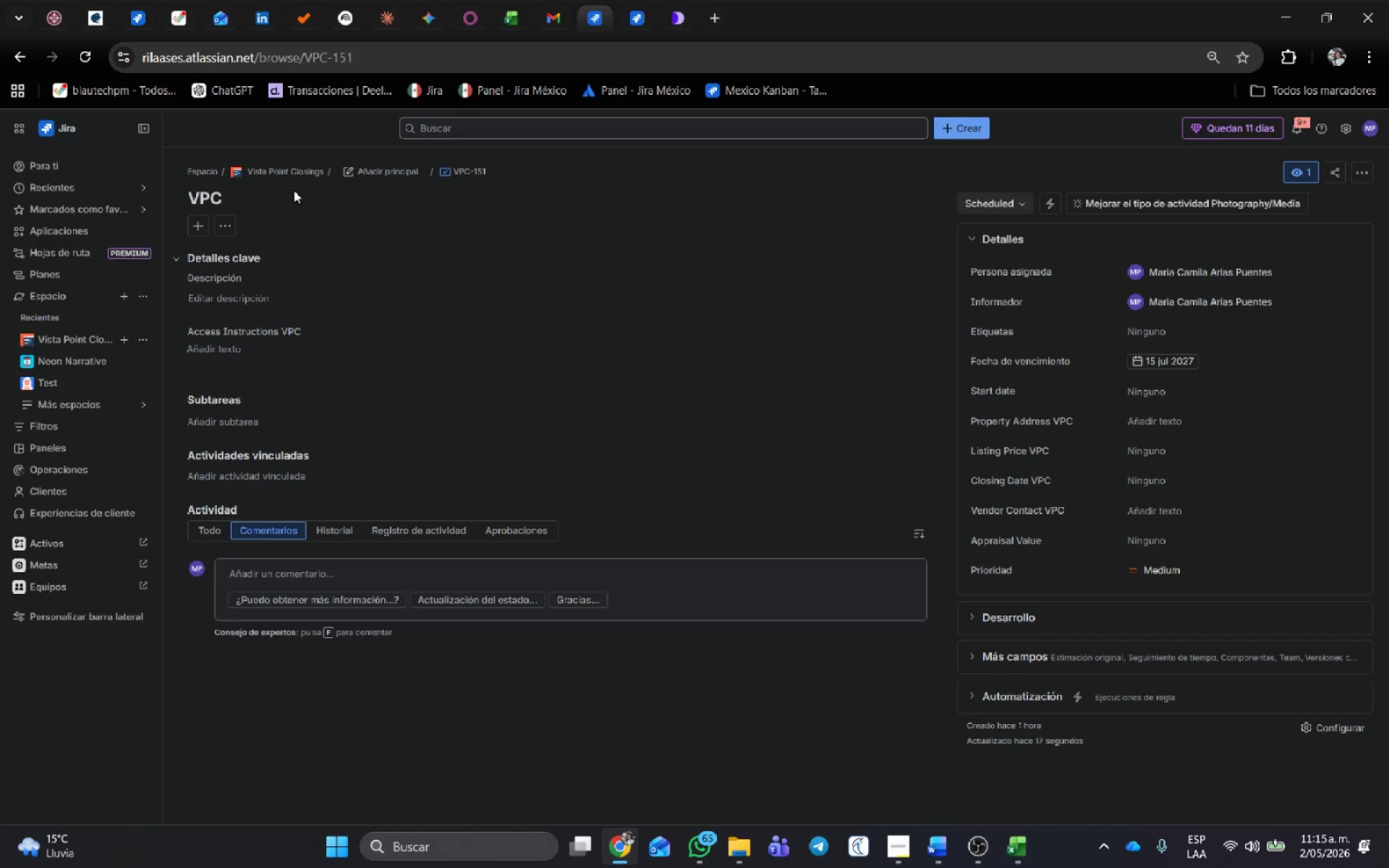 
right_click([456, 171])
 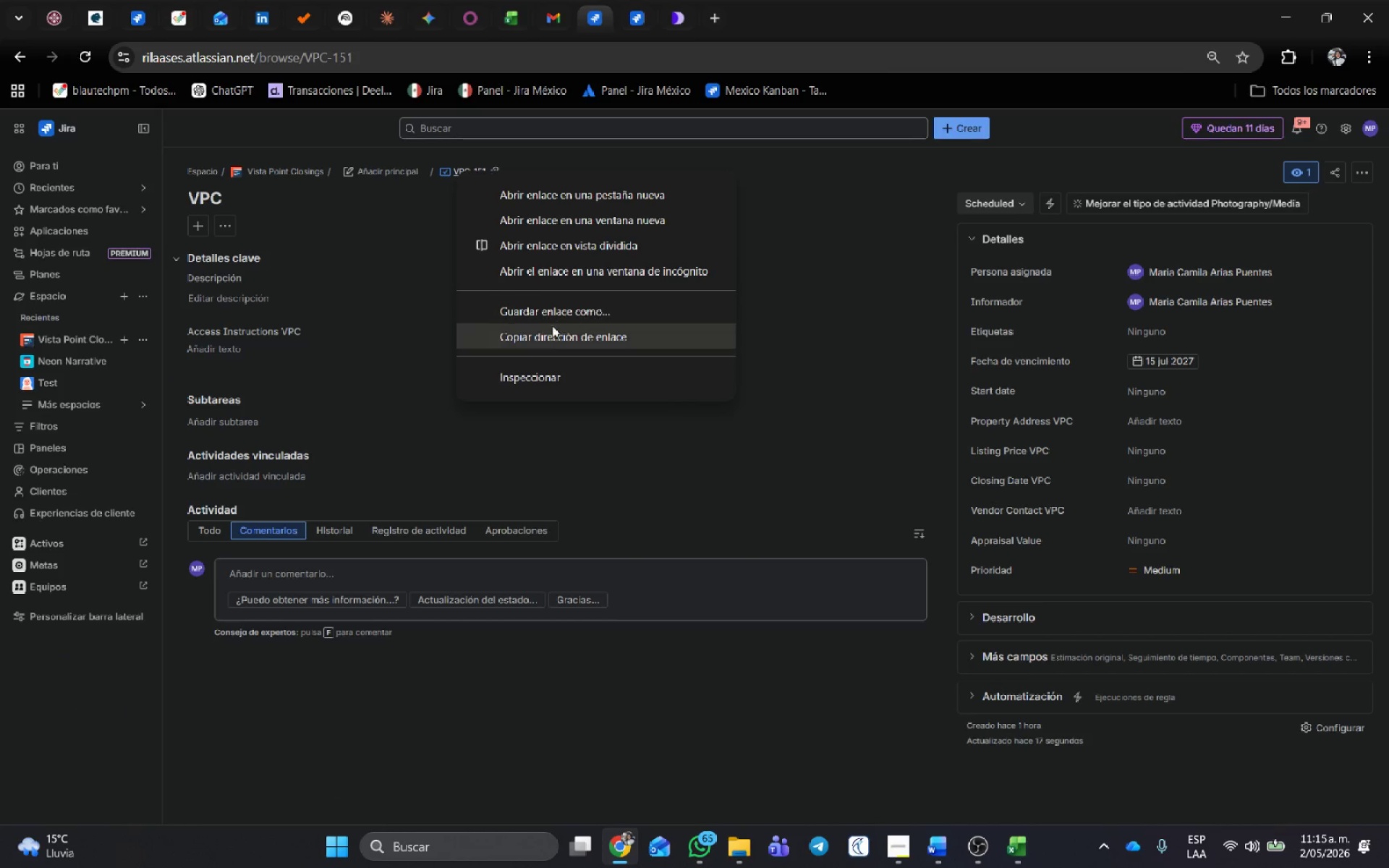 
left_click([552, 335])
 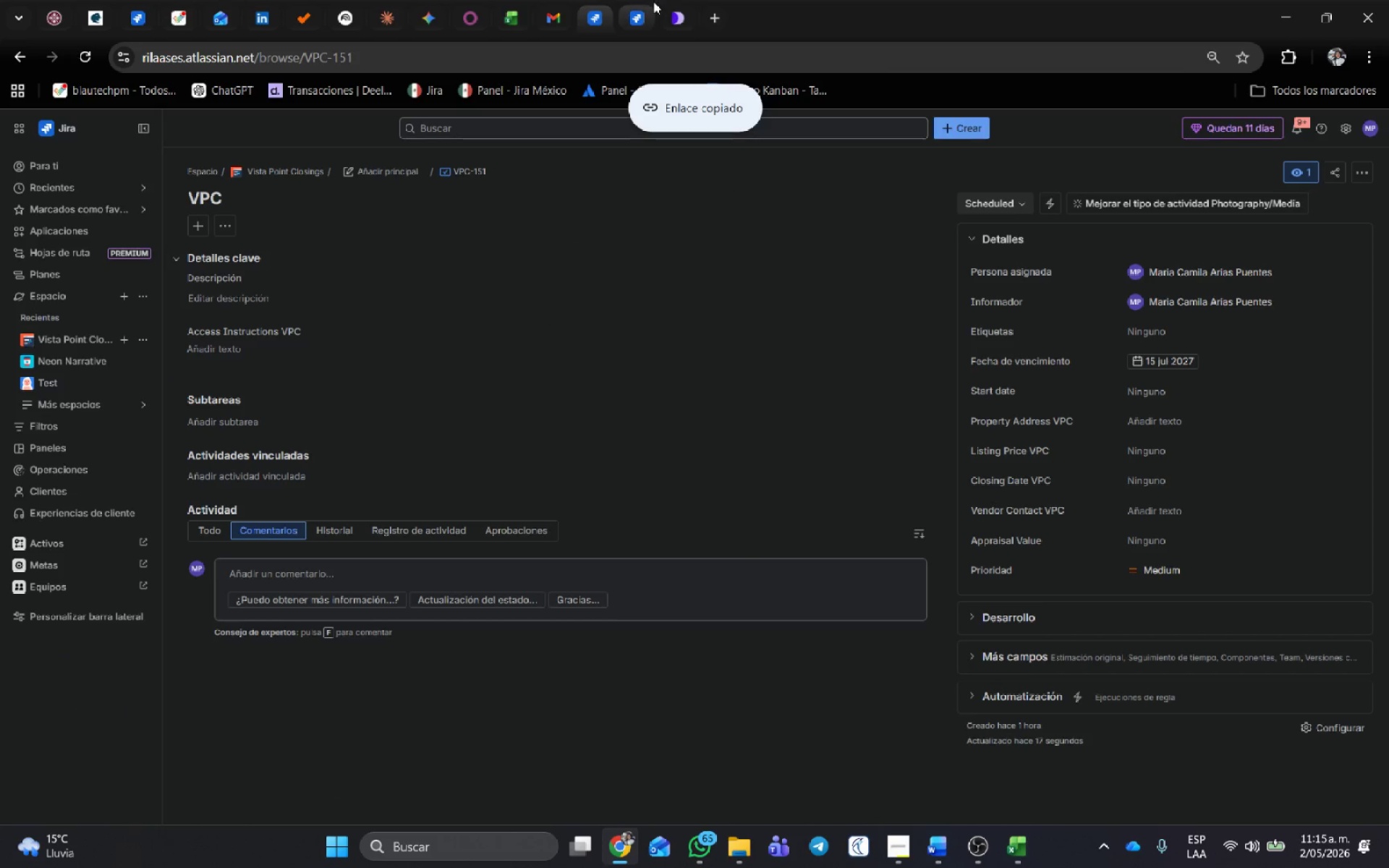 
left_click([644, 1])
 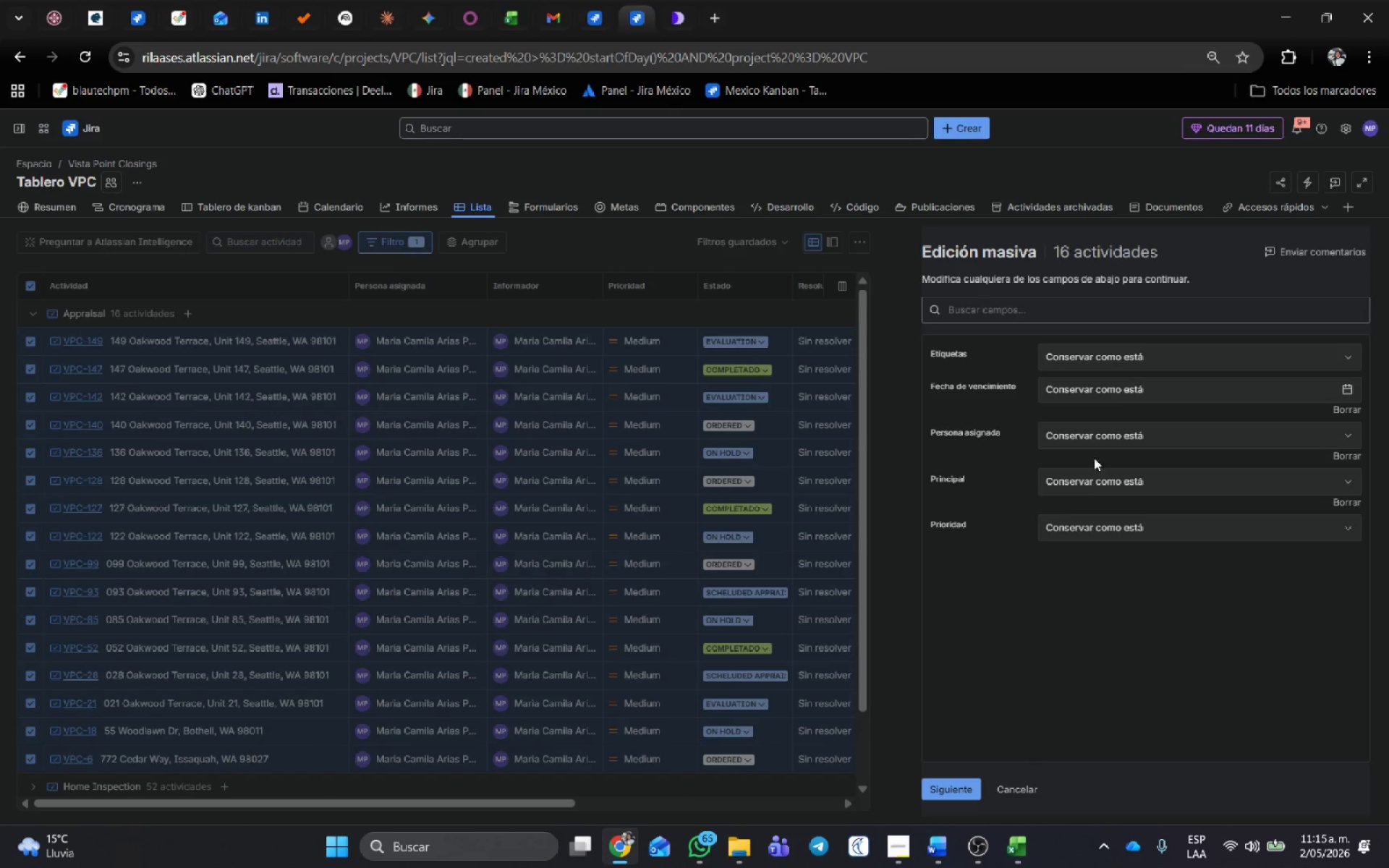 
left_click([1084, 476])
 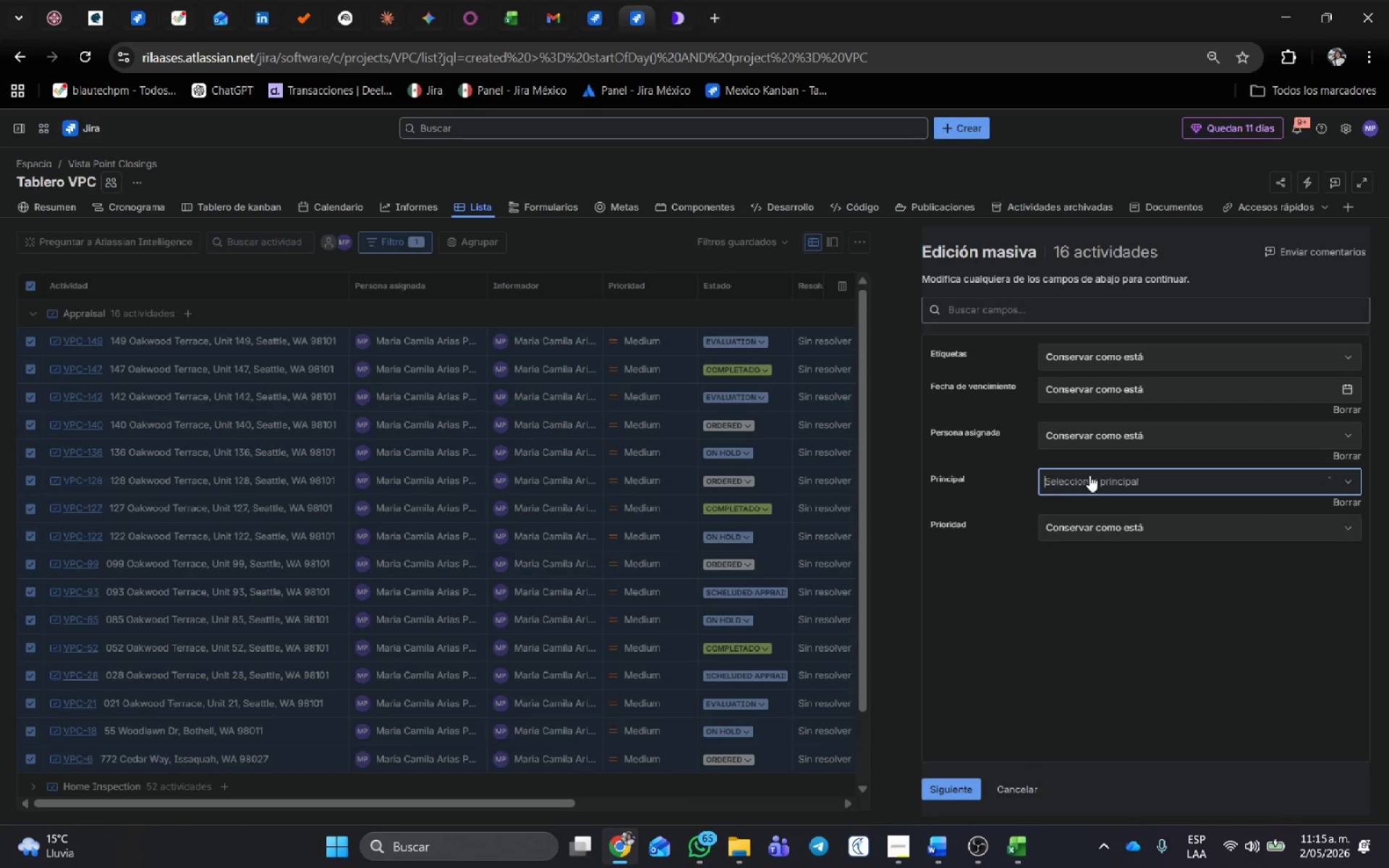 
key(Control+V)
 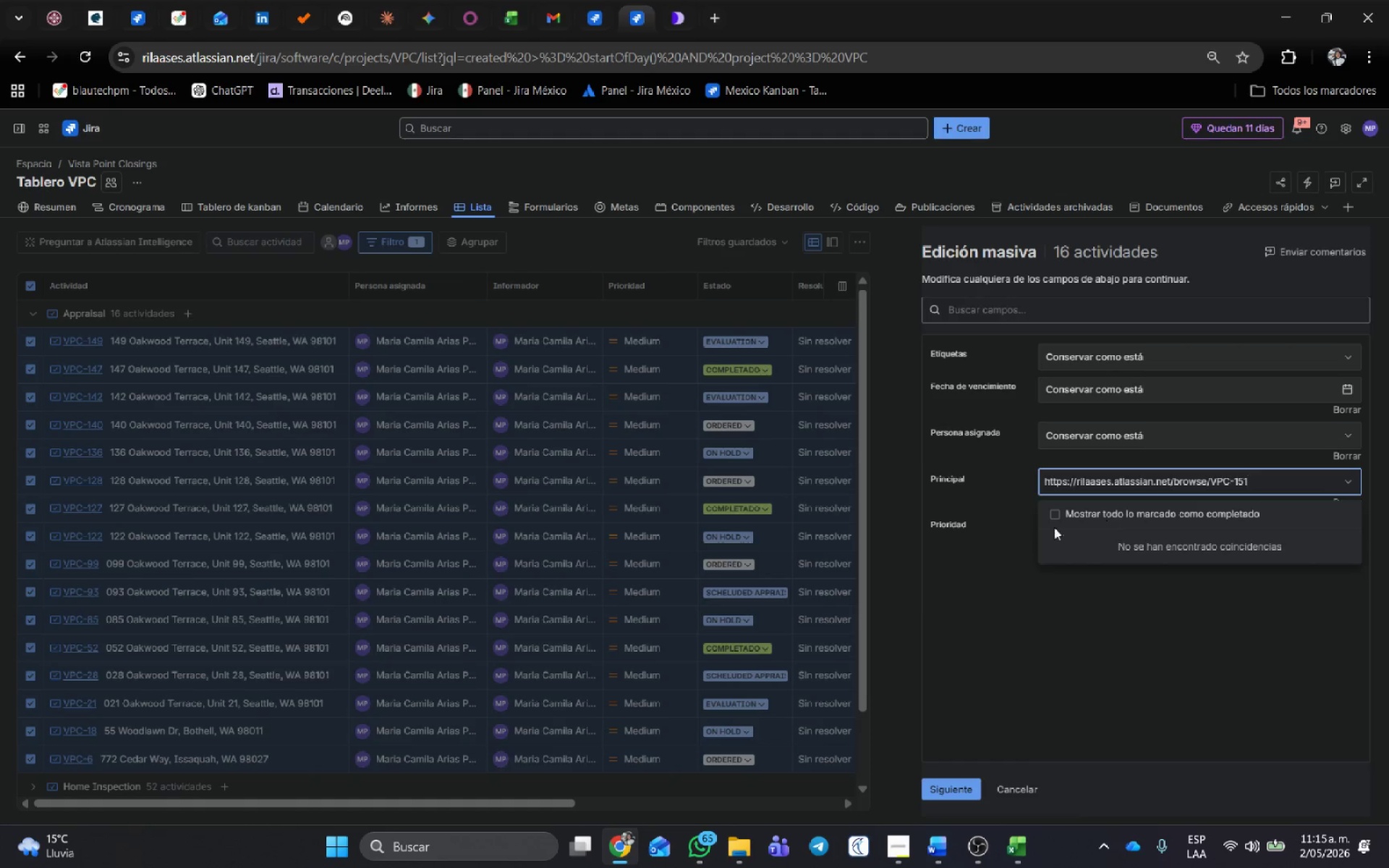 
left_click([1063, 629])
 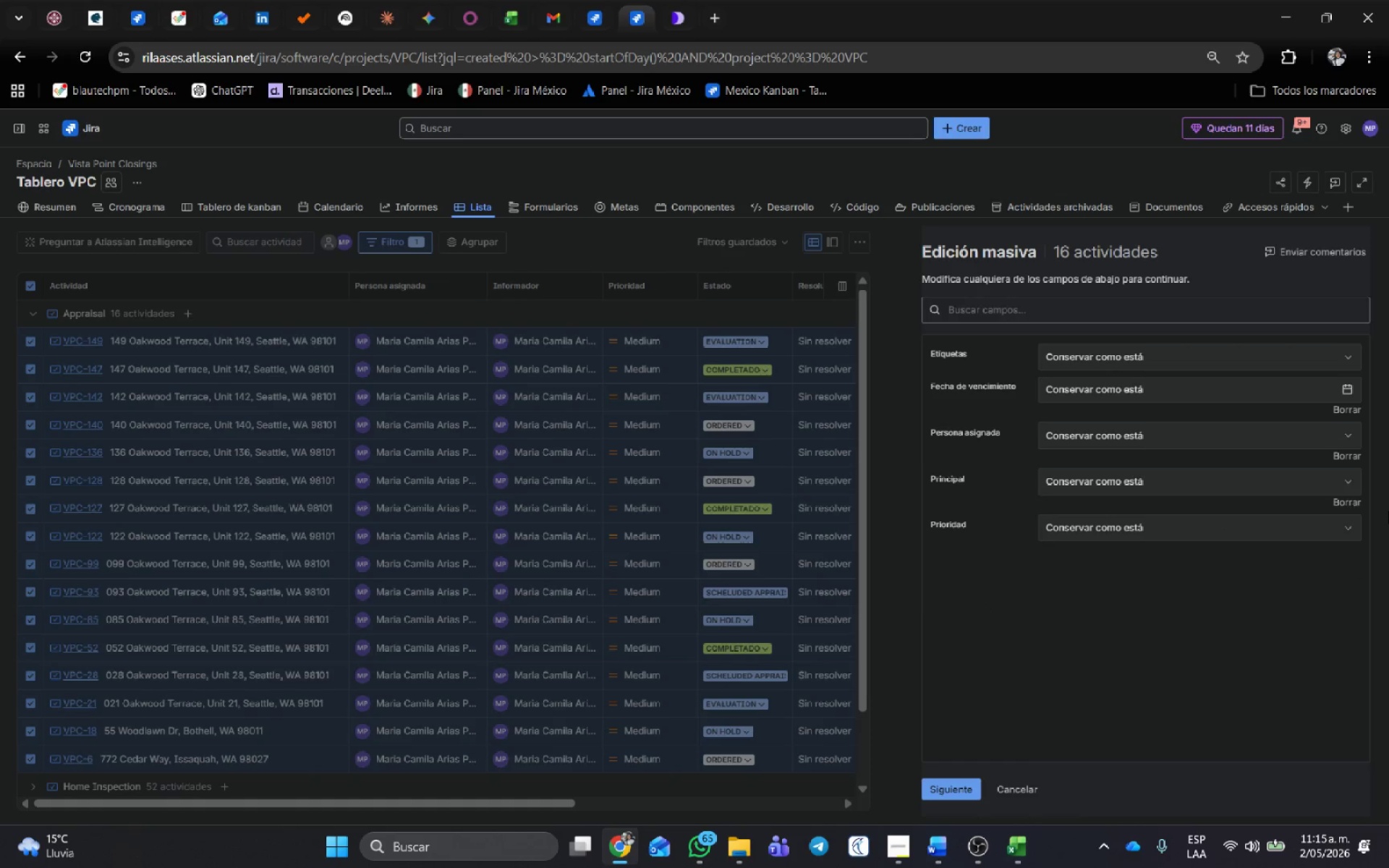 
left_click([1354, 477])
 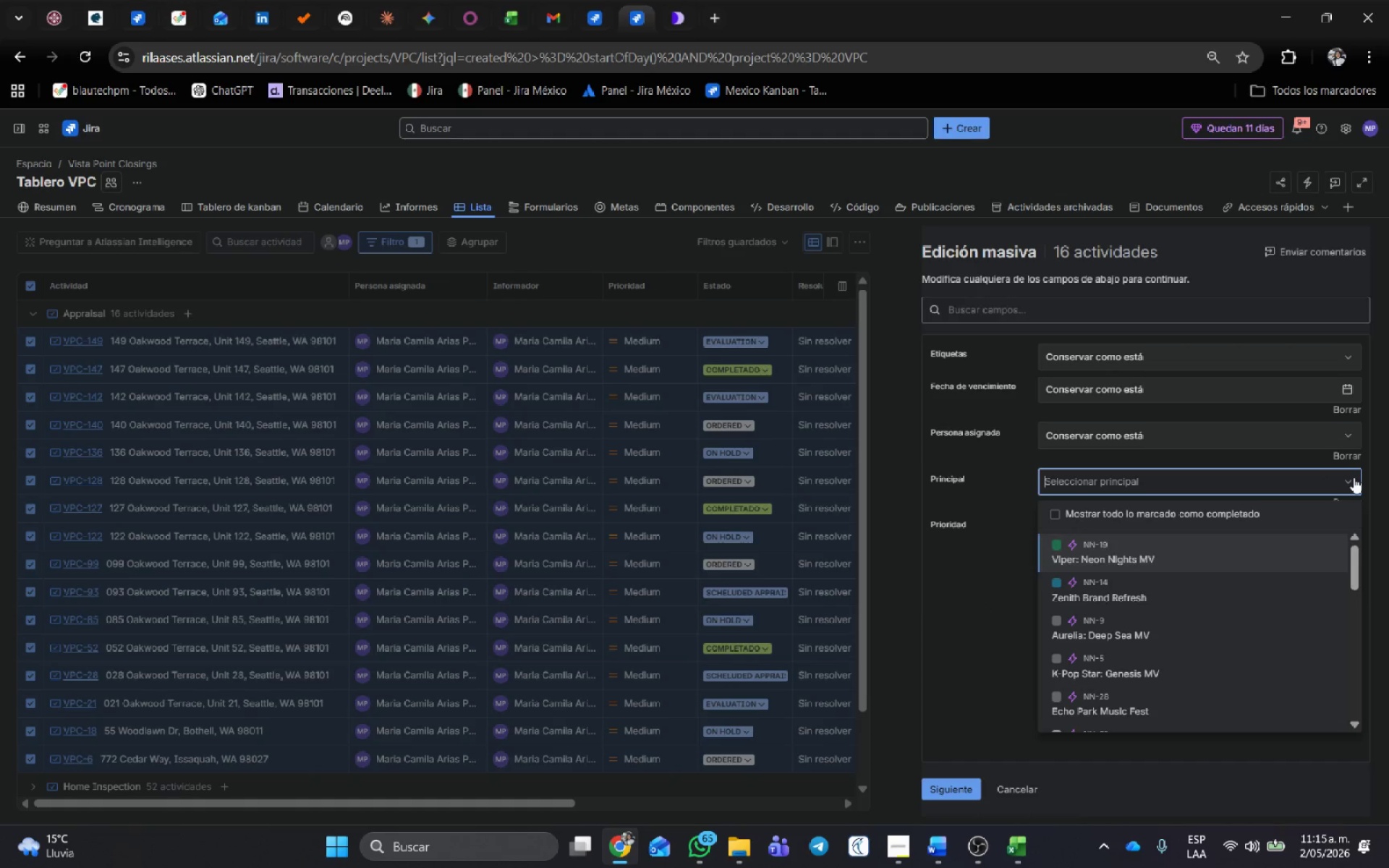 
type(vpc)
key(Backspace)
key(Backspace)
key(Backspace)
key(Backspace)
type(P)
key(Backspace)
type(VPC)
 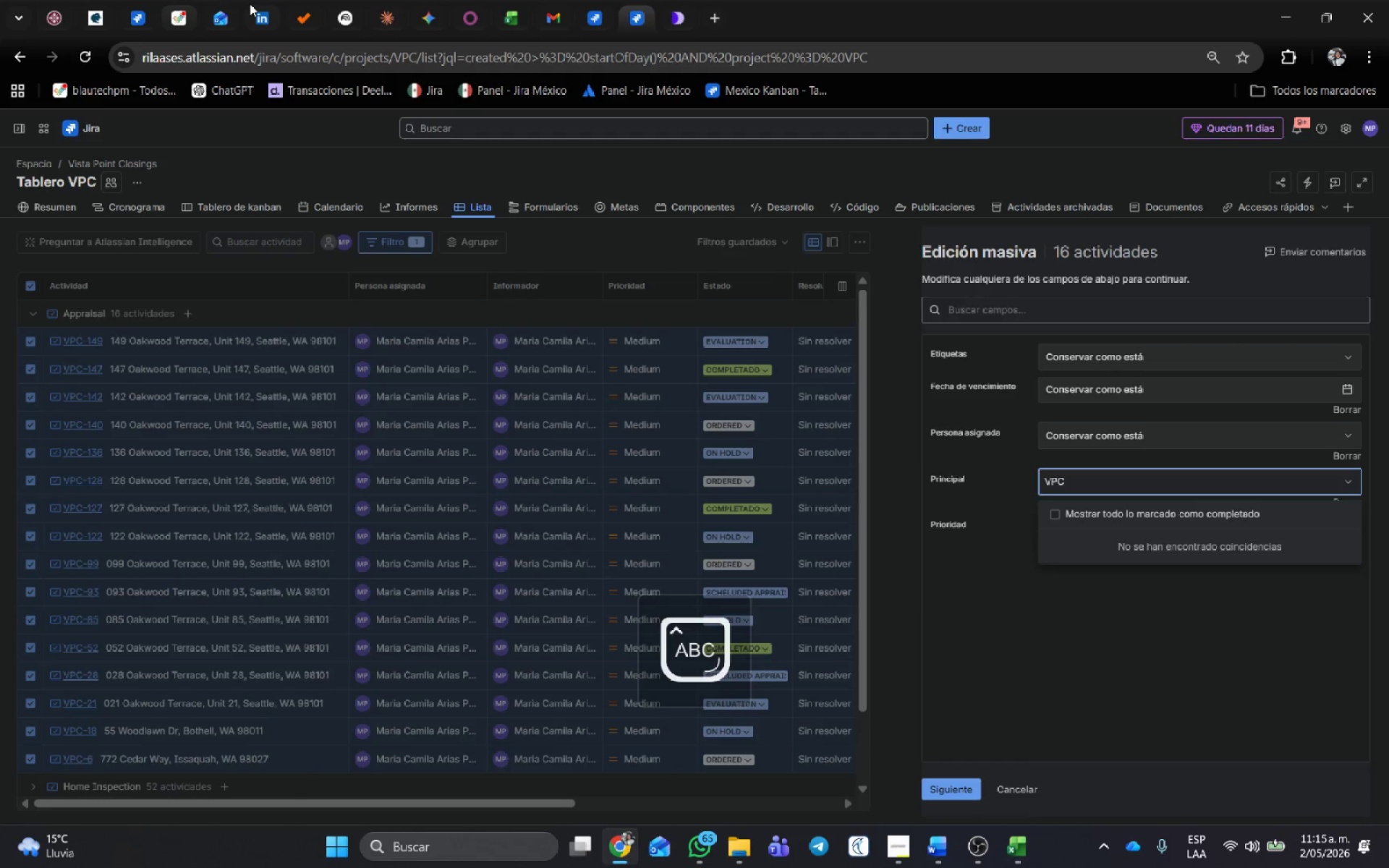 
left_click([585, 4])
 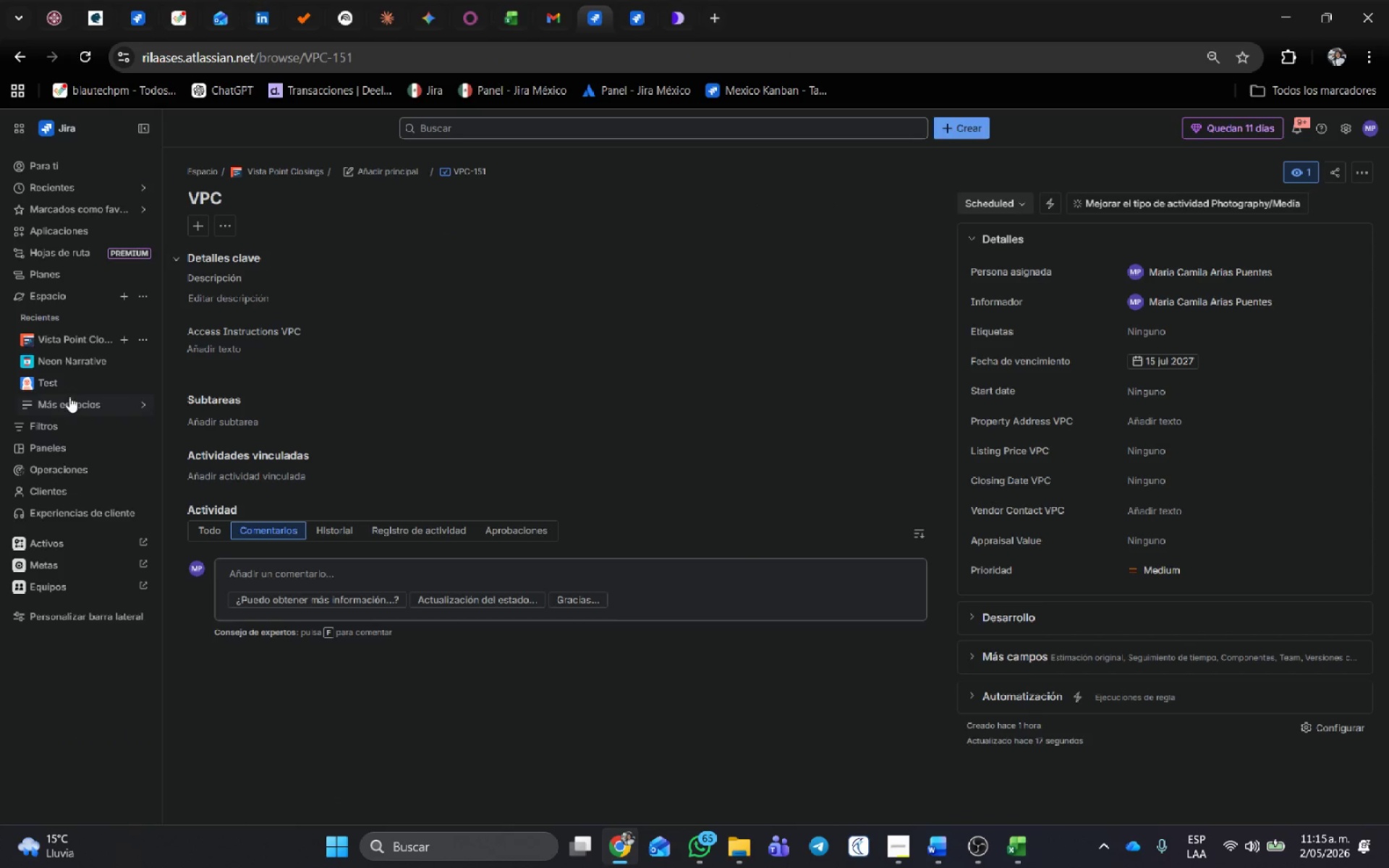 
left_click([64, 343])
 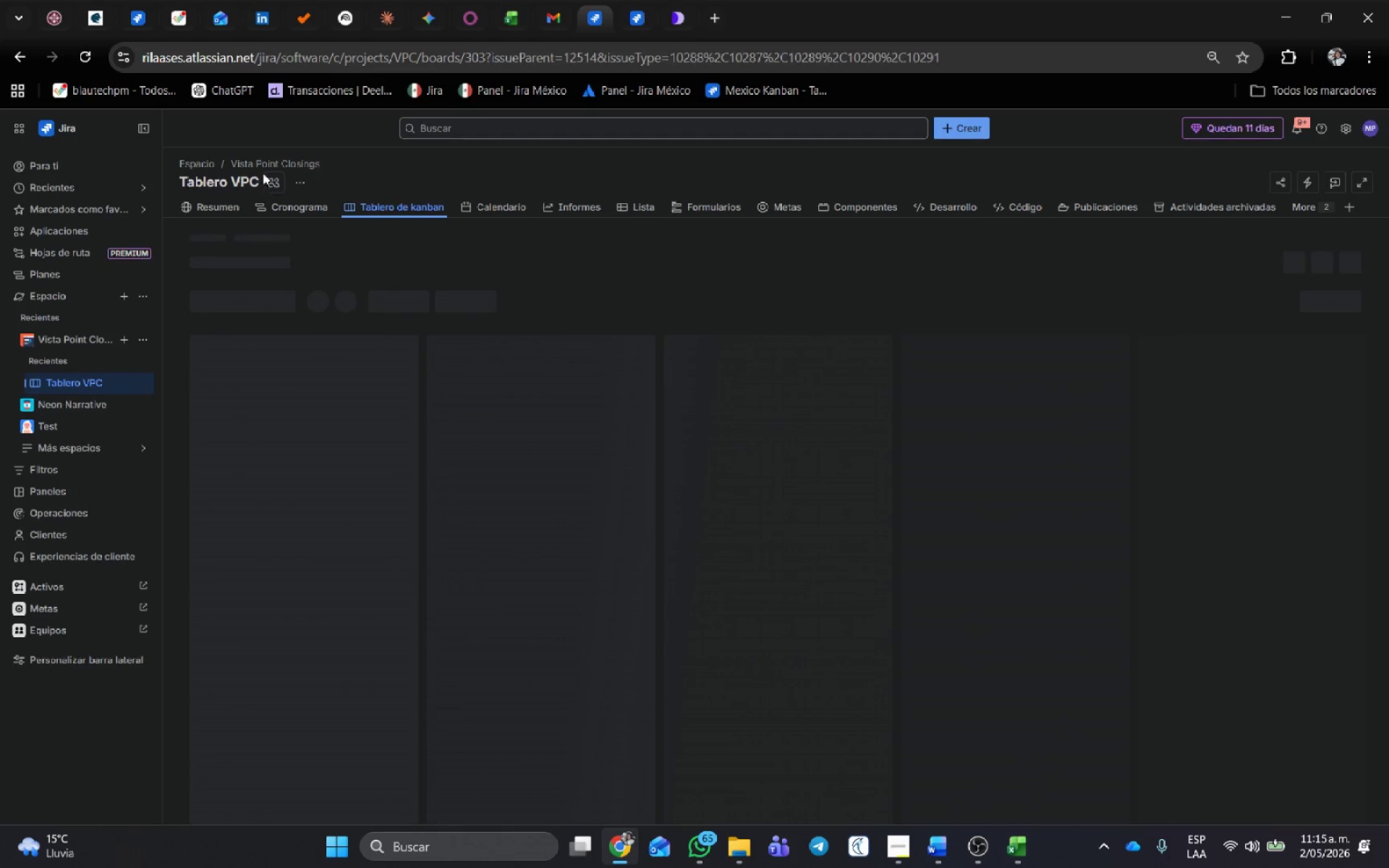 
left_click([309, 209])
 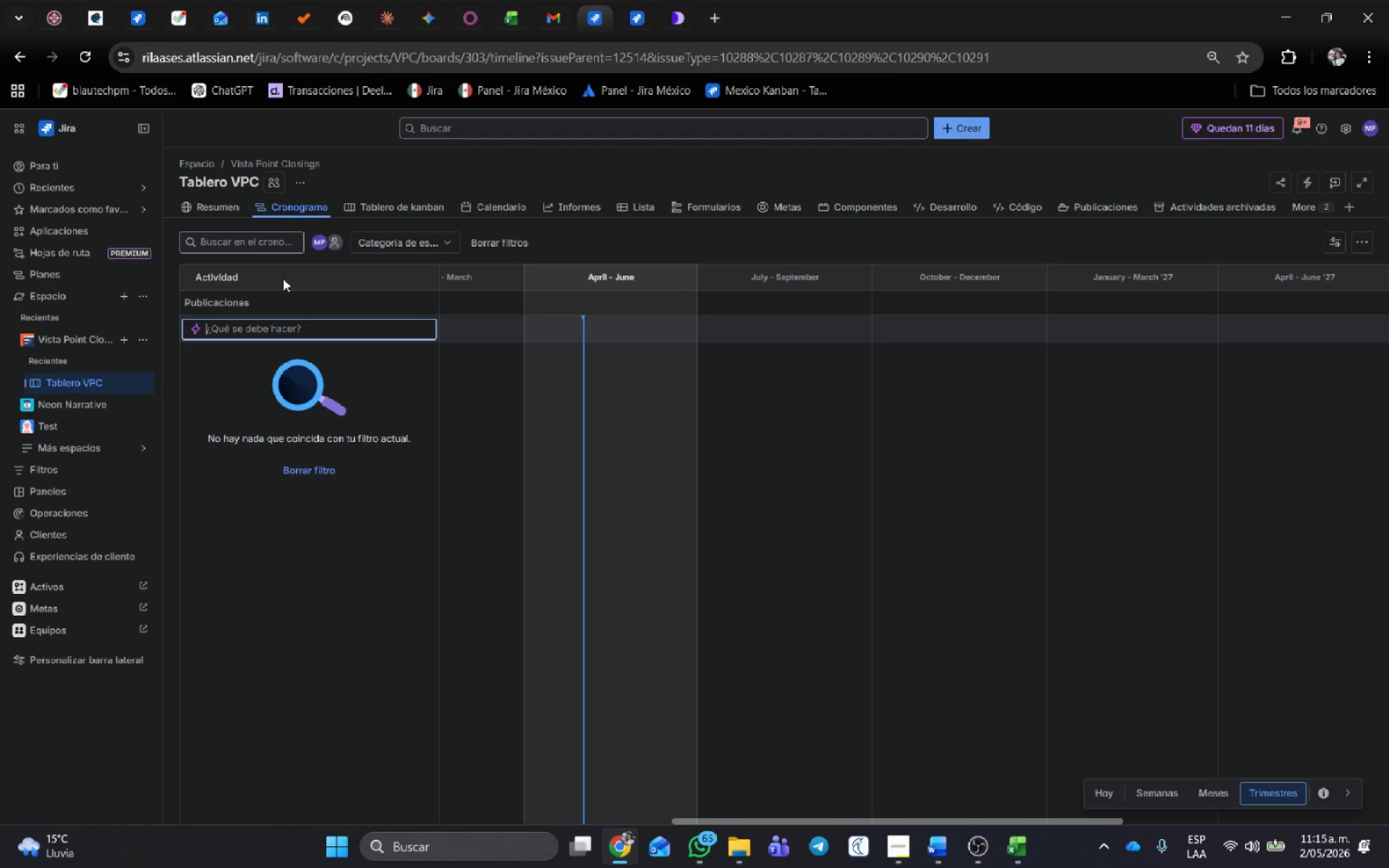 
left_click([271, 331])
 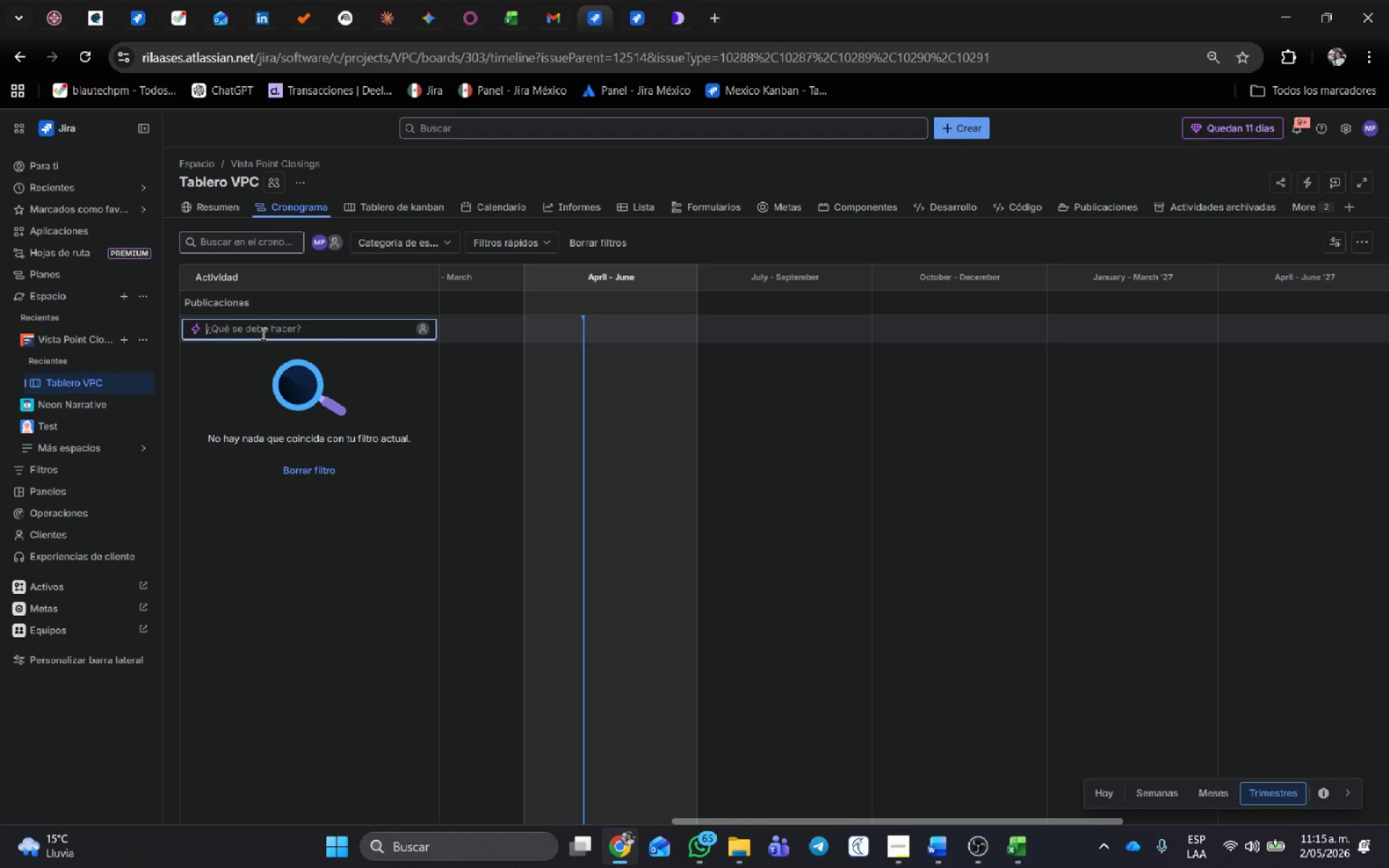 
type(vpc)
key(Backspace)
key(Backspace)
key(Backspace)
key(Backspace)
type(VPC)
 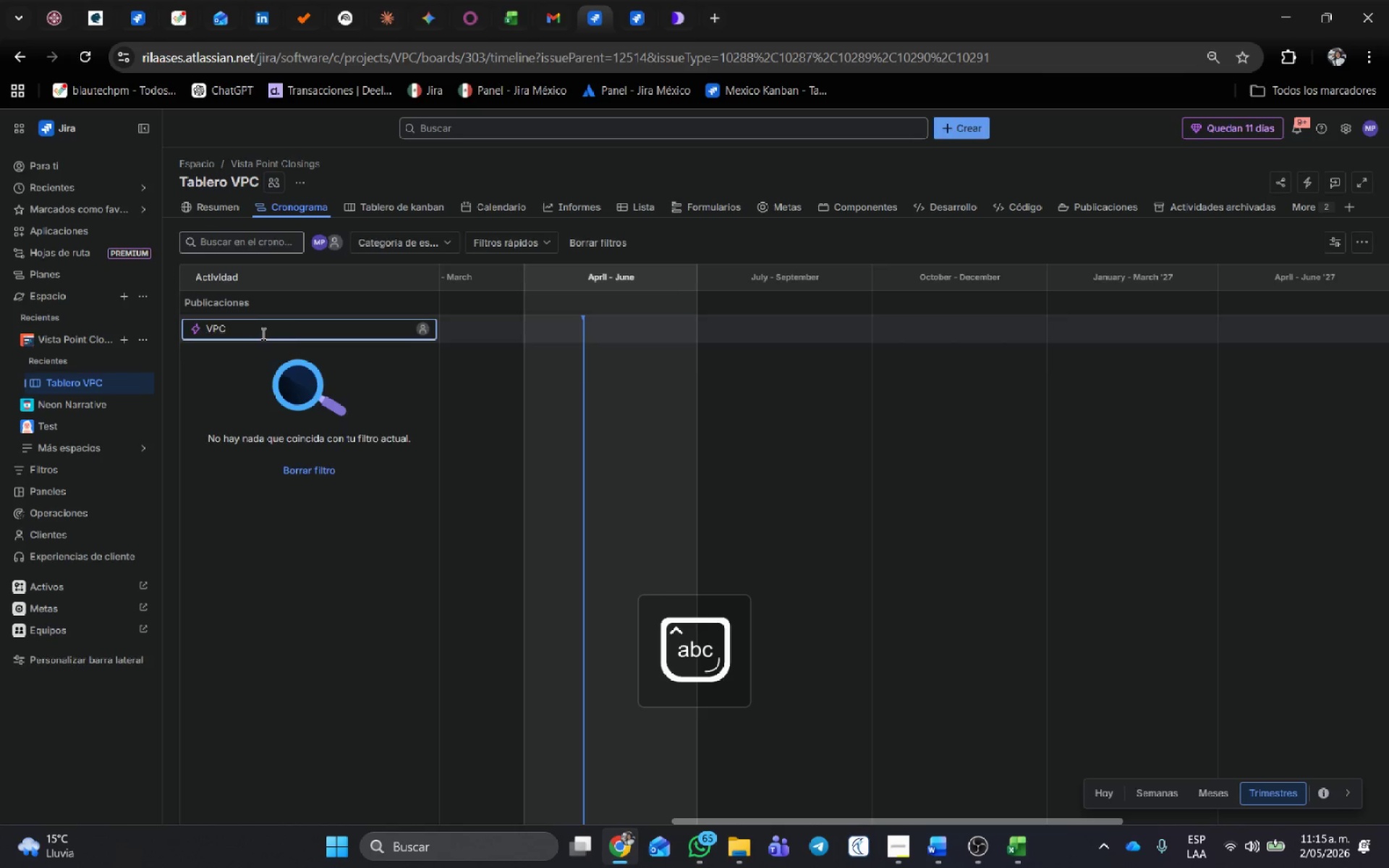 
key(Enter)
 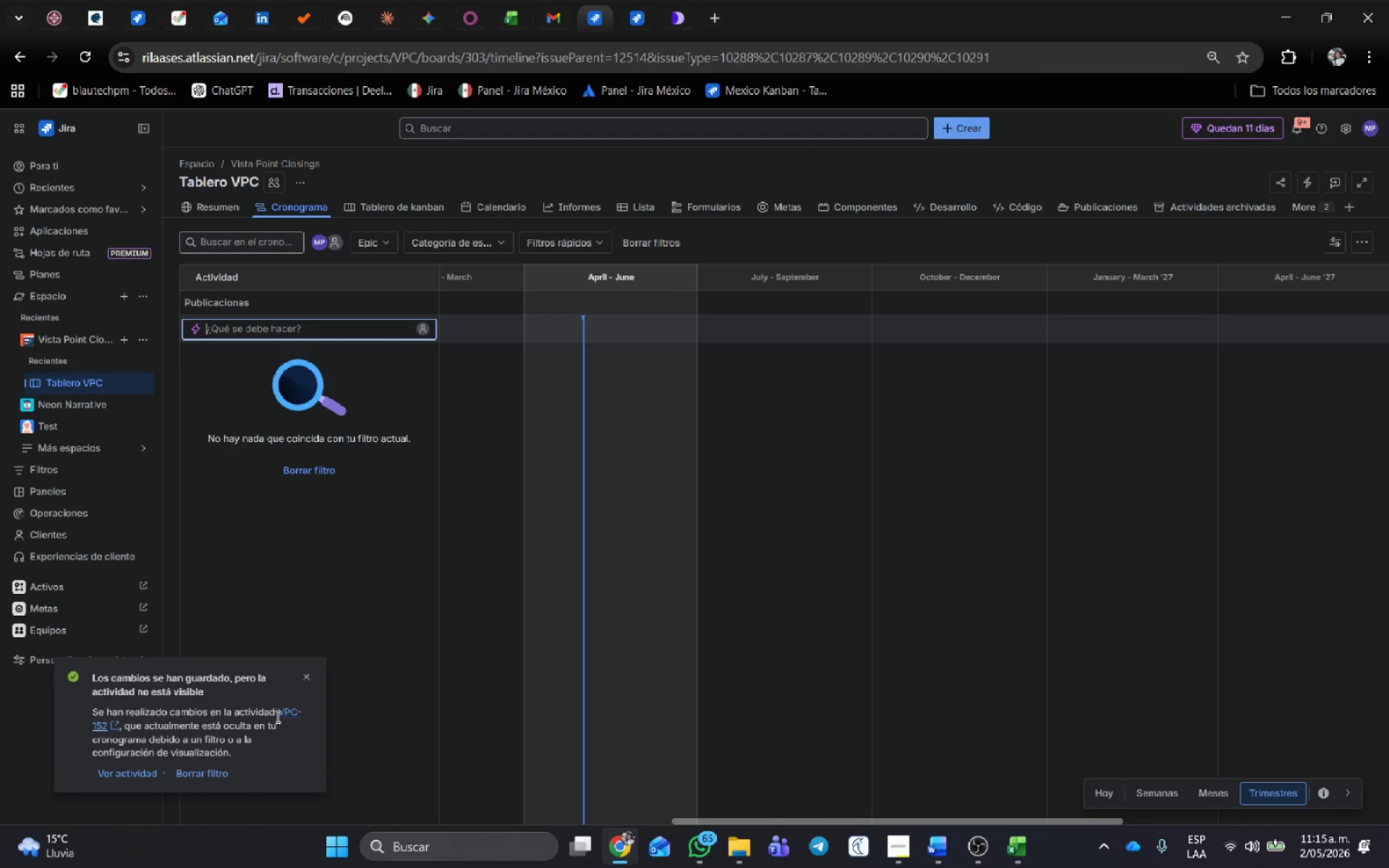 
wait(5.36)
 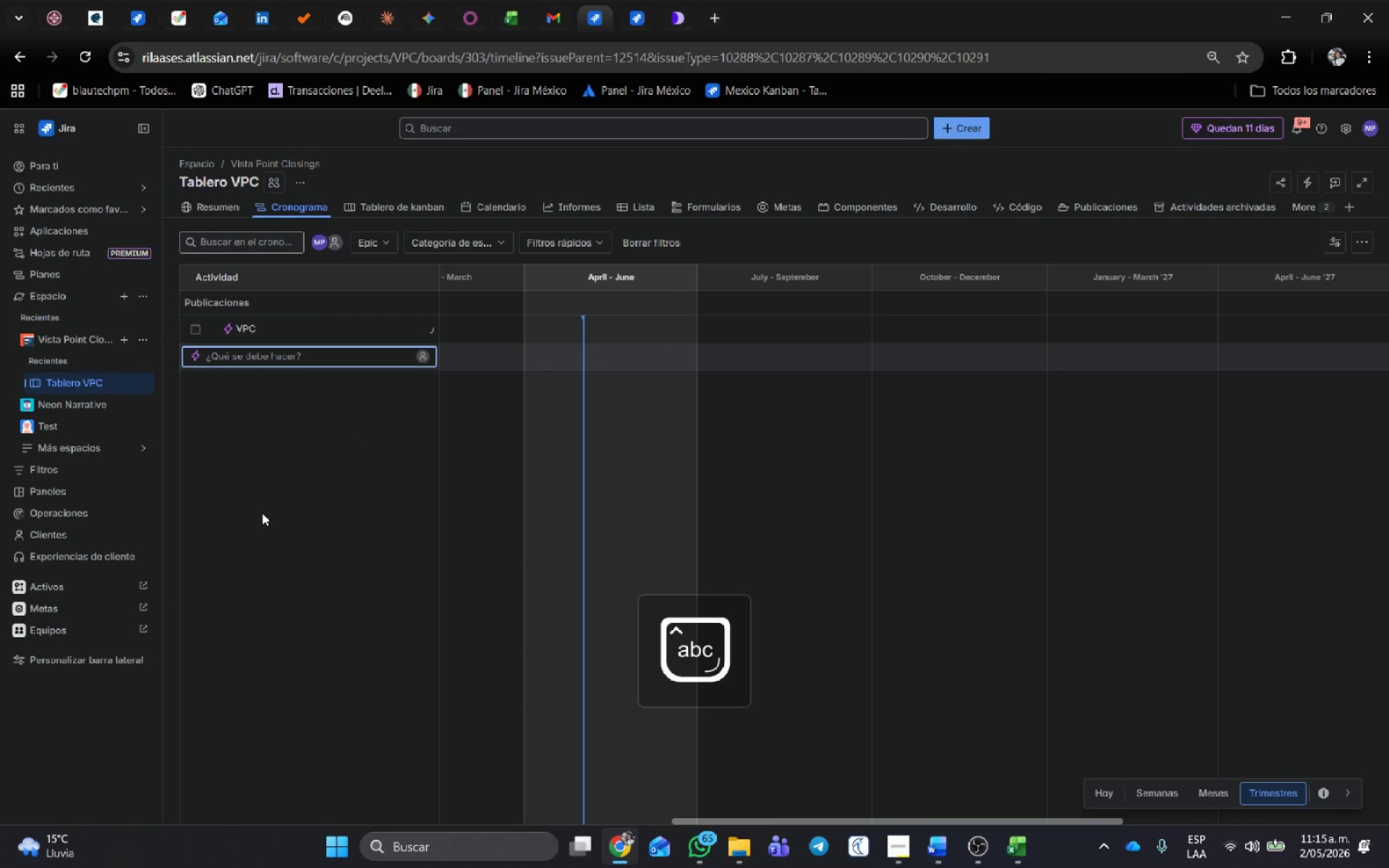 
left_click([150, 770])
 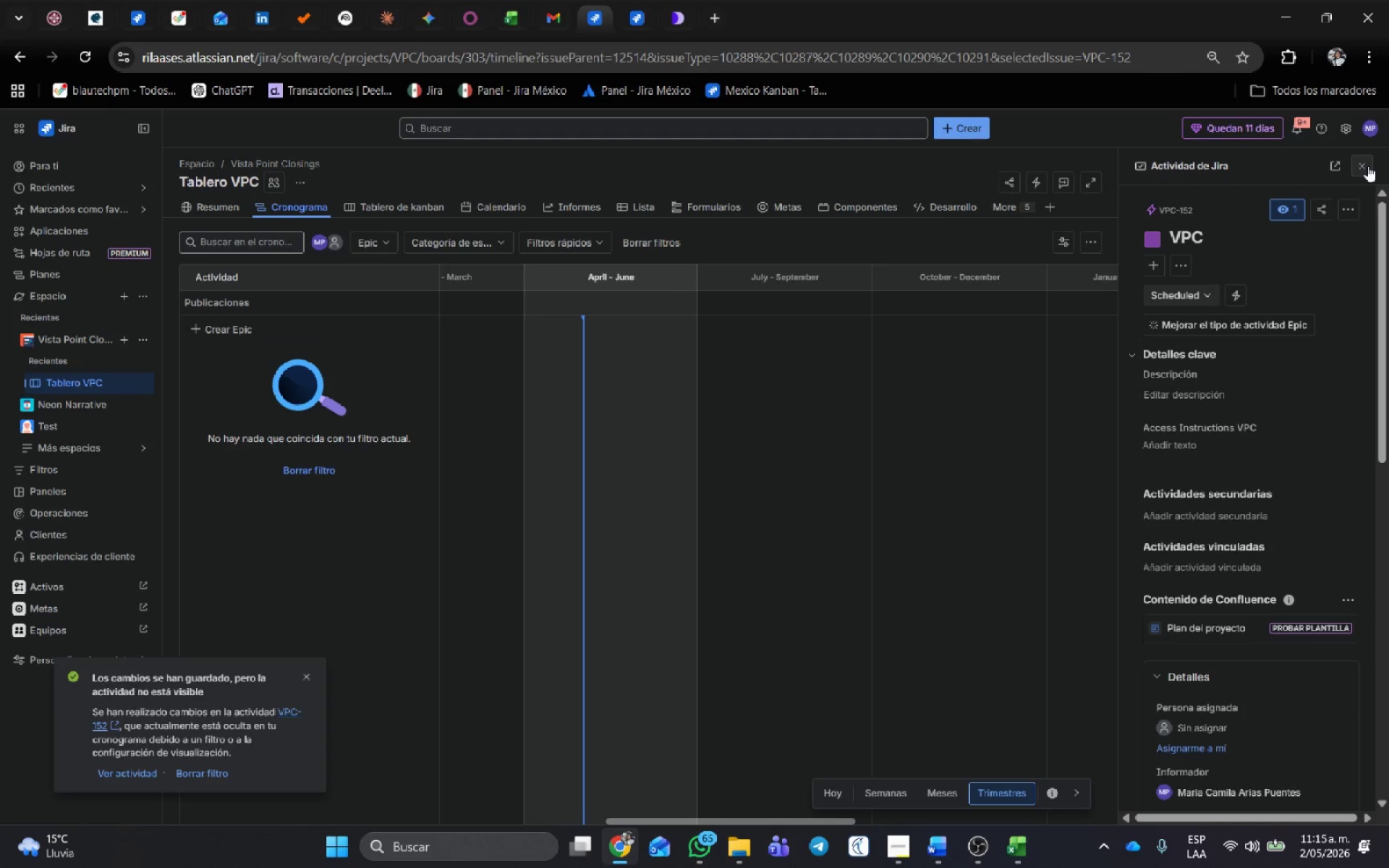 
left_click([372, 242])
 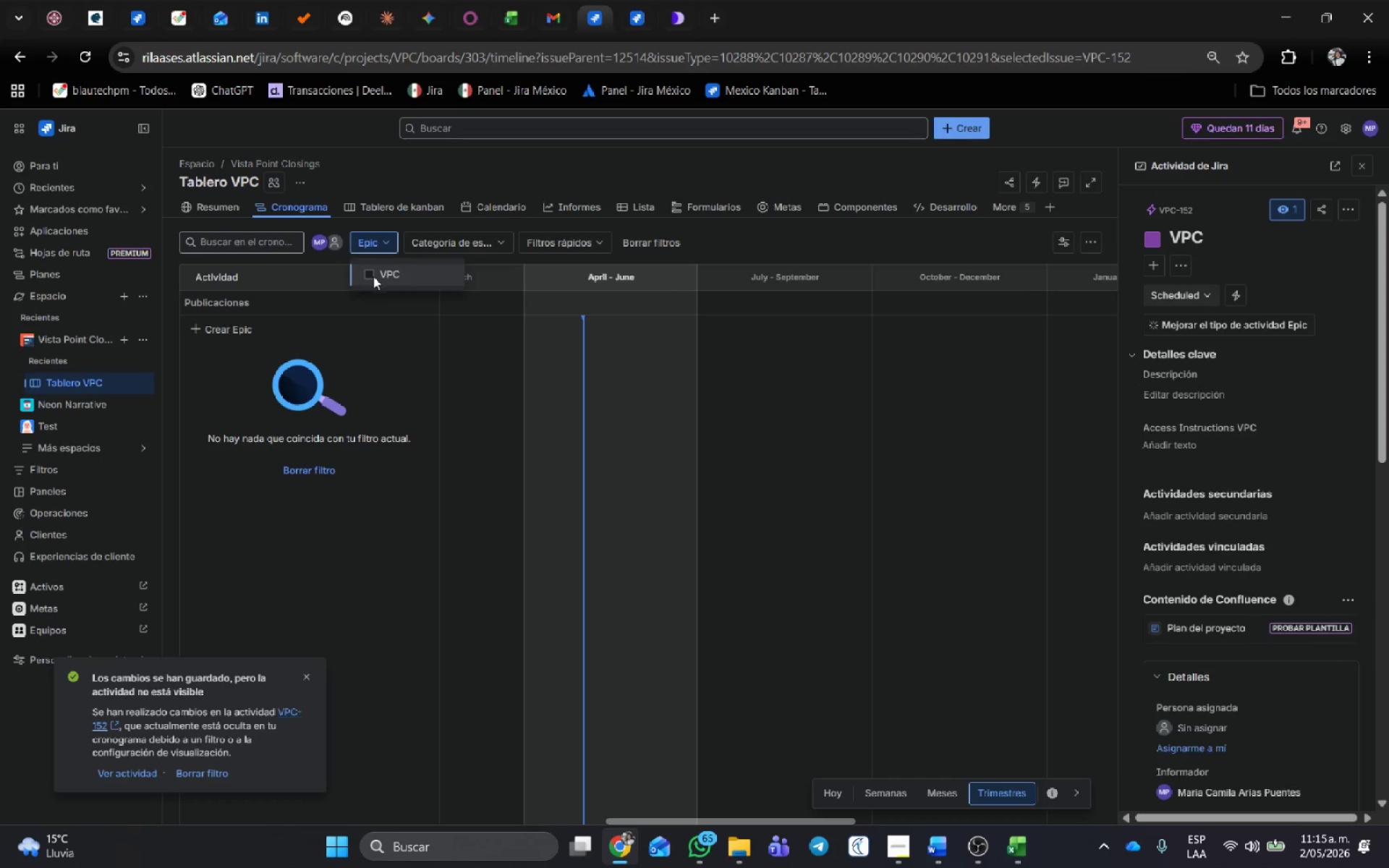 
left_click([371, 276])
 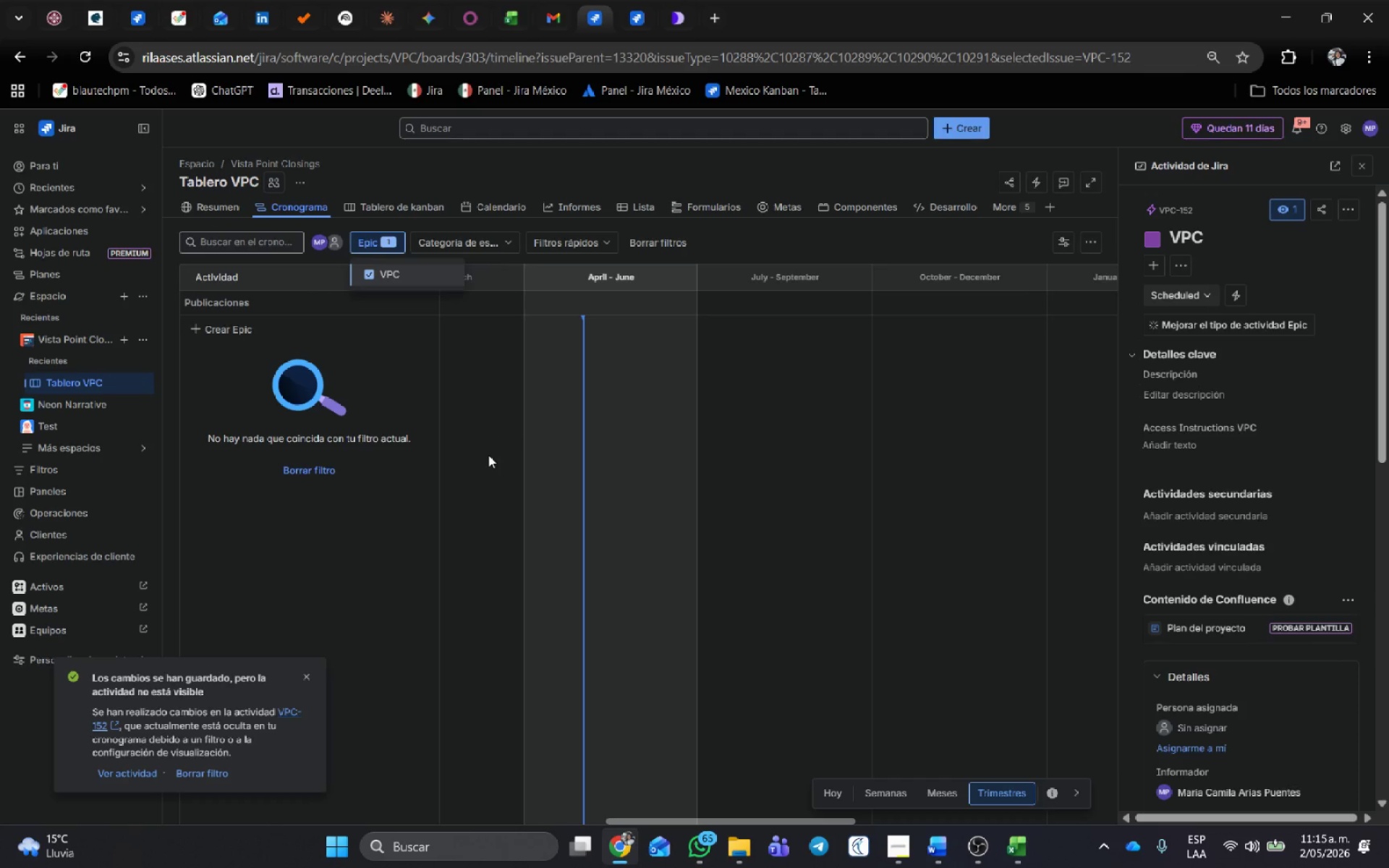 
left_click([488, 455])
 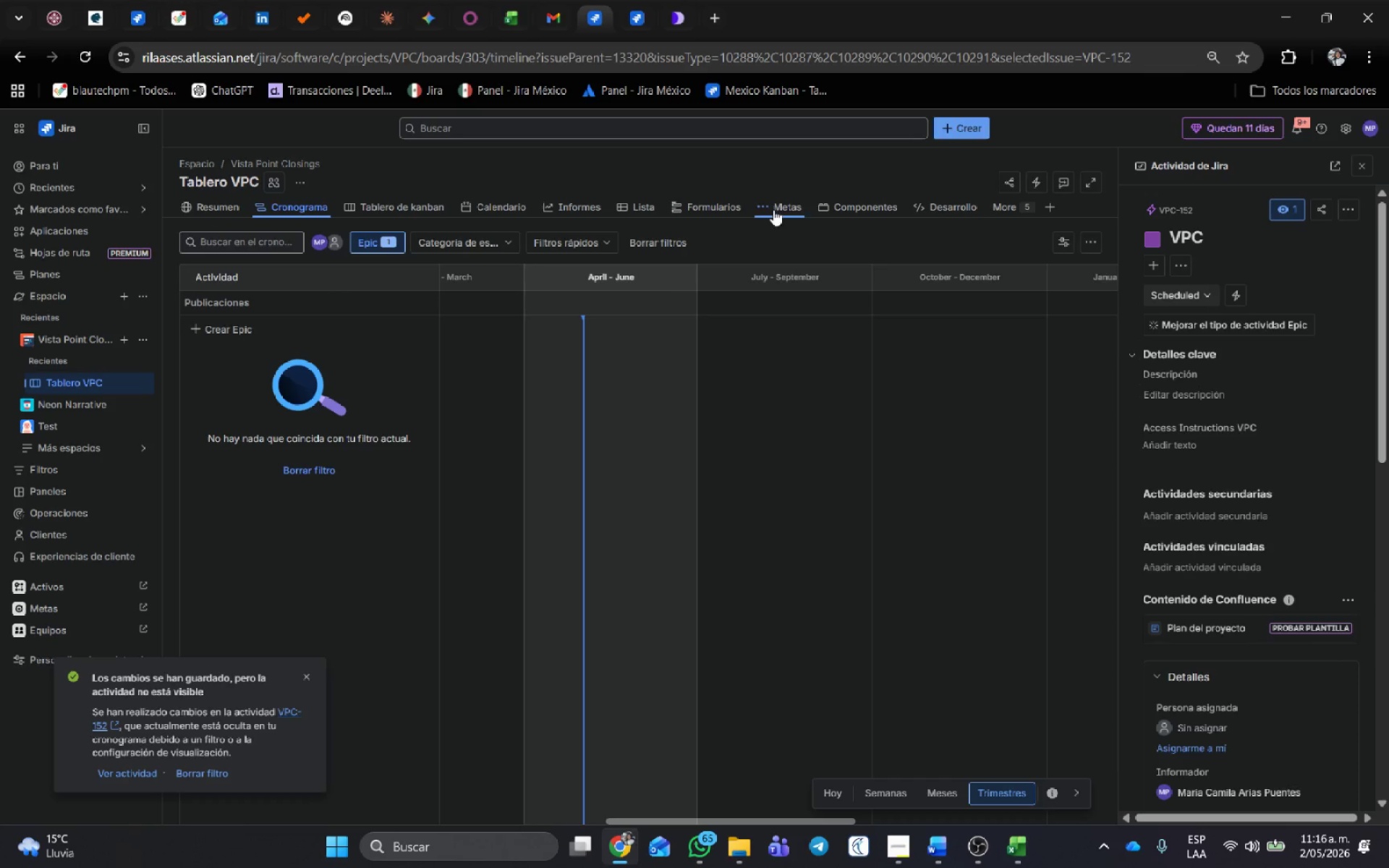 
left_click([792, 244])
 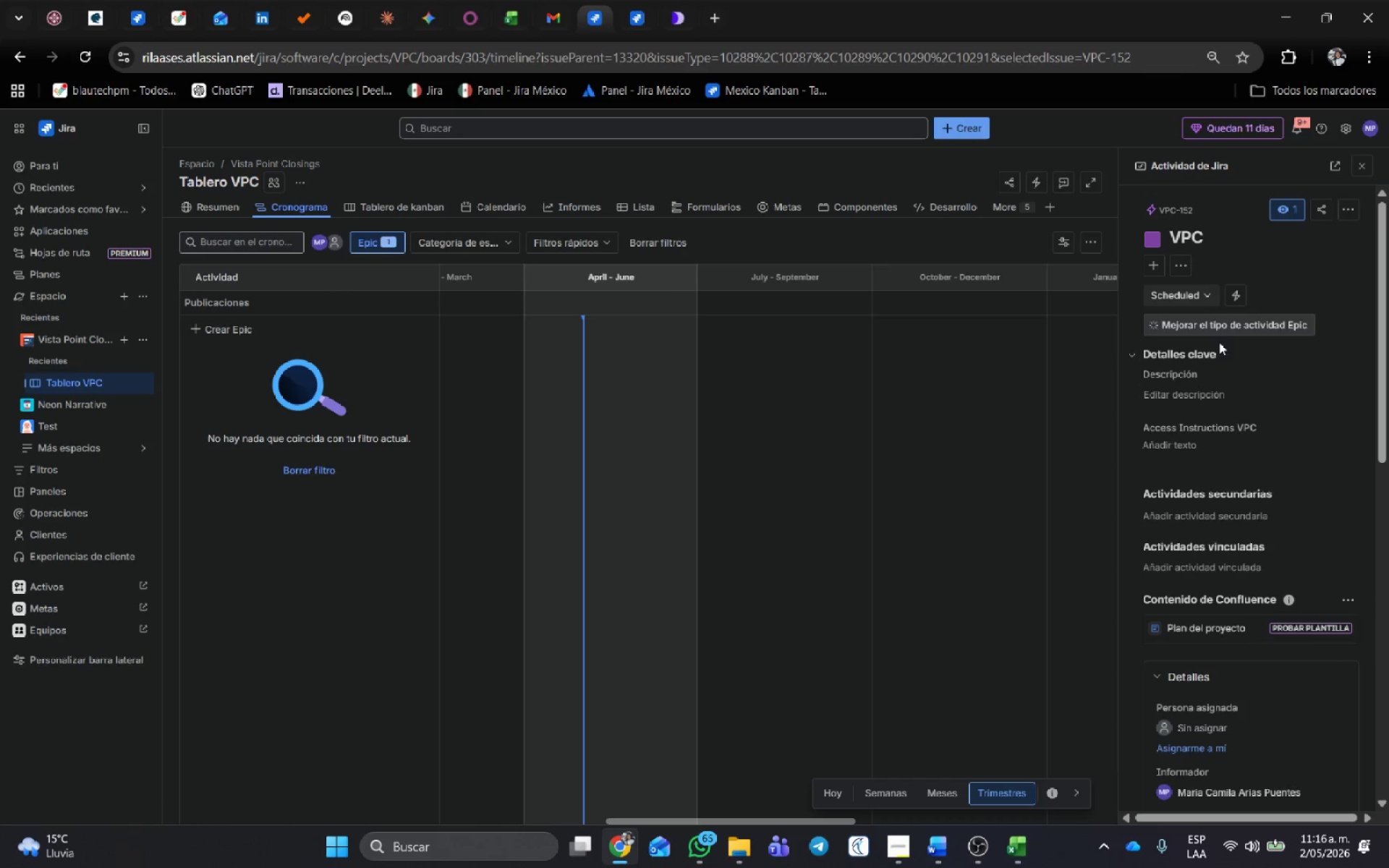 
key(Control+Shift+R)
 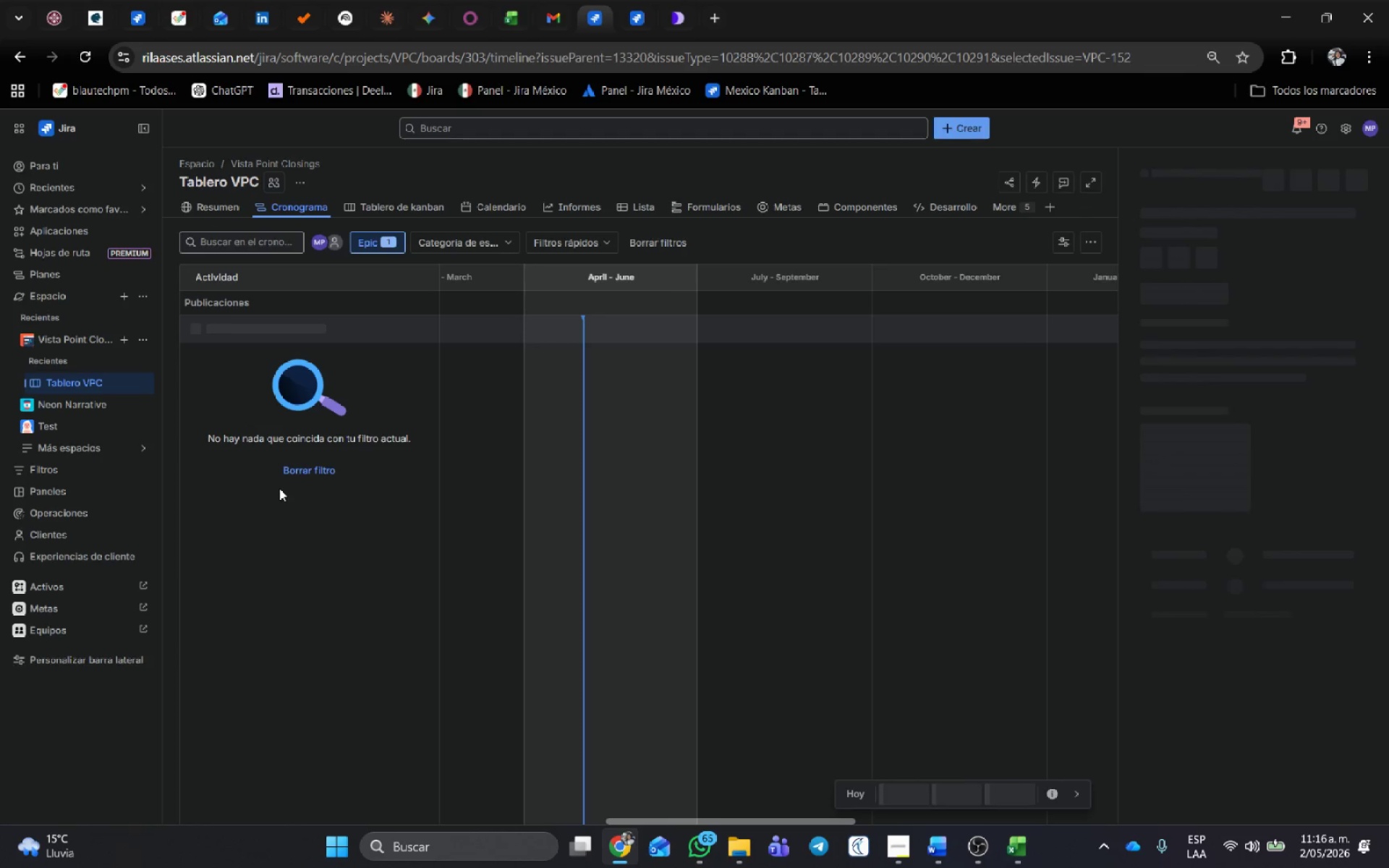 
wait(5.36)
 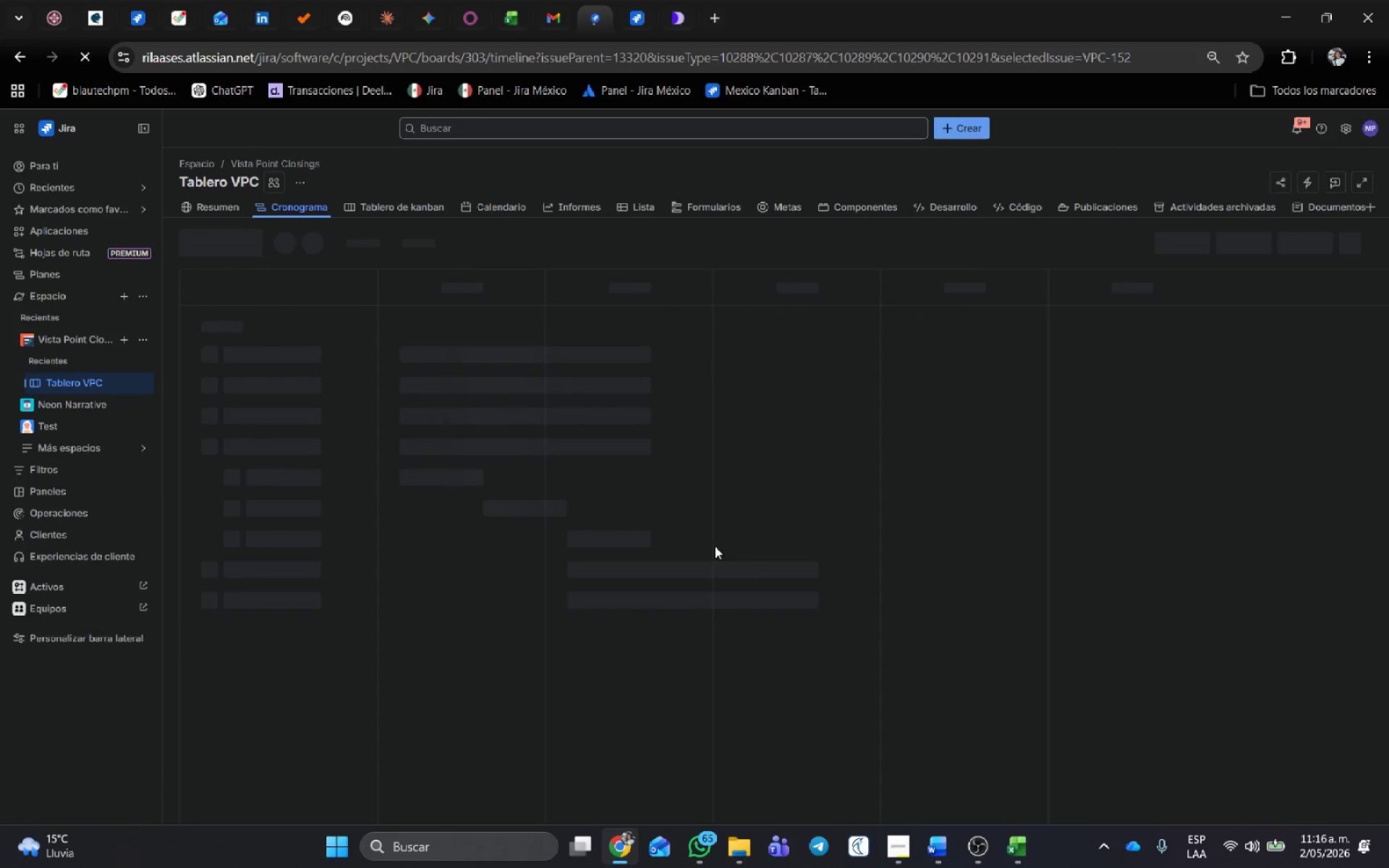 
left_click([396, 242])
 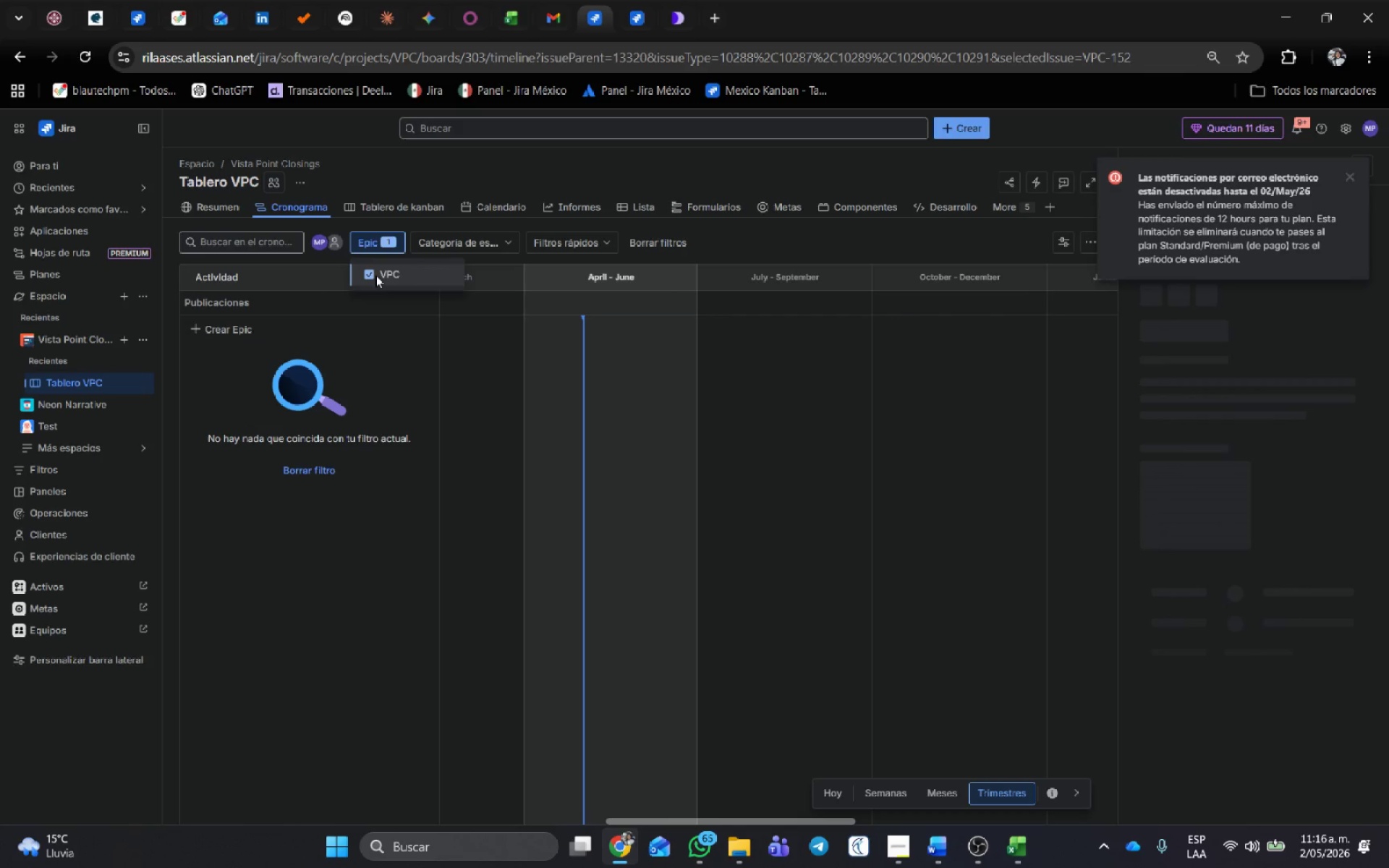 
left_click([373, 273])
 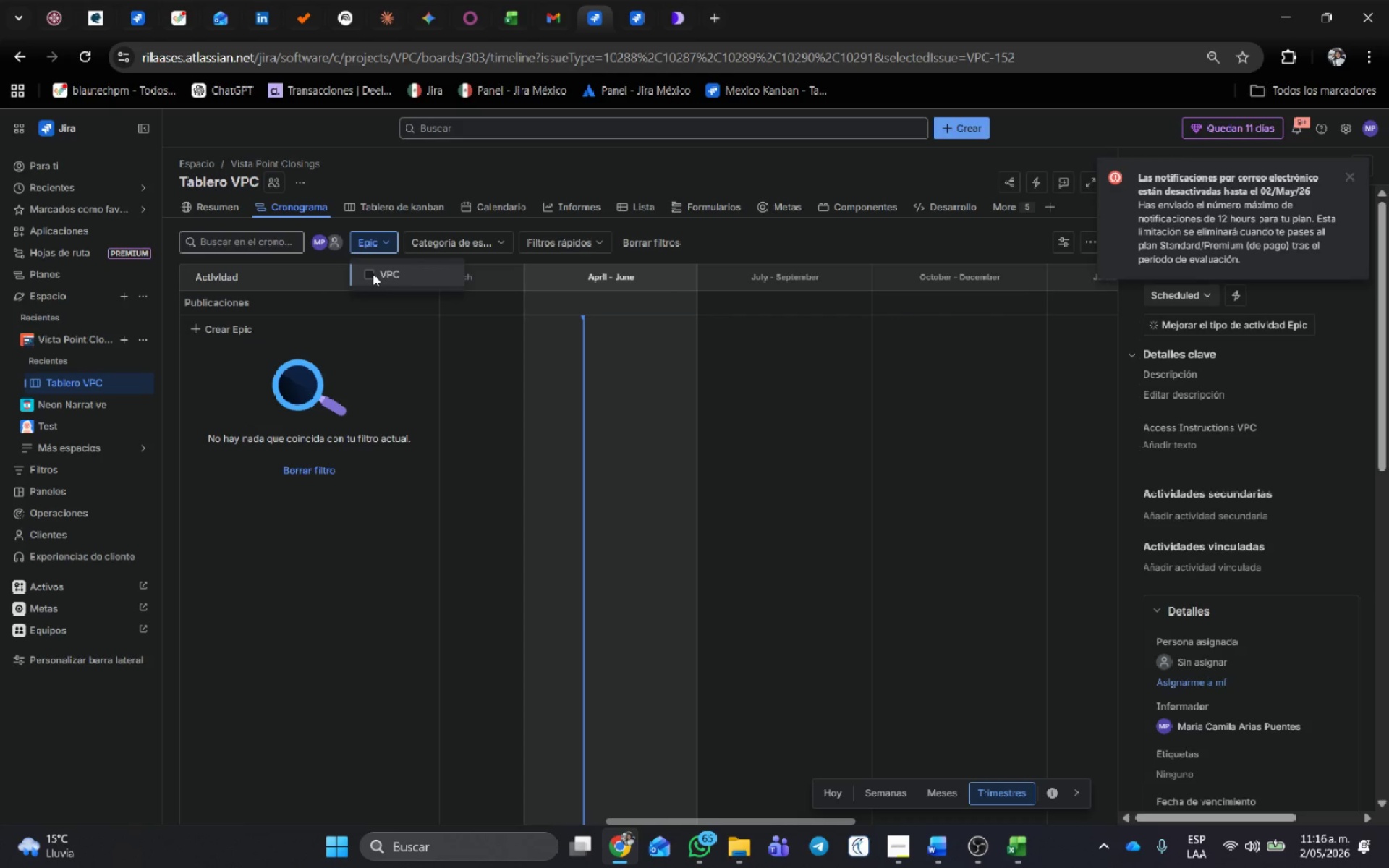 
left_click([373, 273])
 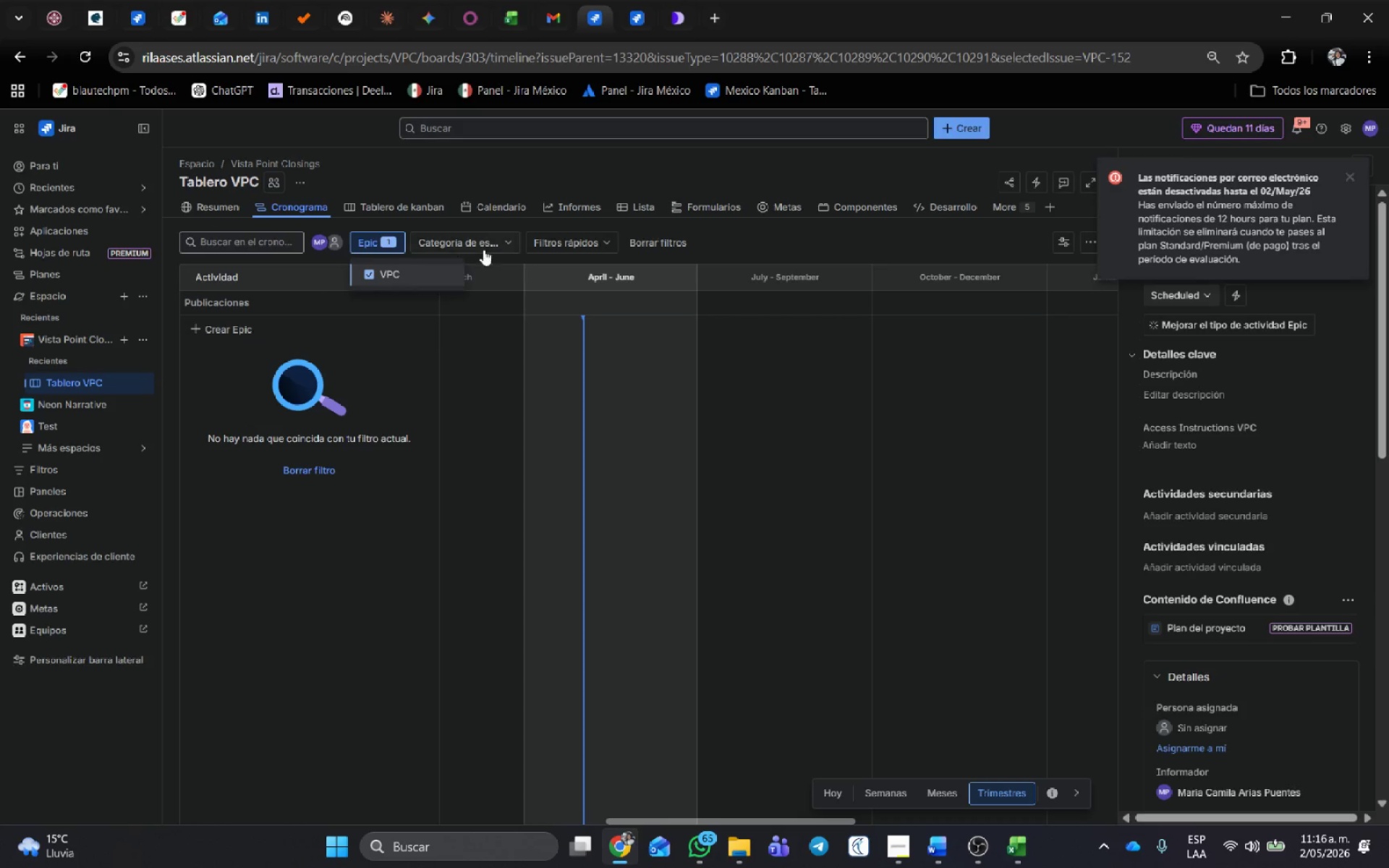 
left_click([488, 244])
 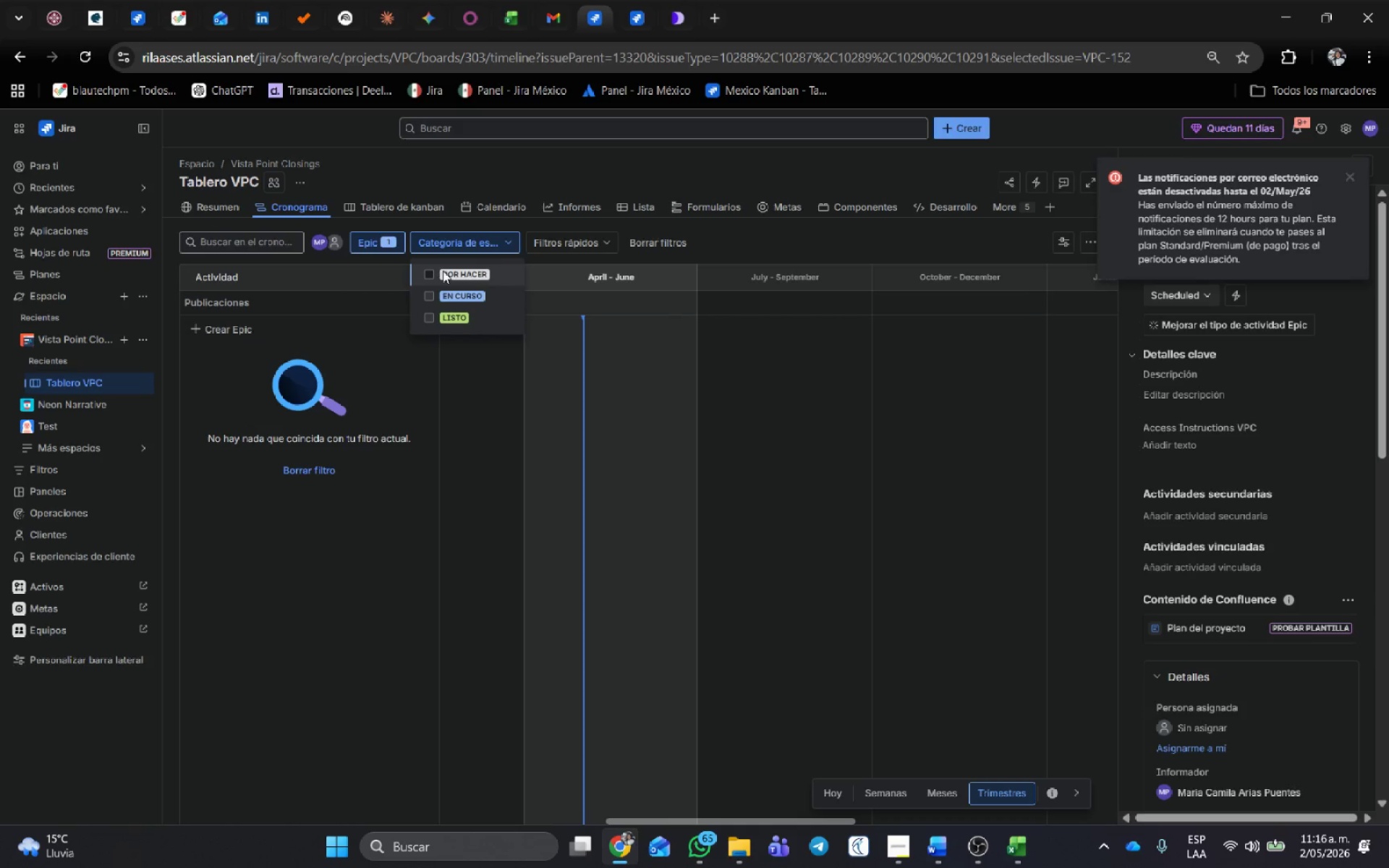 
left_click([438, 271])
 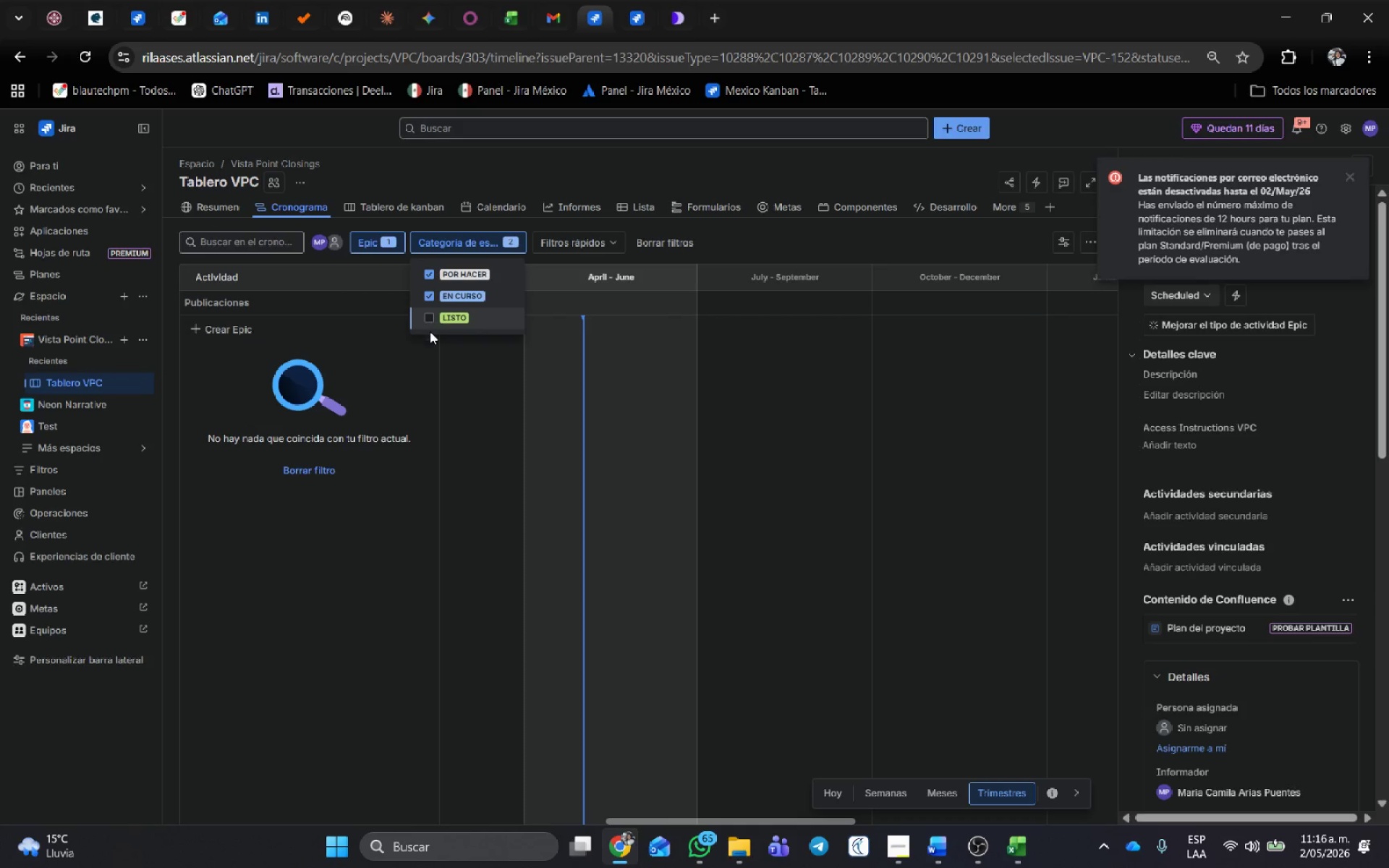 
left_click([424, 322])
 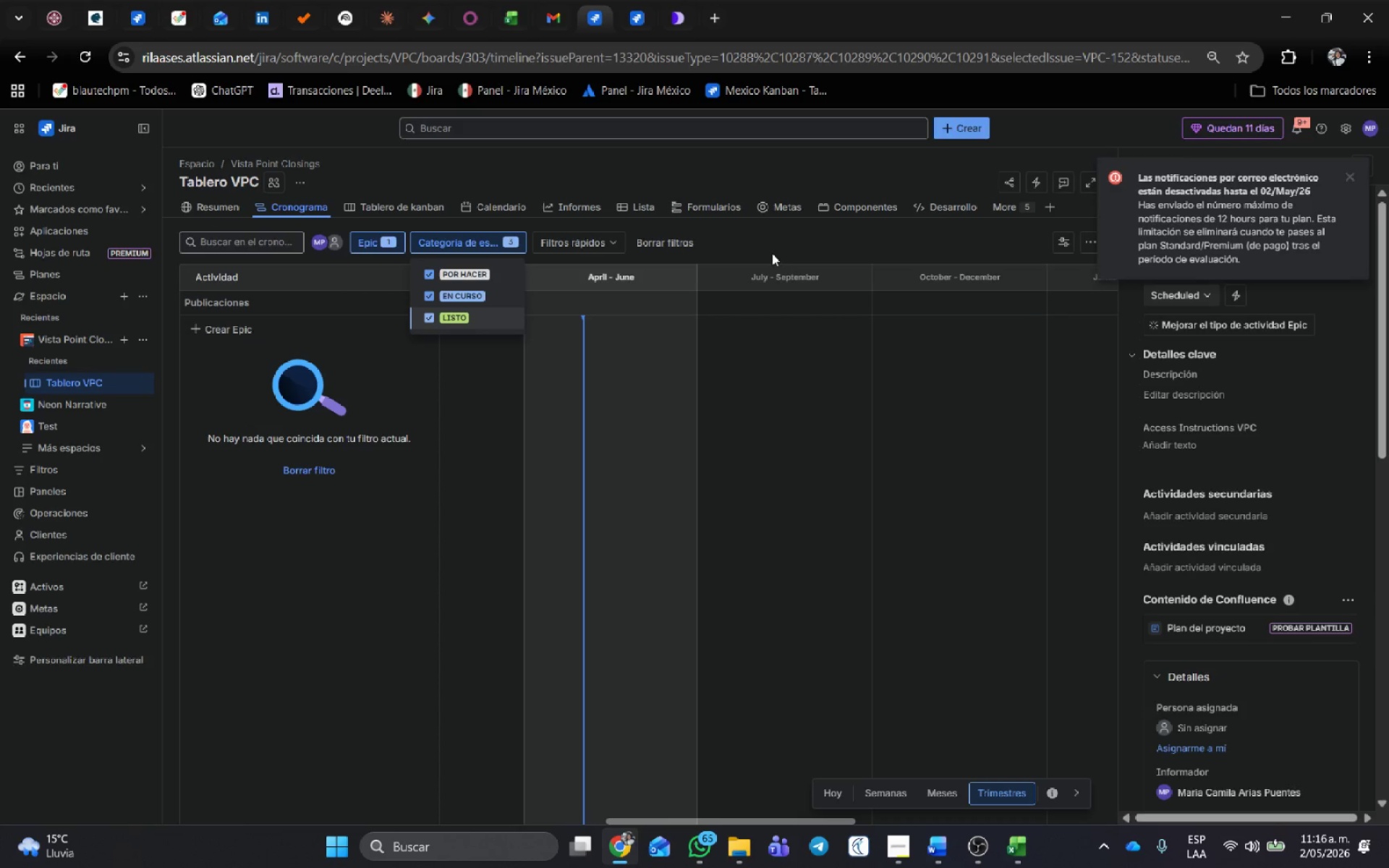 
left_click([772, 253])
 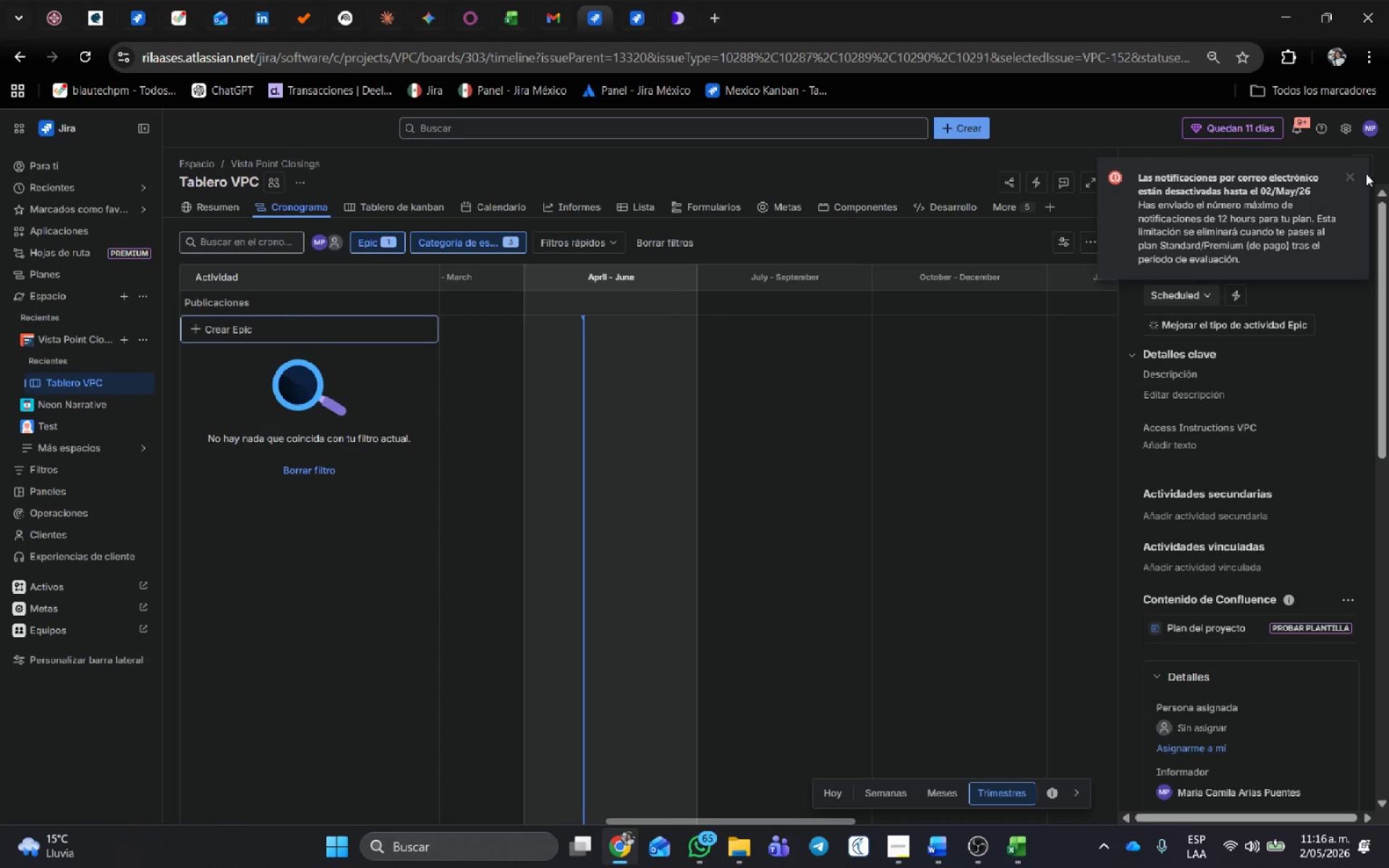 
left_click([1345, 173])
 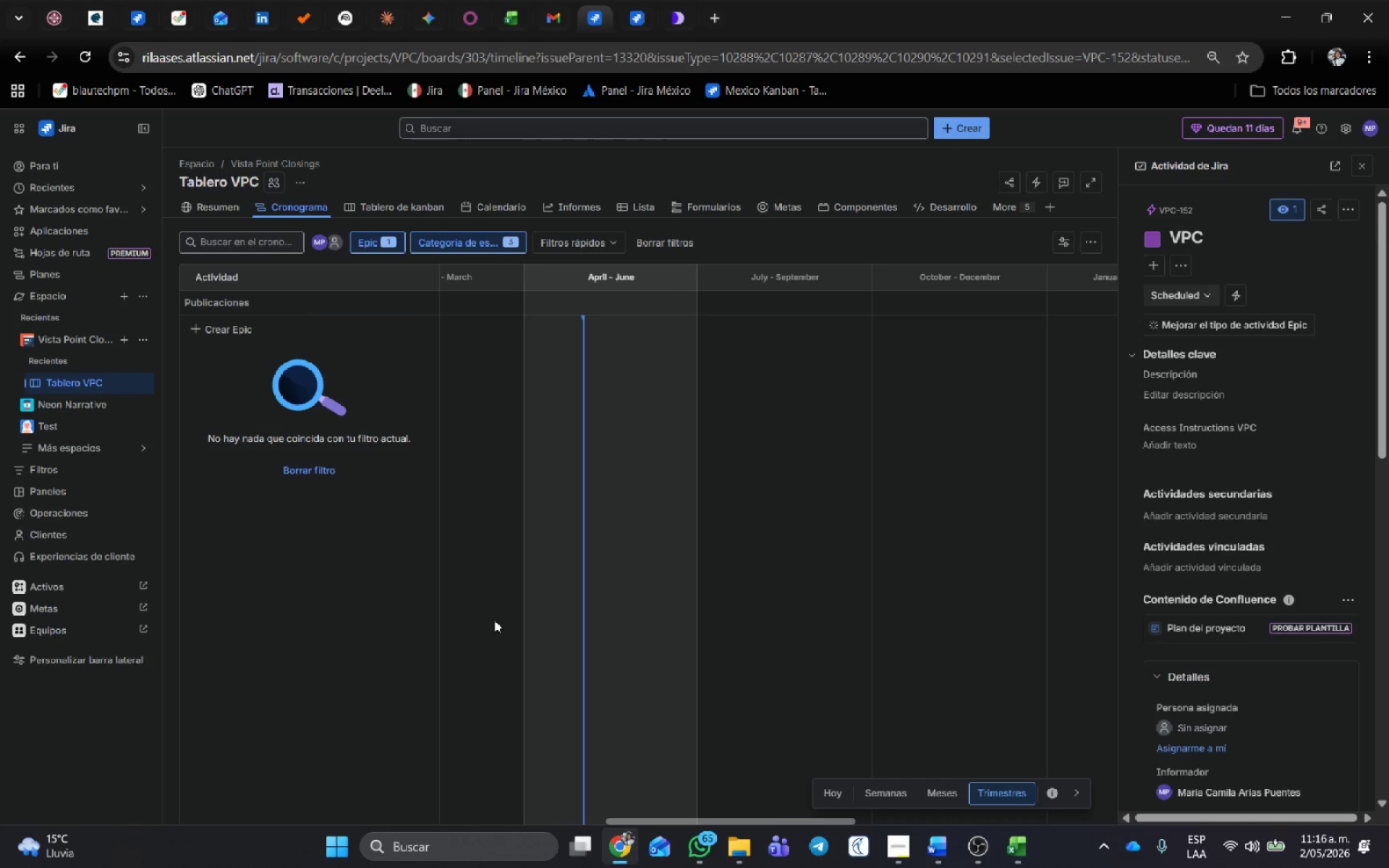 
wait(23.11)
 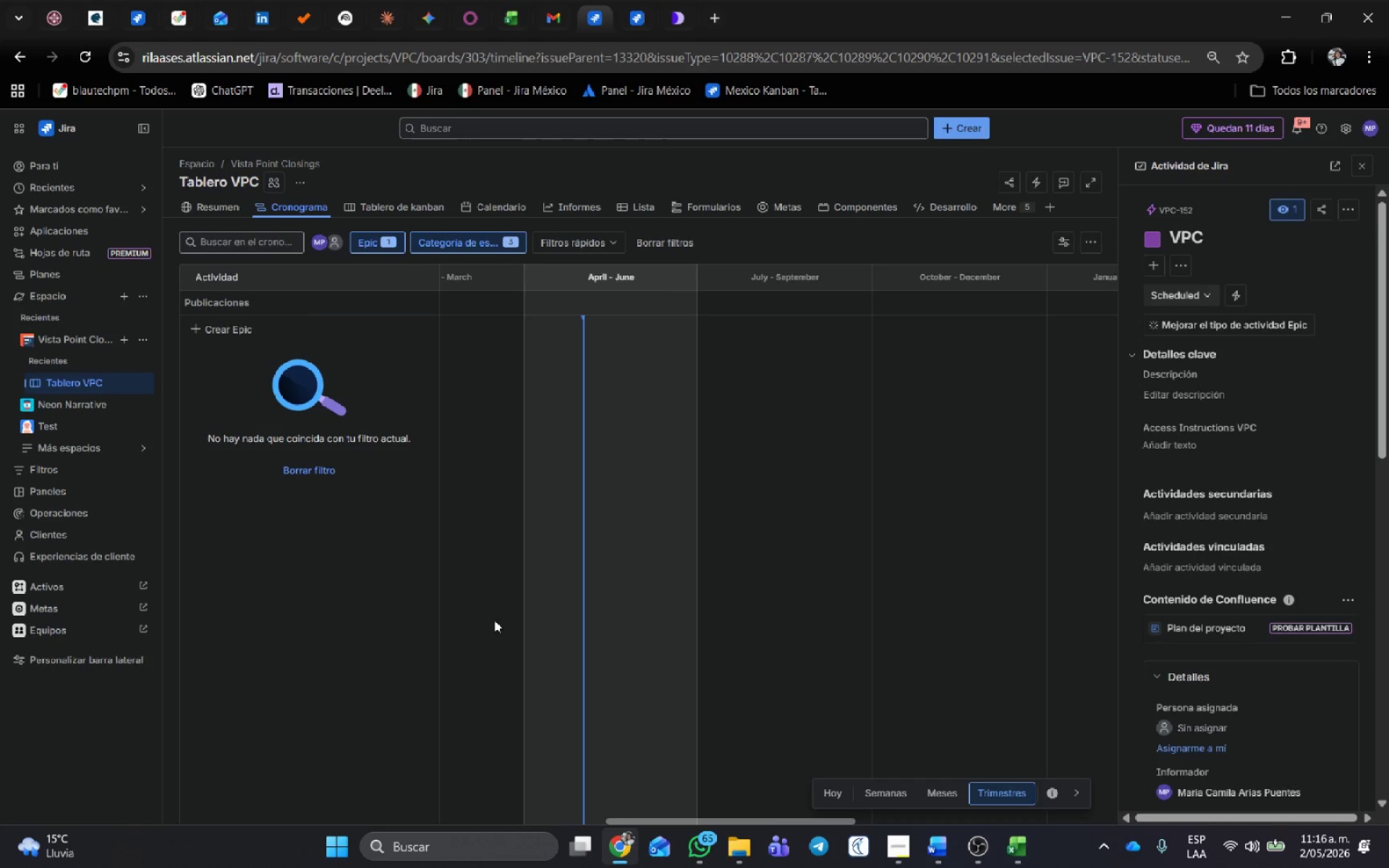 
left_click([650, 12])
 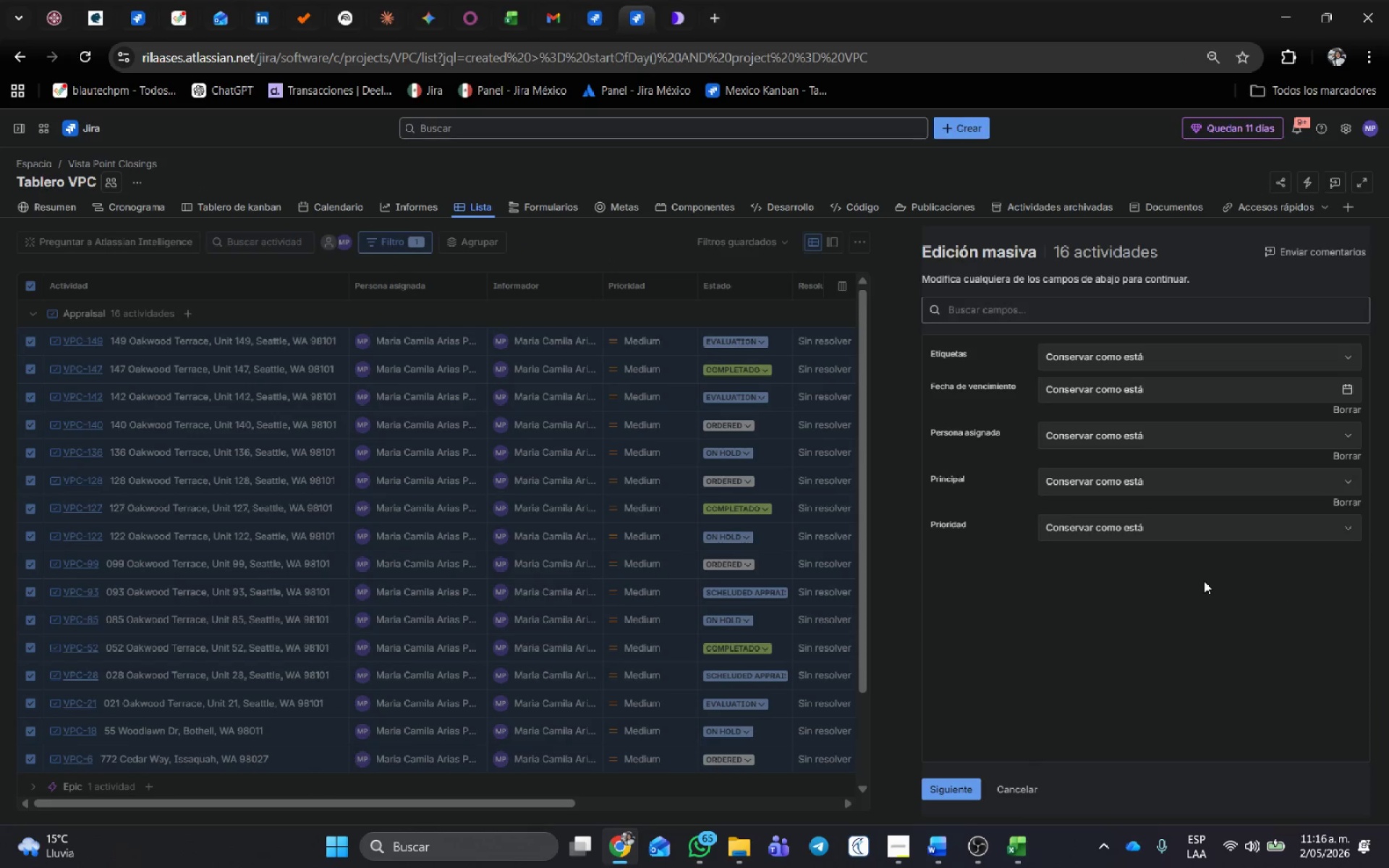 
key(Control+Shift+R)
 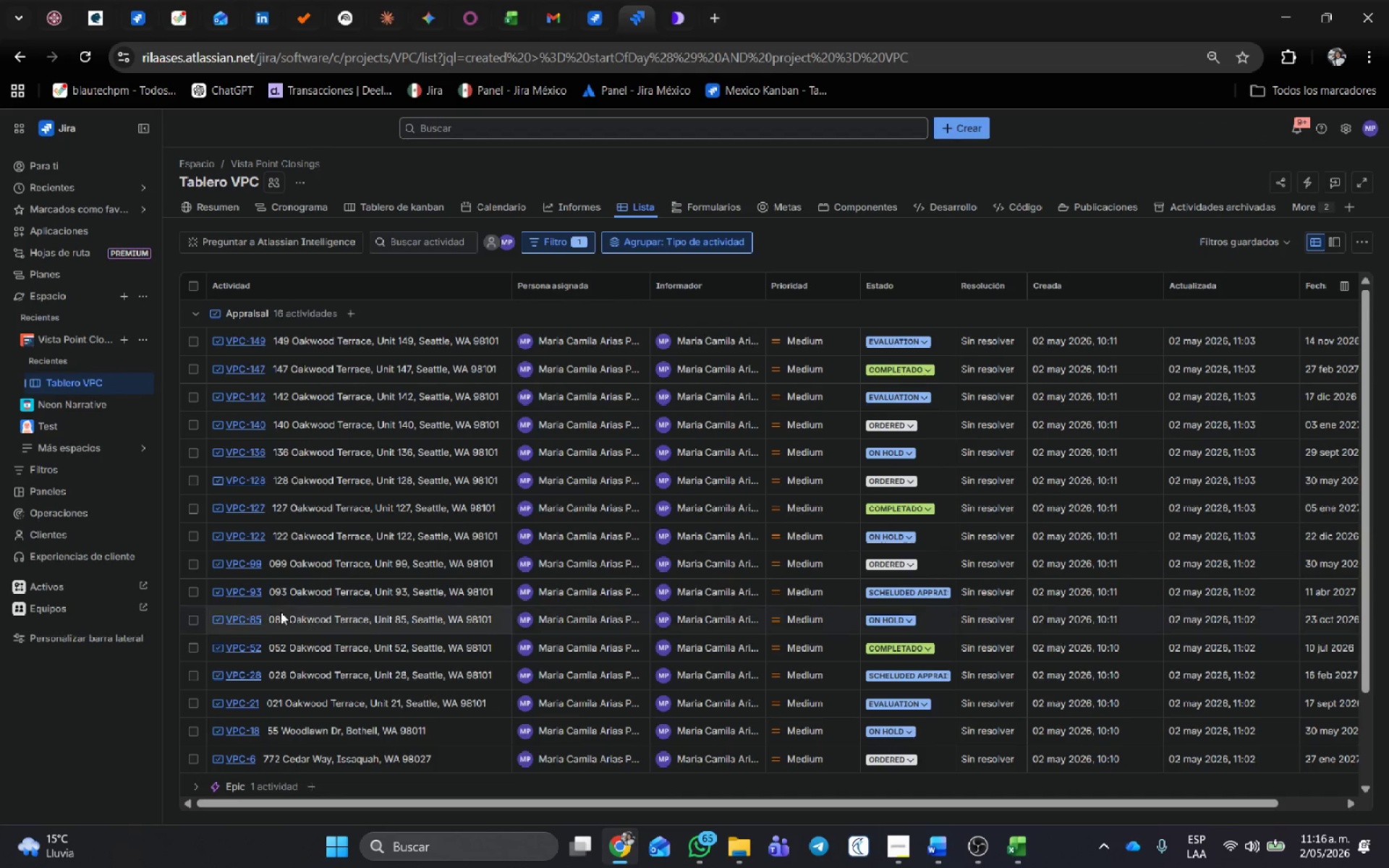 
left_click([192, 281])
 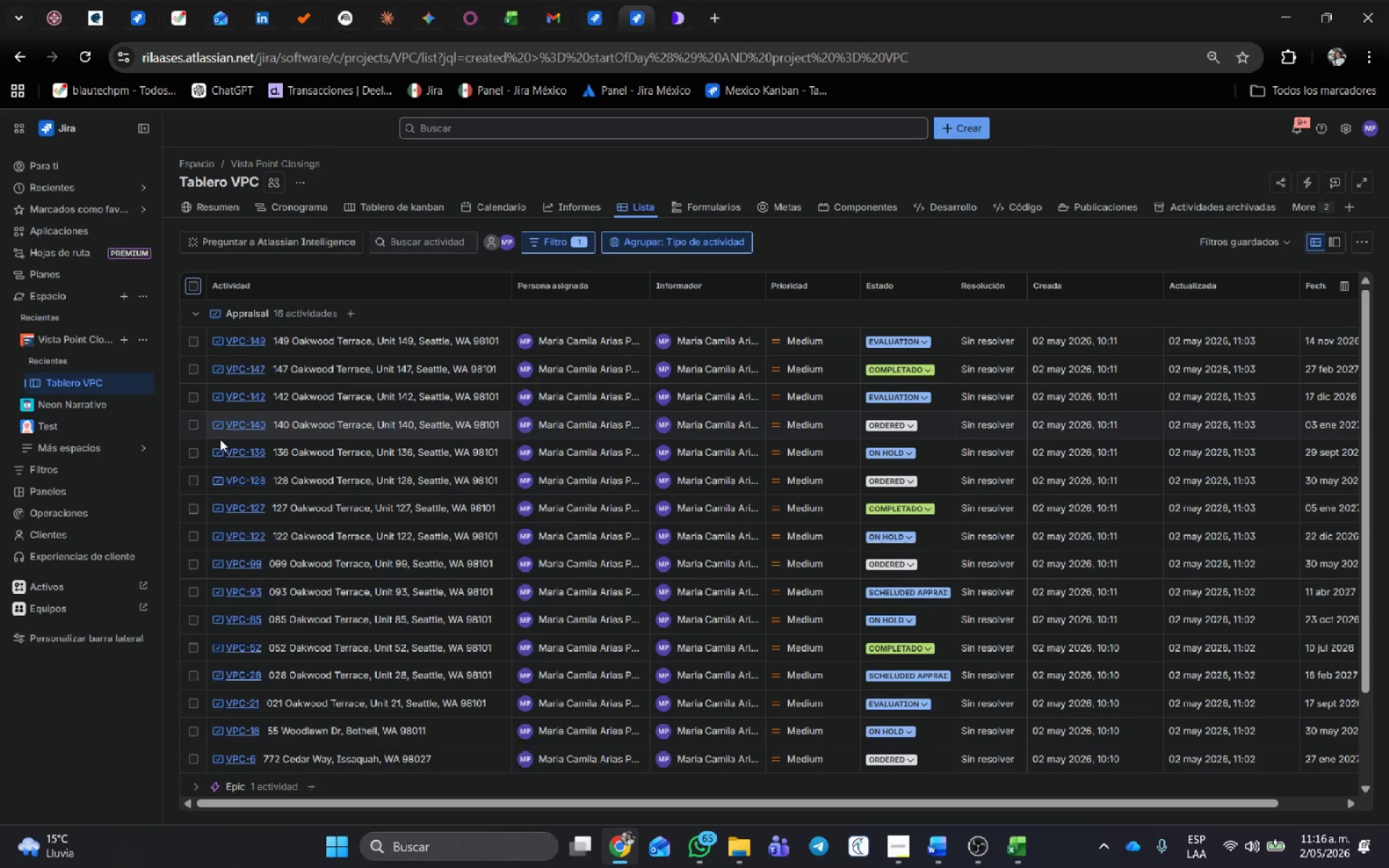 
scroll: coordinate [216, 453], scroll_direction: down, amount: 1.0
 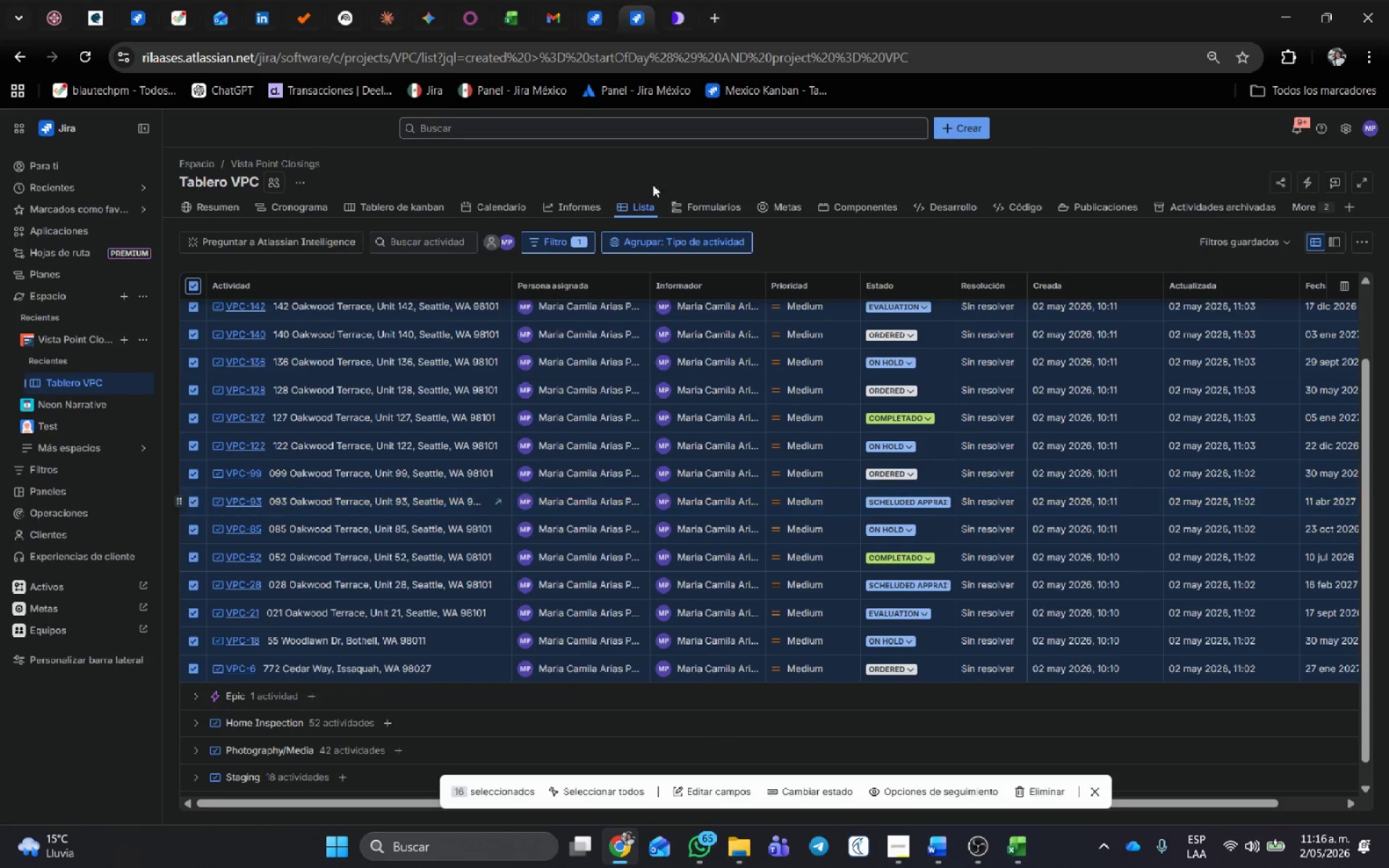 
left_click([663, 242])
 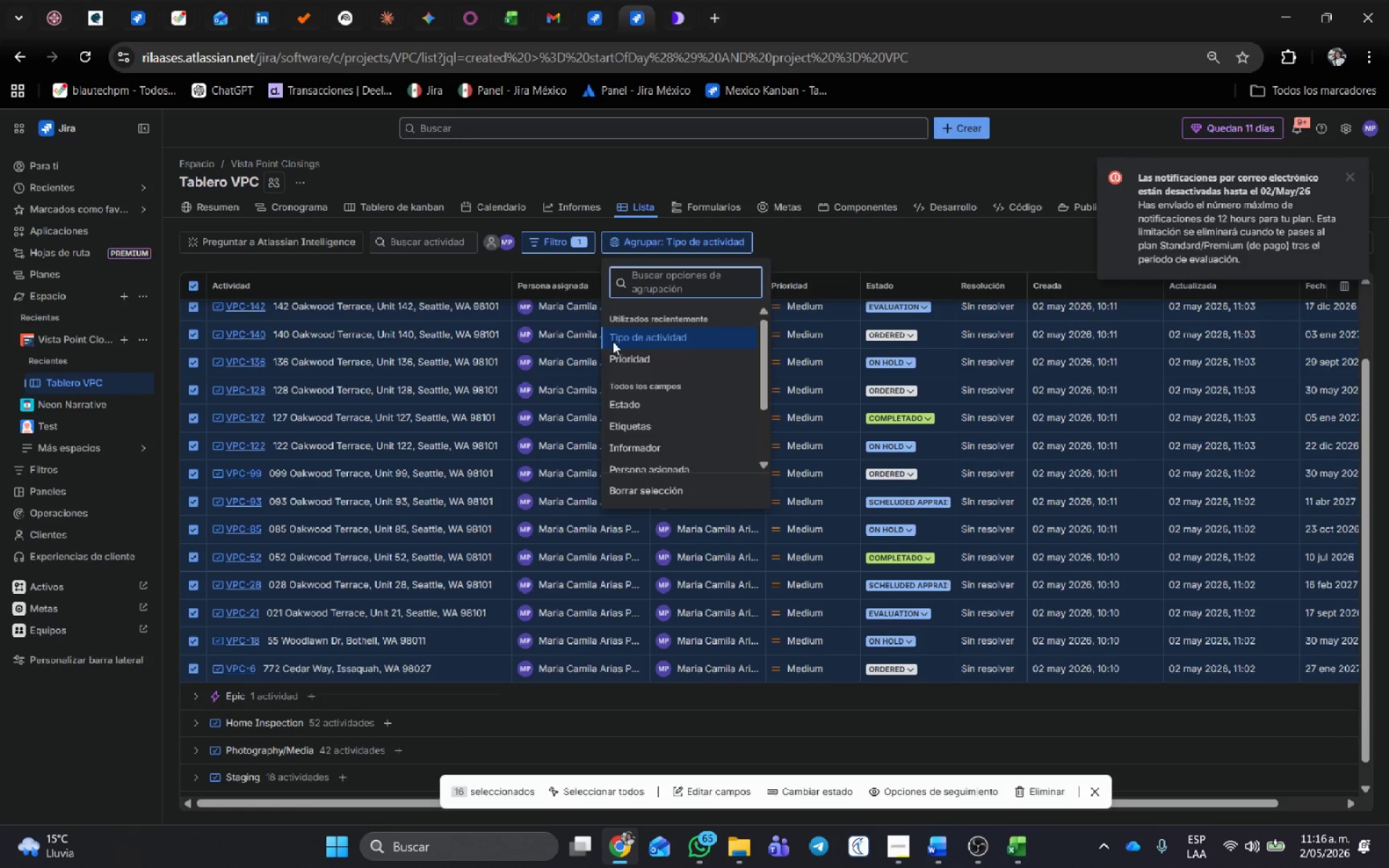 
left_click([679, 485])
 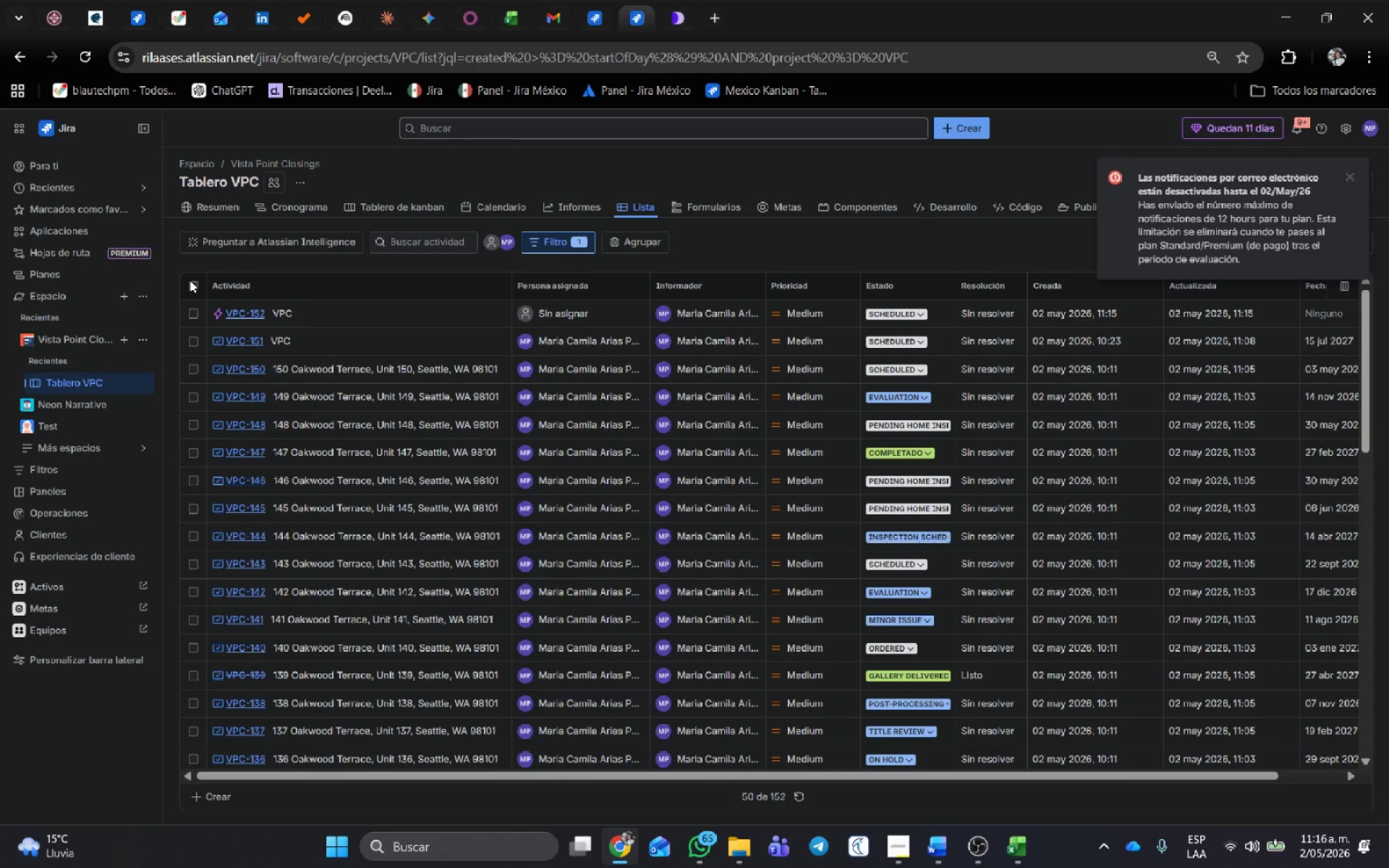 
wait(5.22)
 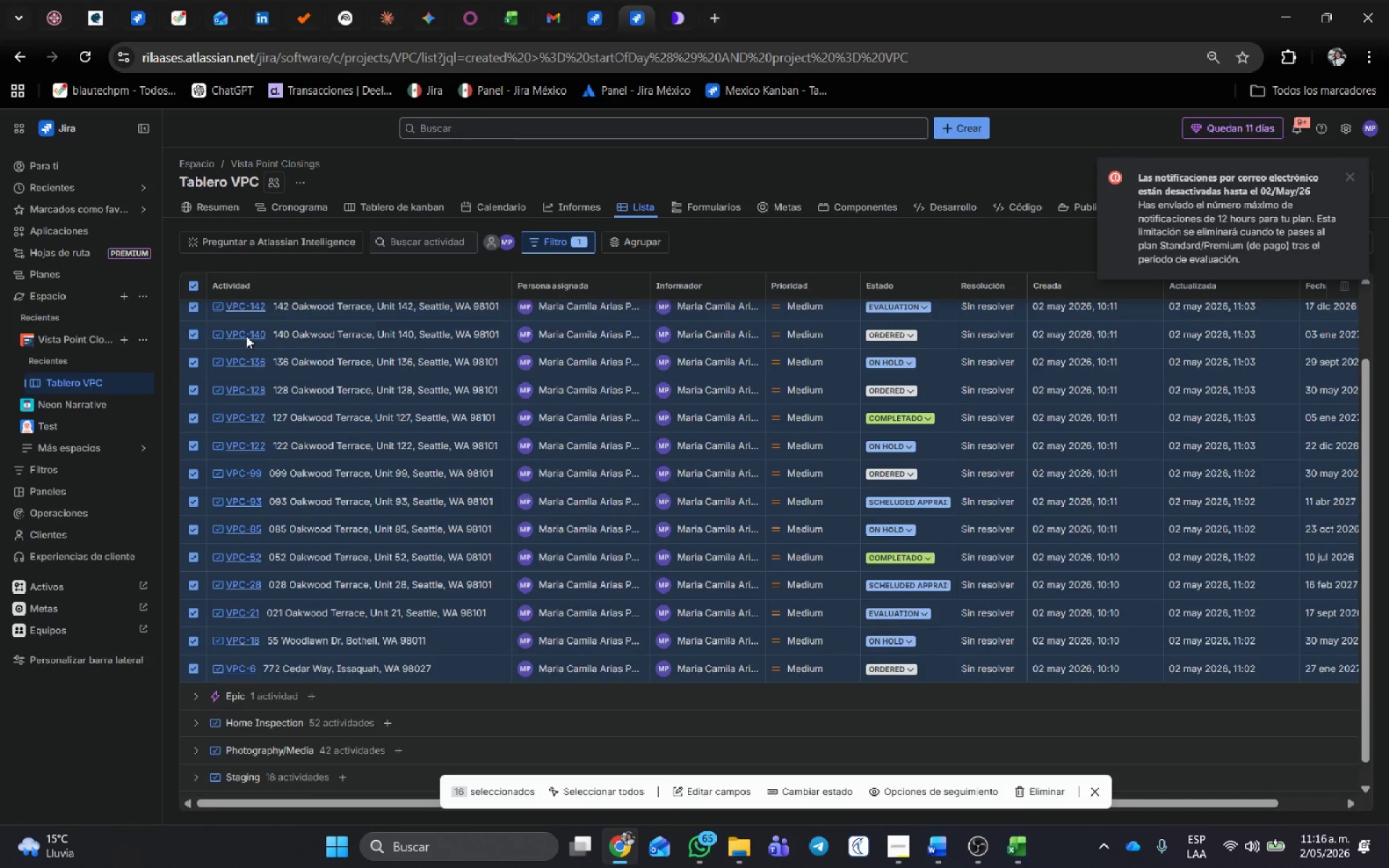 
left_click([190, 282])
 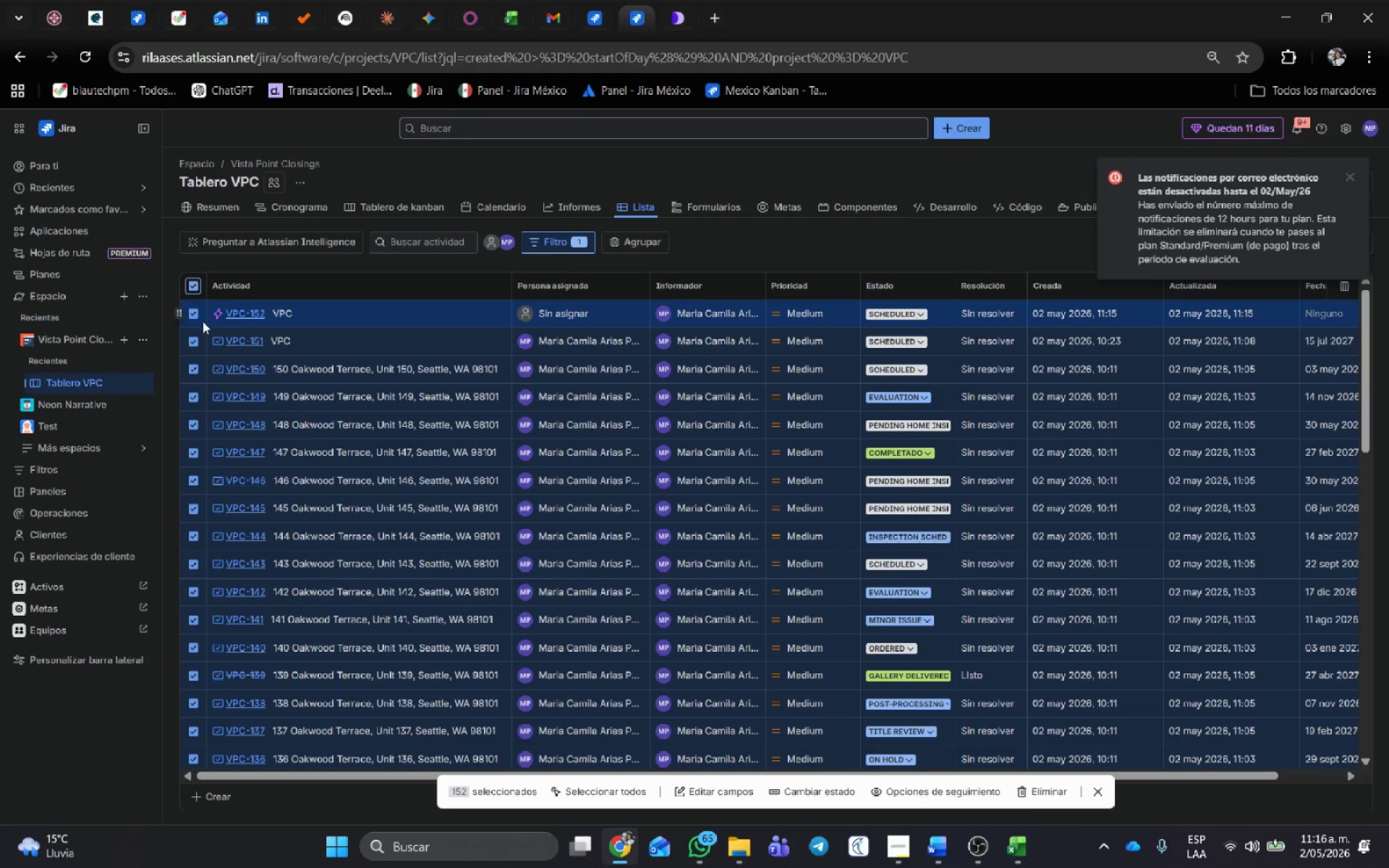 
left_click([194, 309])
 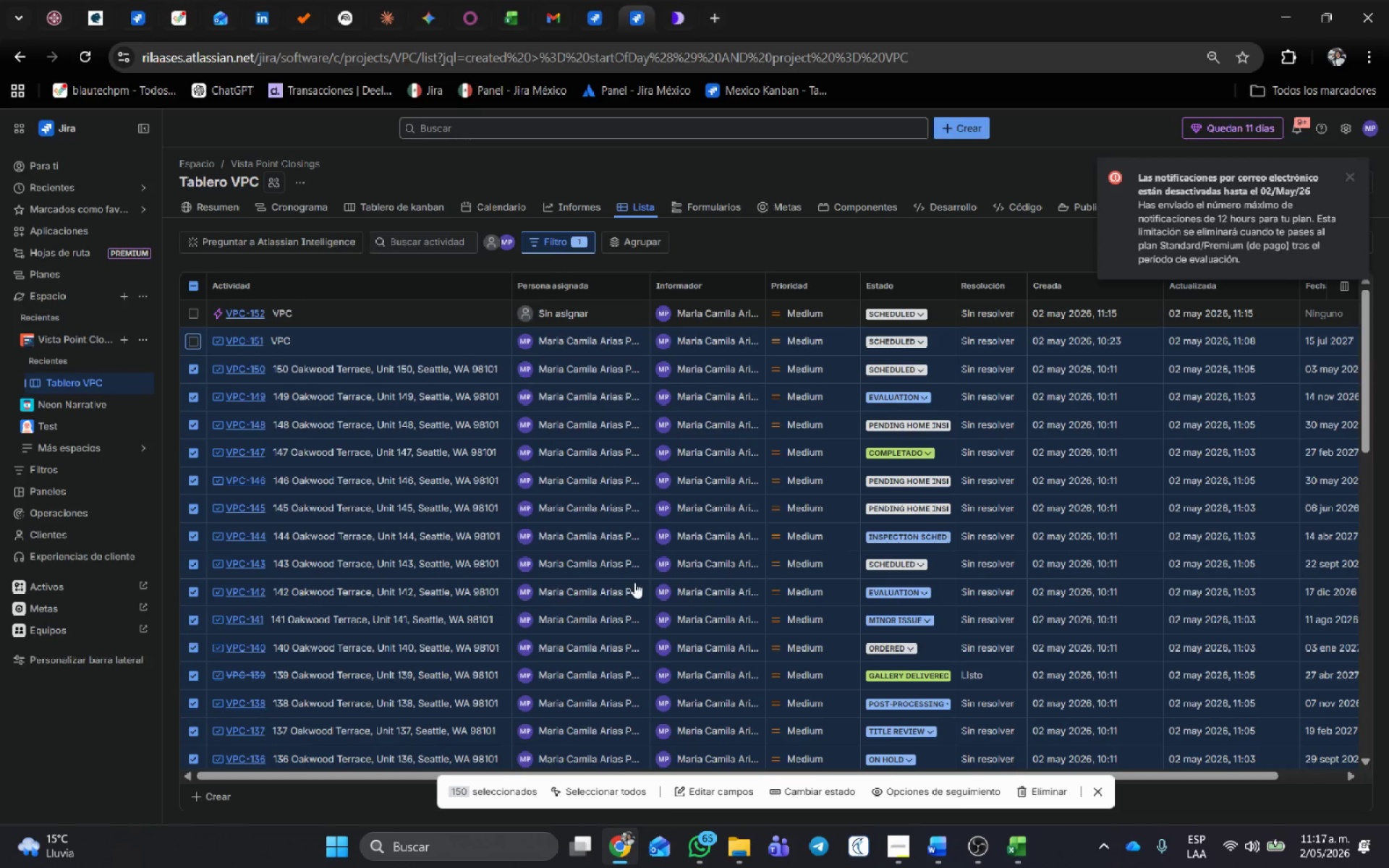 
wait(6.23)
 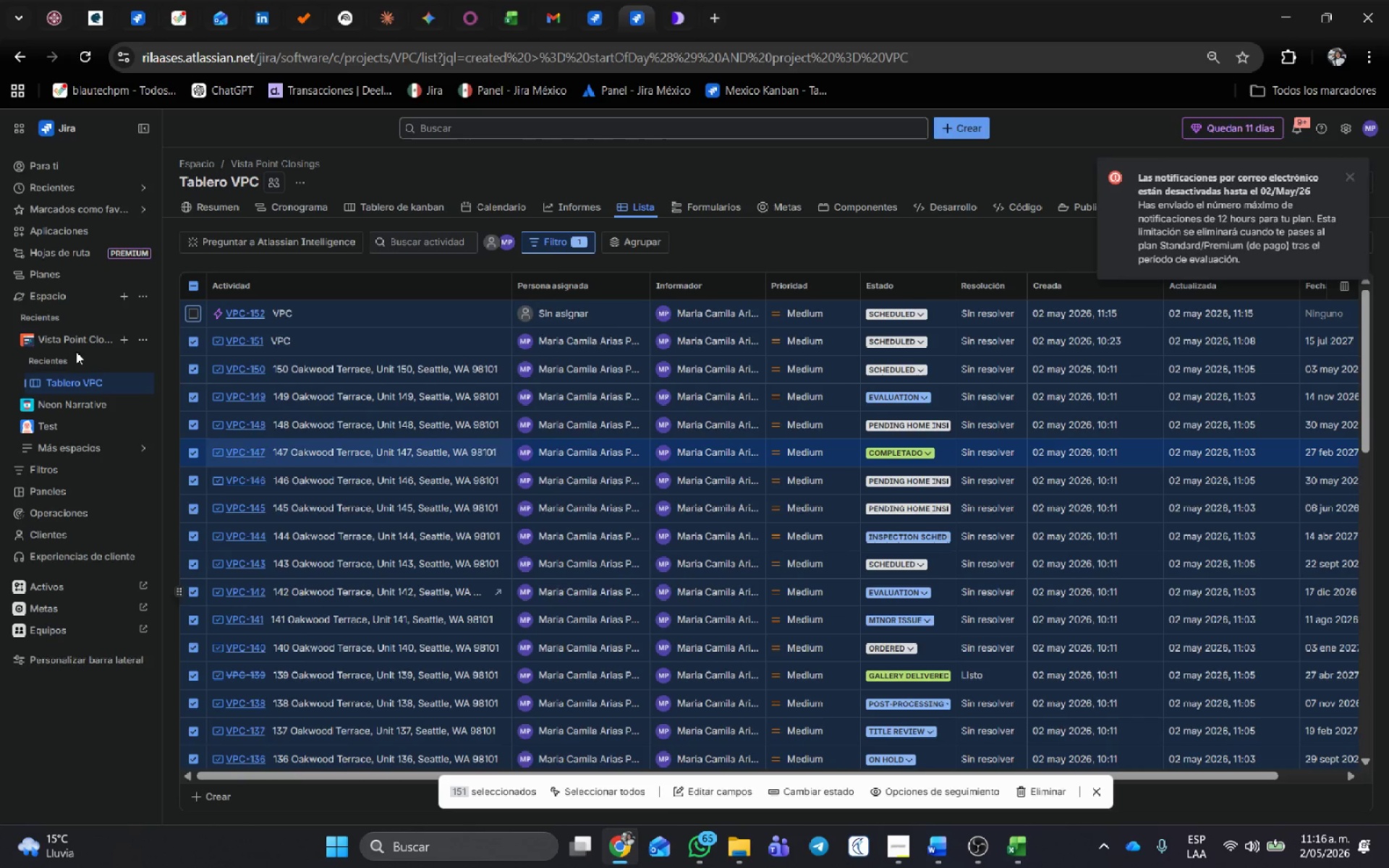 
left_click([729, 788])
 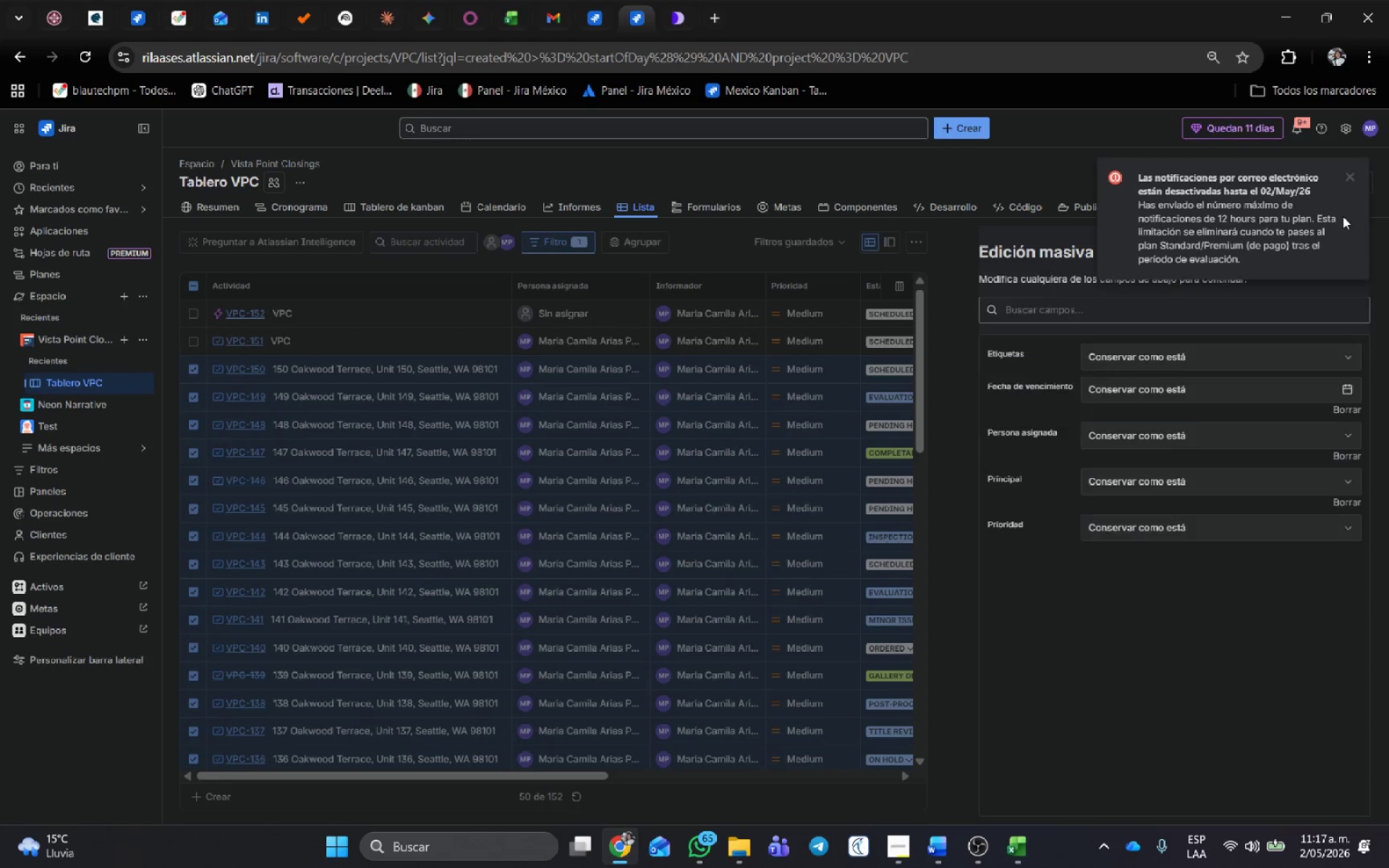 
left_click([1350, 174])
 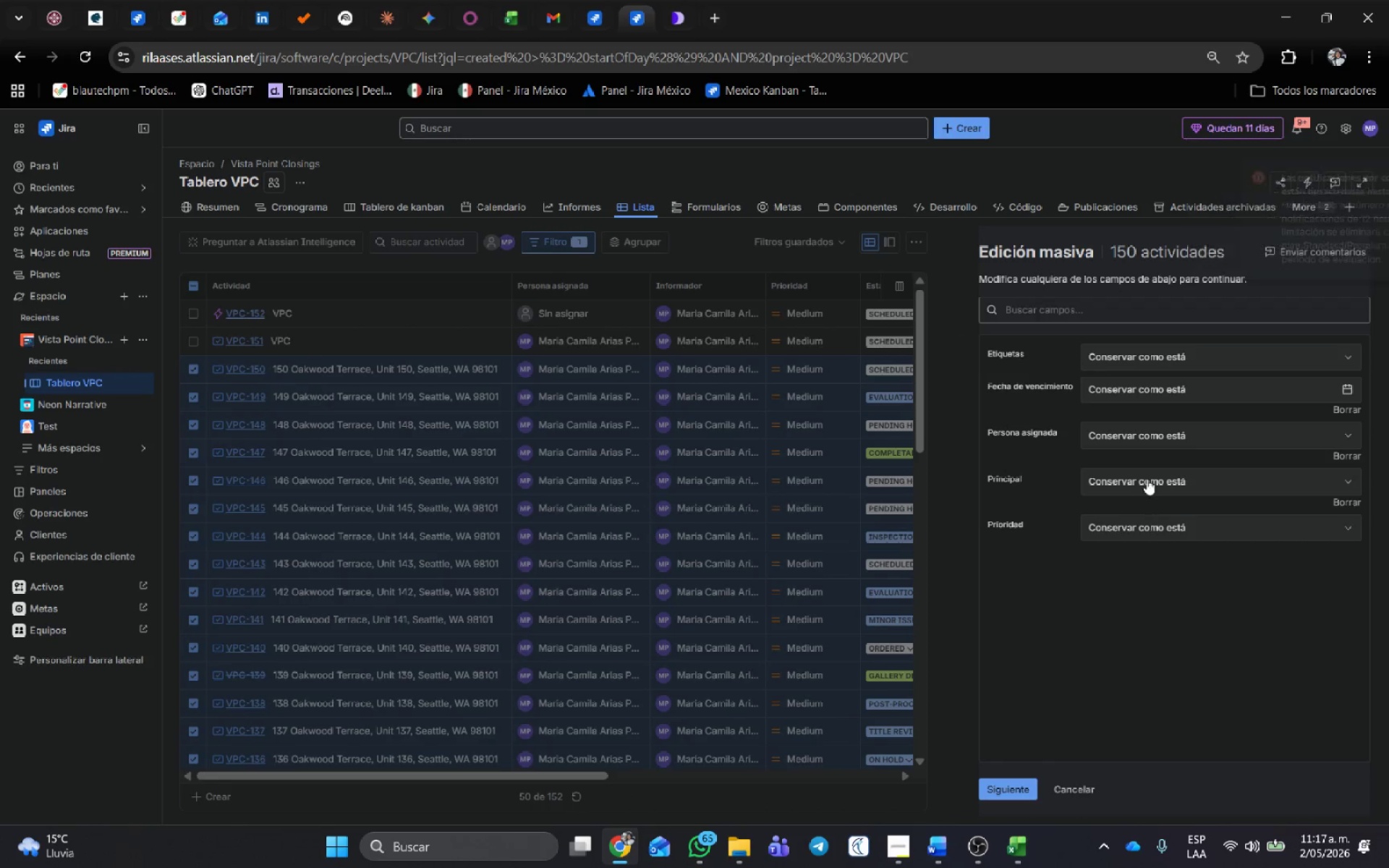 
left_click([1147, 477])
 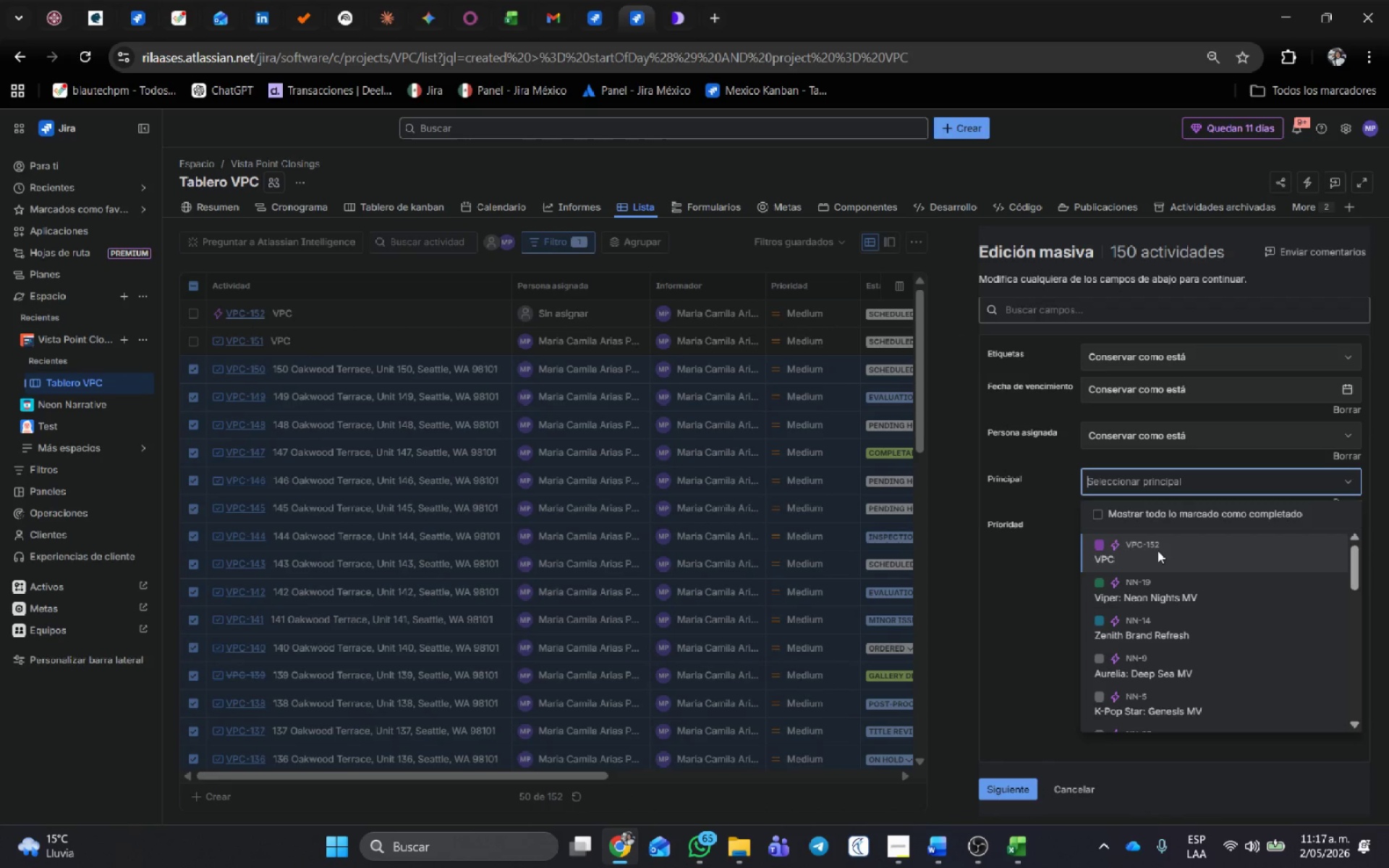 
left_click([1158, 550])
 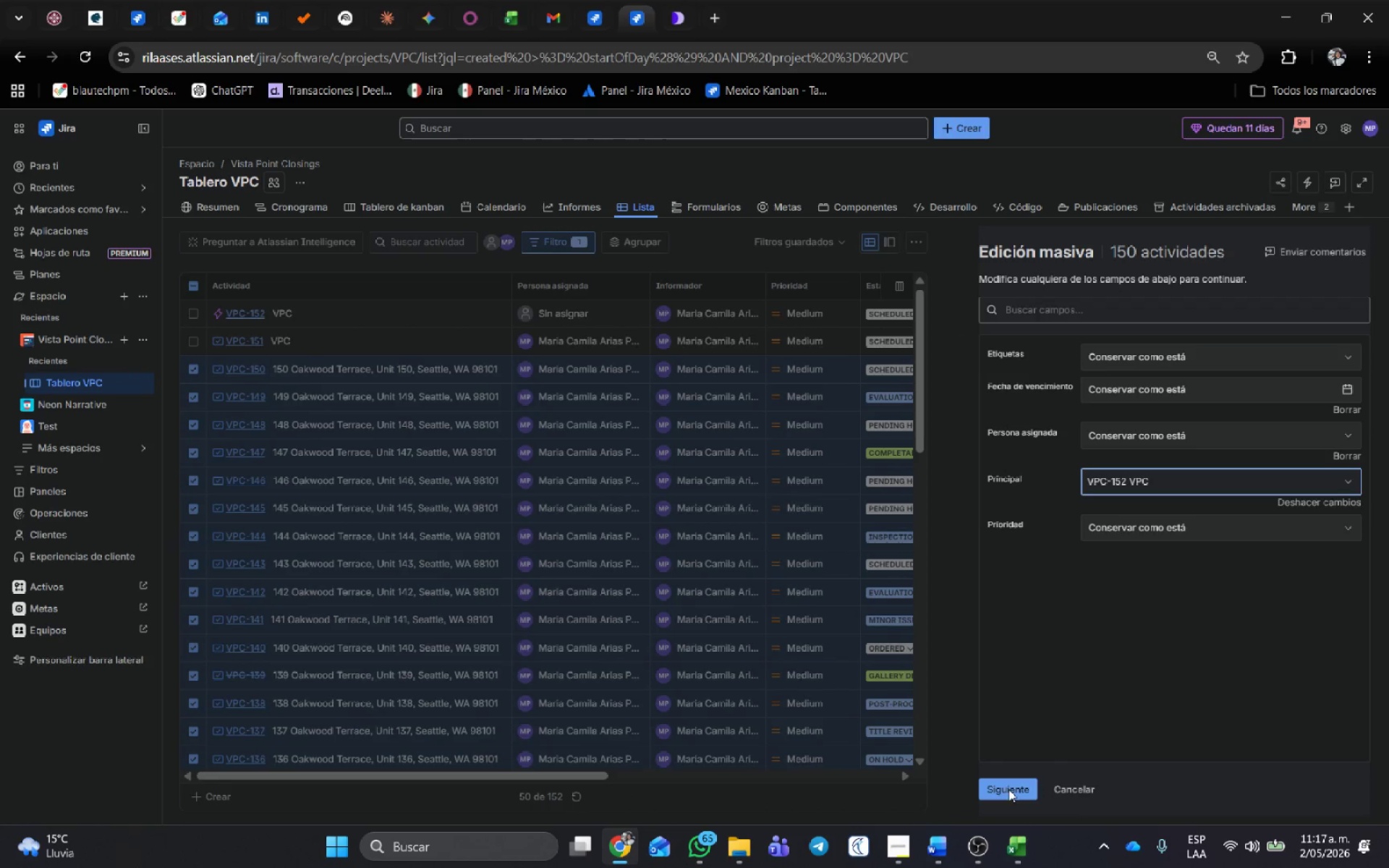 
left_click([1011, 790])
 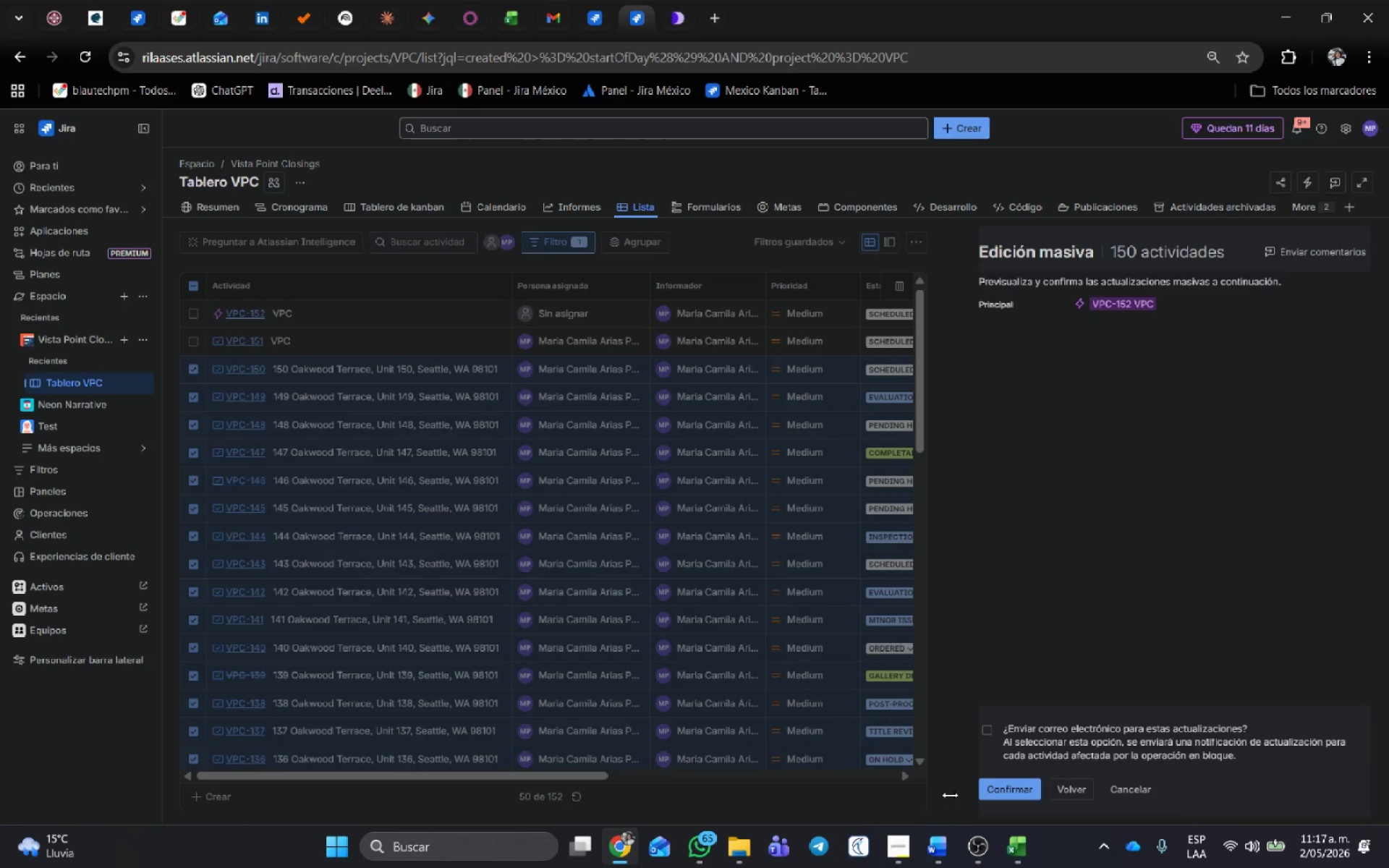 
left_click([1018, 798])
 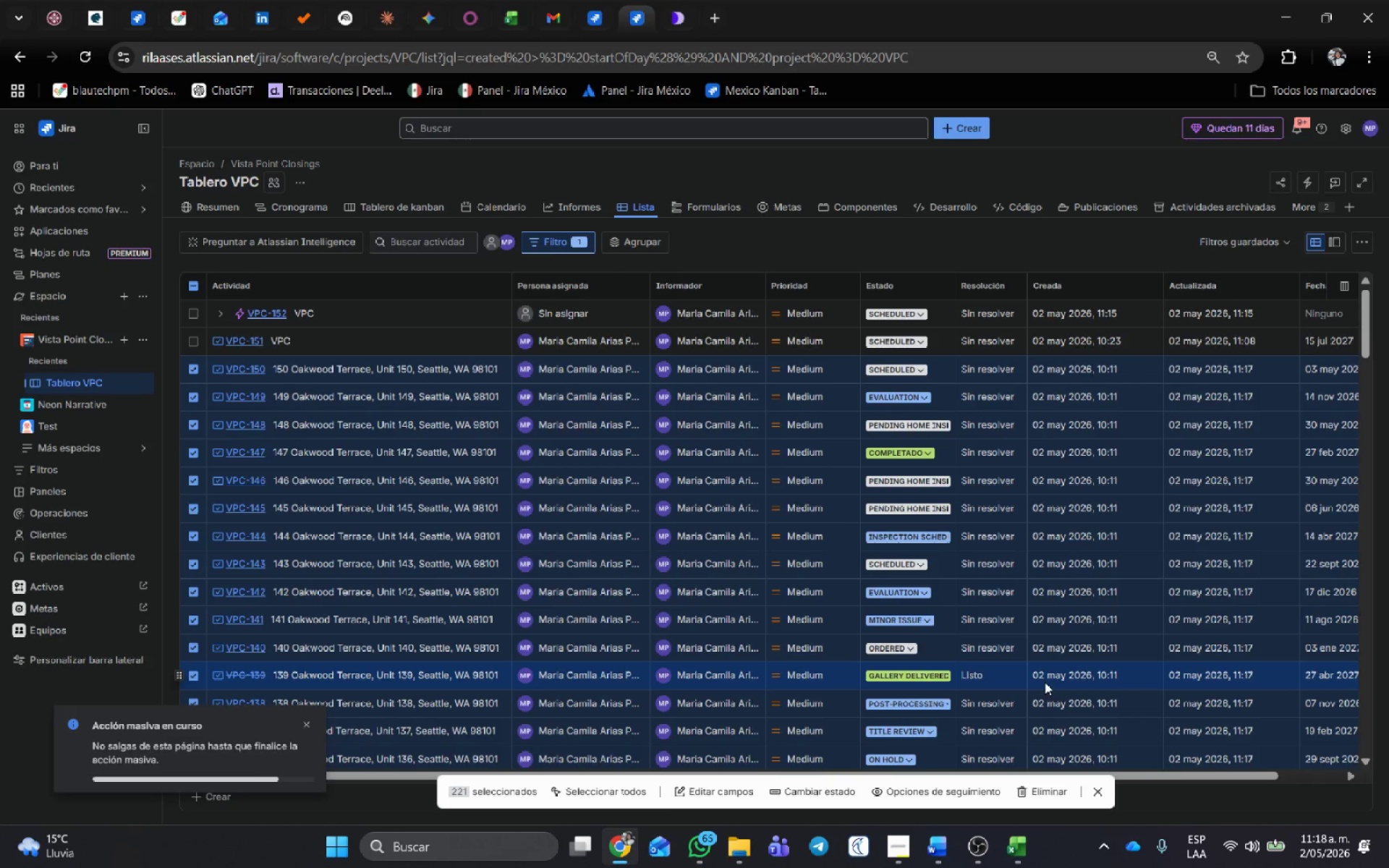 
wait(58.87)
 